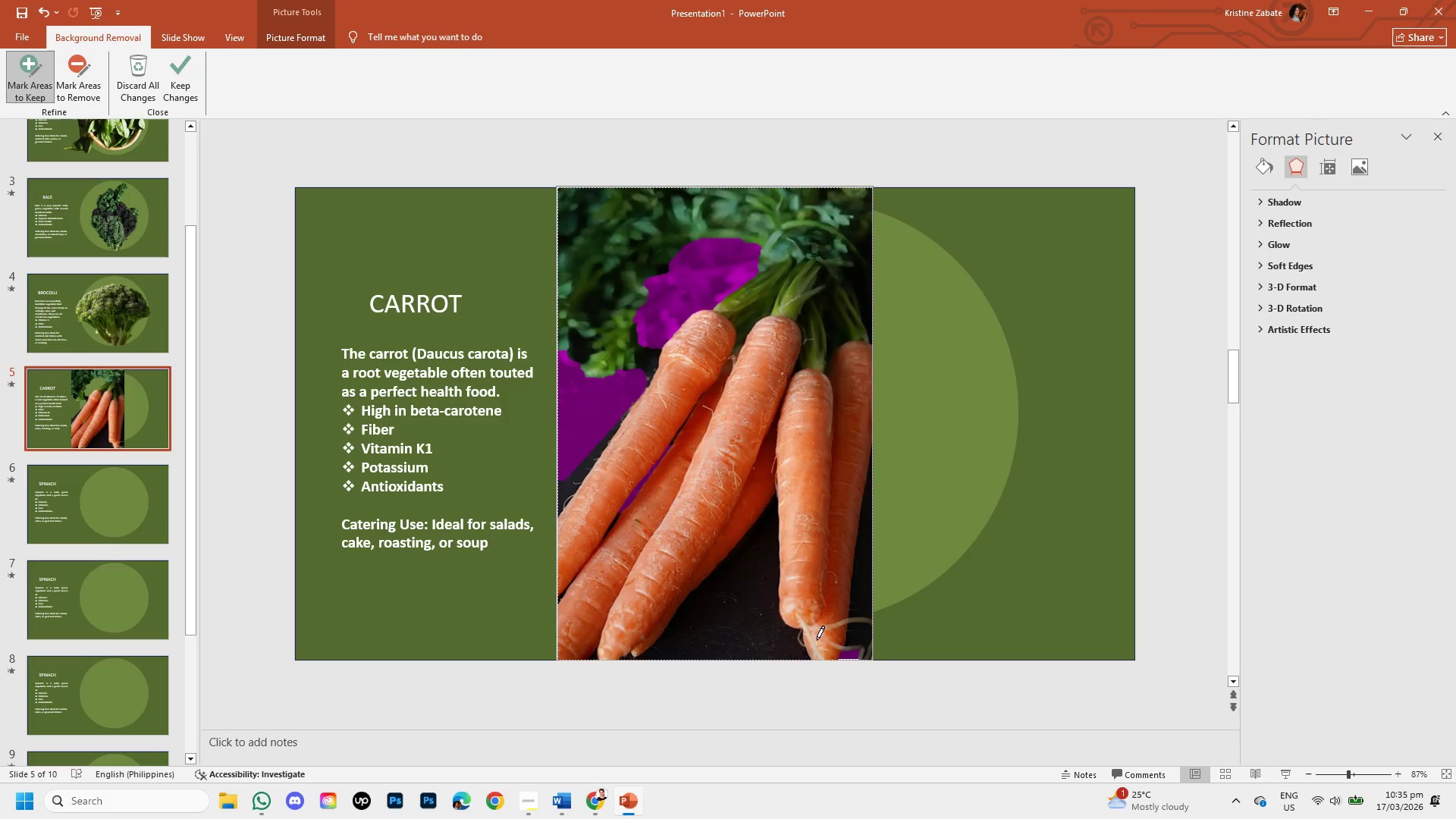 
left_click_drag(start_coordinate=[811, 639], to_coordinate=[849, 682])
 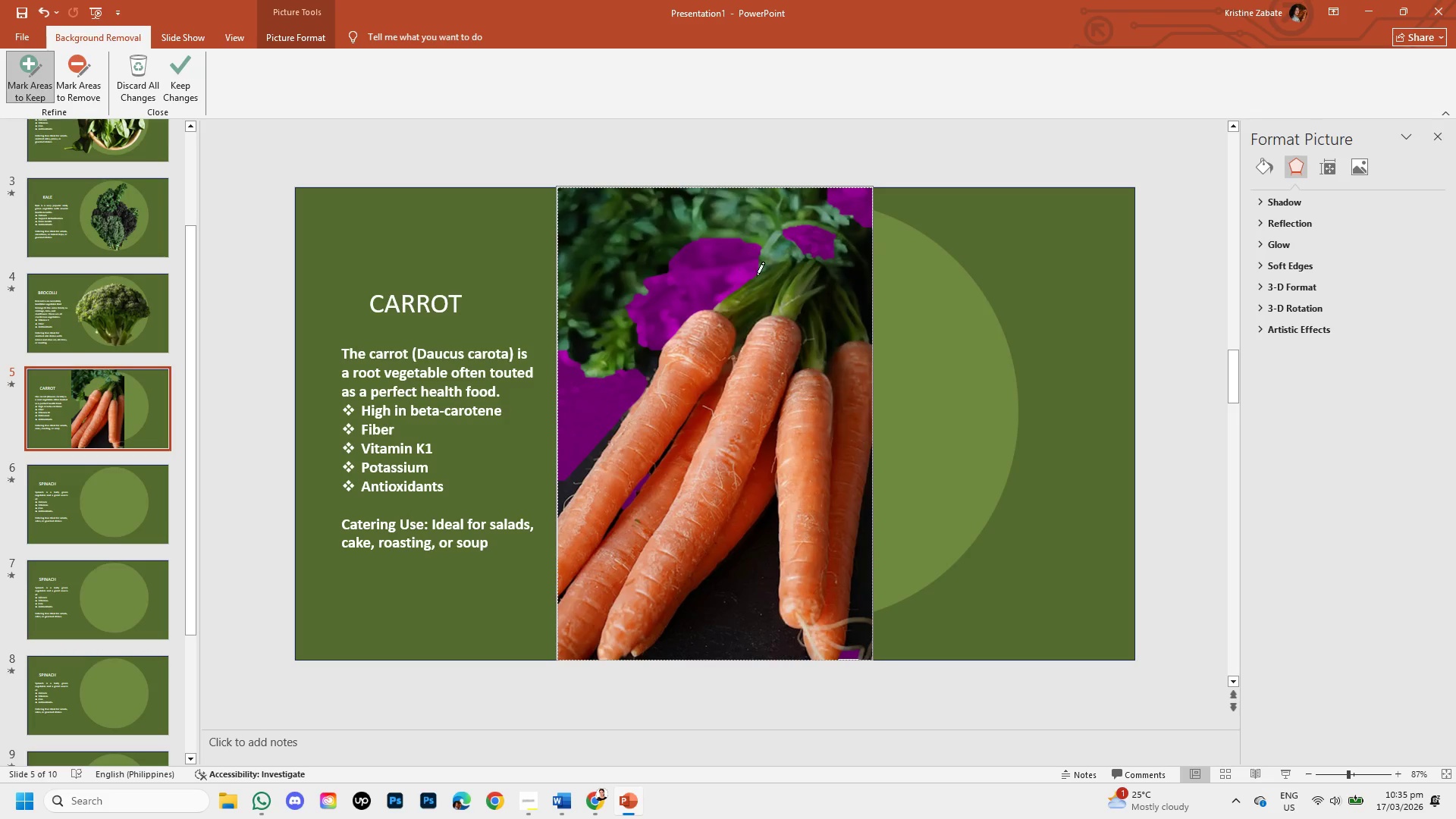 
left_click_drag(start_coordinate=[767, 273], to_coordinate=[739, 326])
 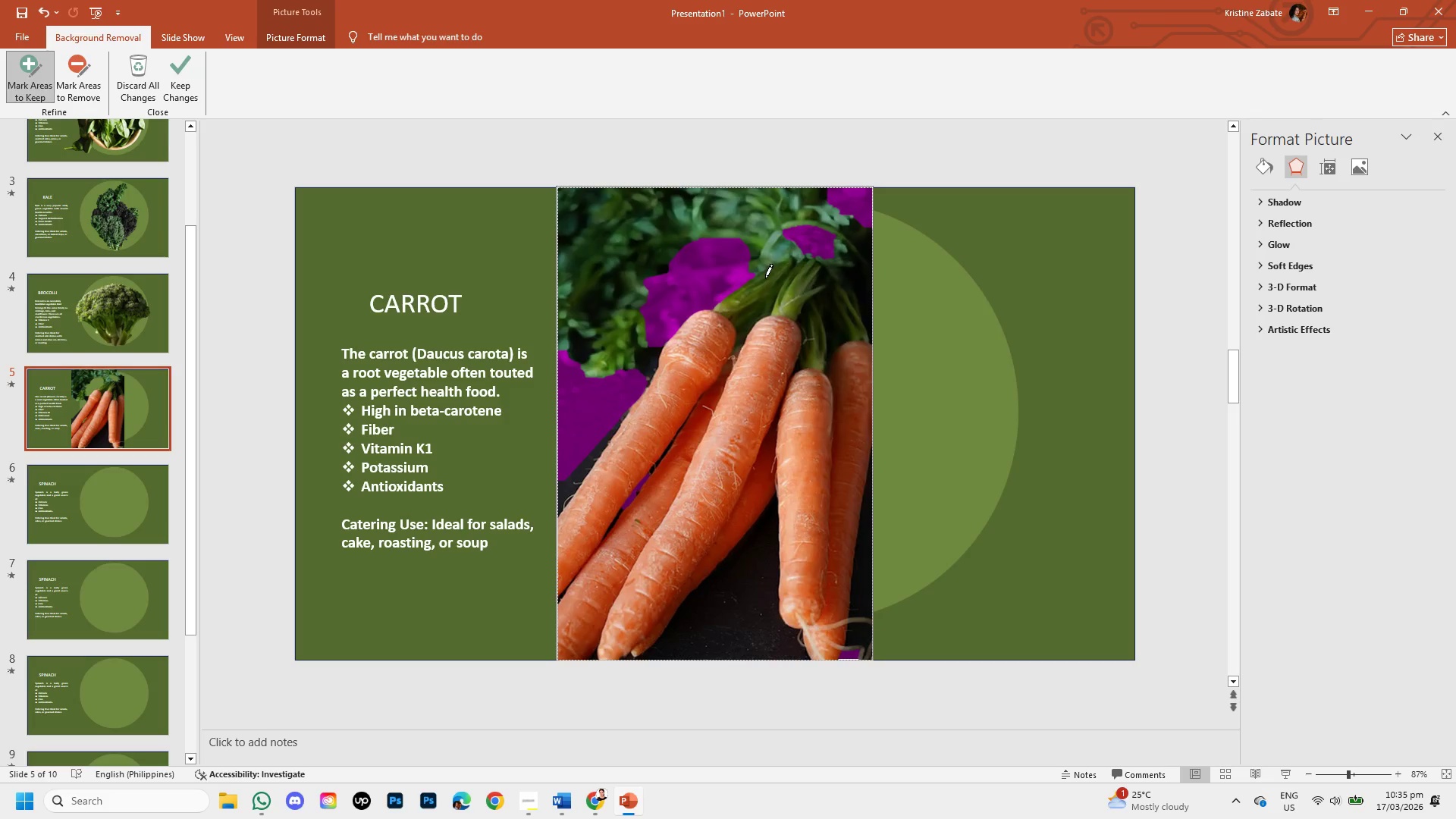 
left_click_drag(start_coordinate=[765, 278], to_coordinate=[650, 280])
 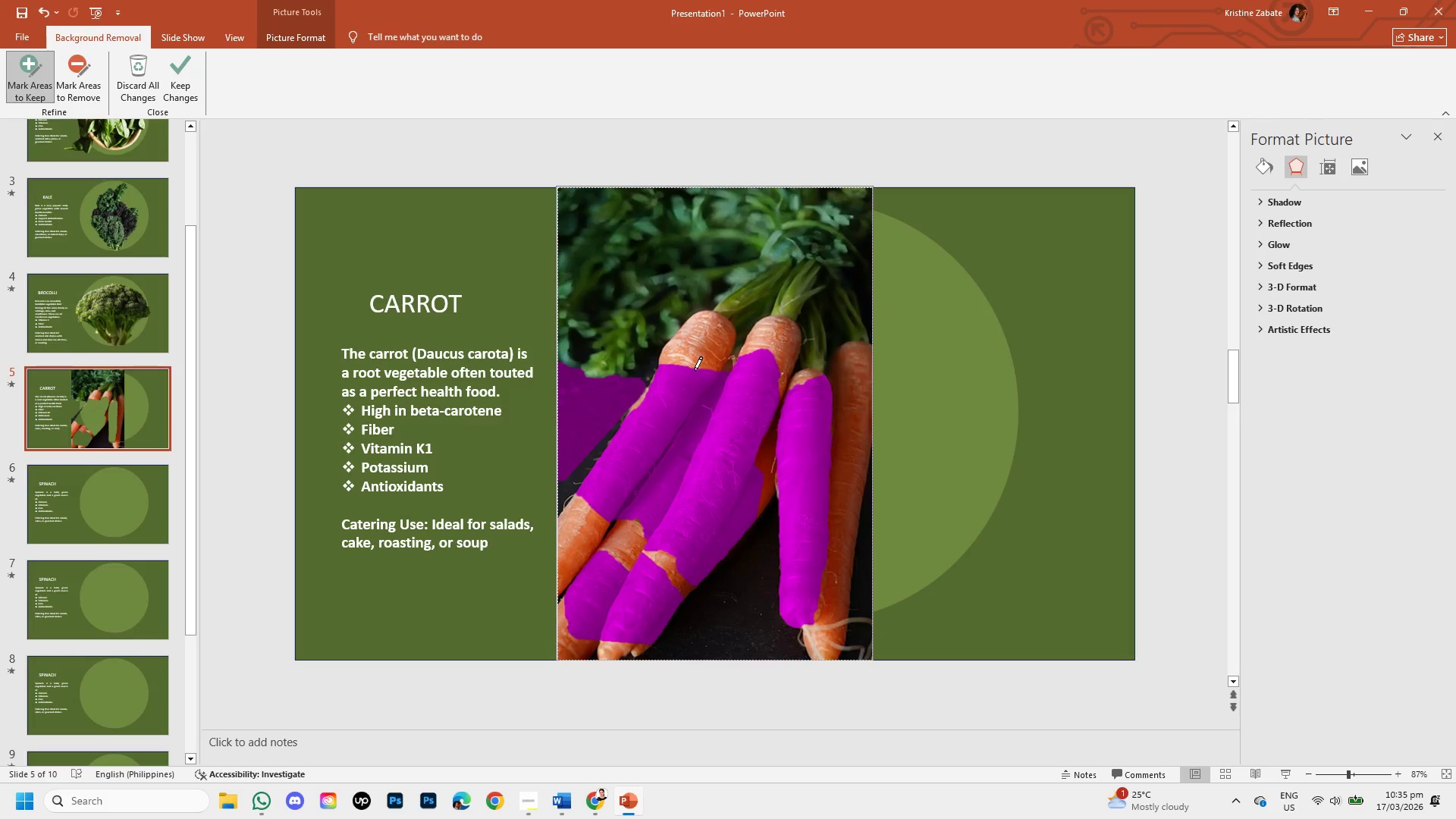 
left_click_drag(start_coordinate=[673, 358], to_coordinate=[777, 441])
 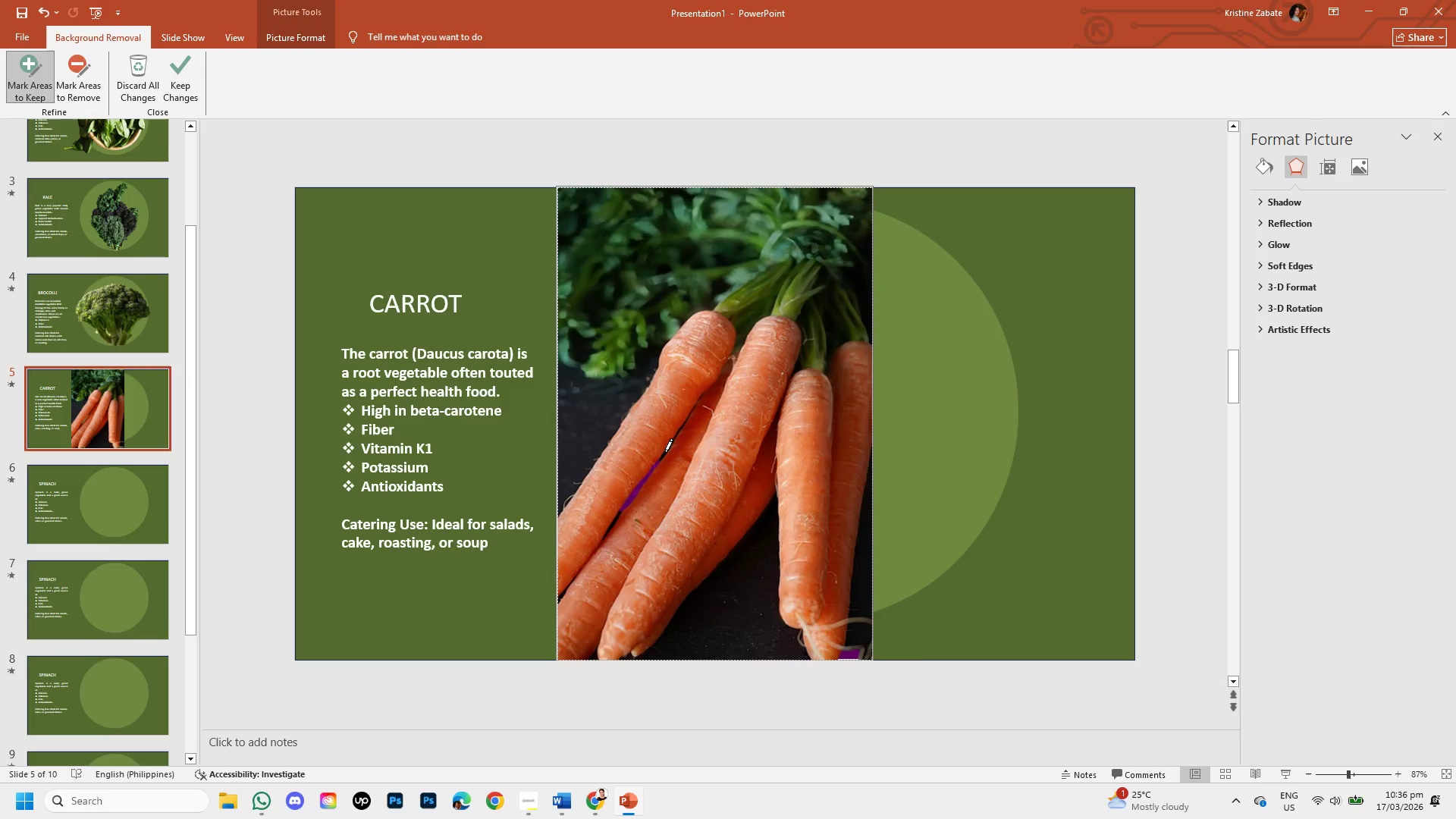 
left_click_drag(start_coordinate=[665, 453], to_coordinate=[608, 496])
 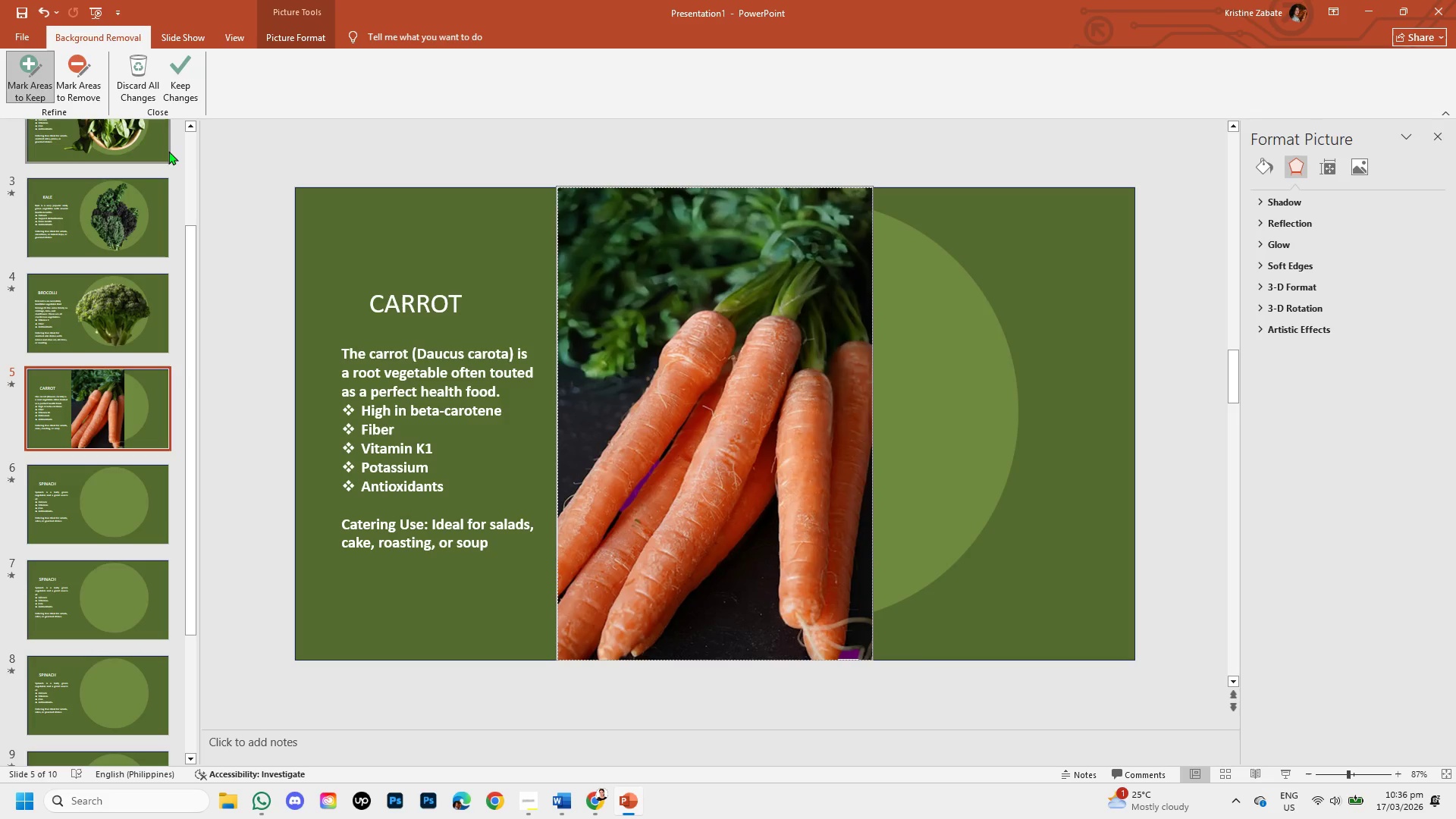 
left_click([93, 86])
 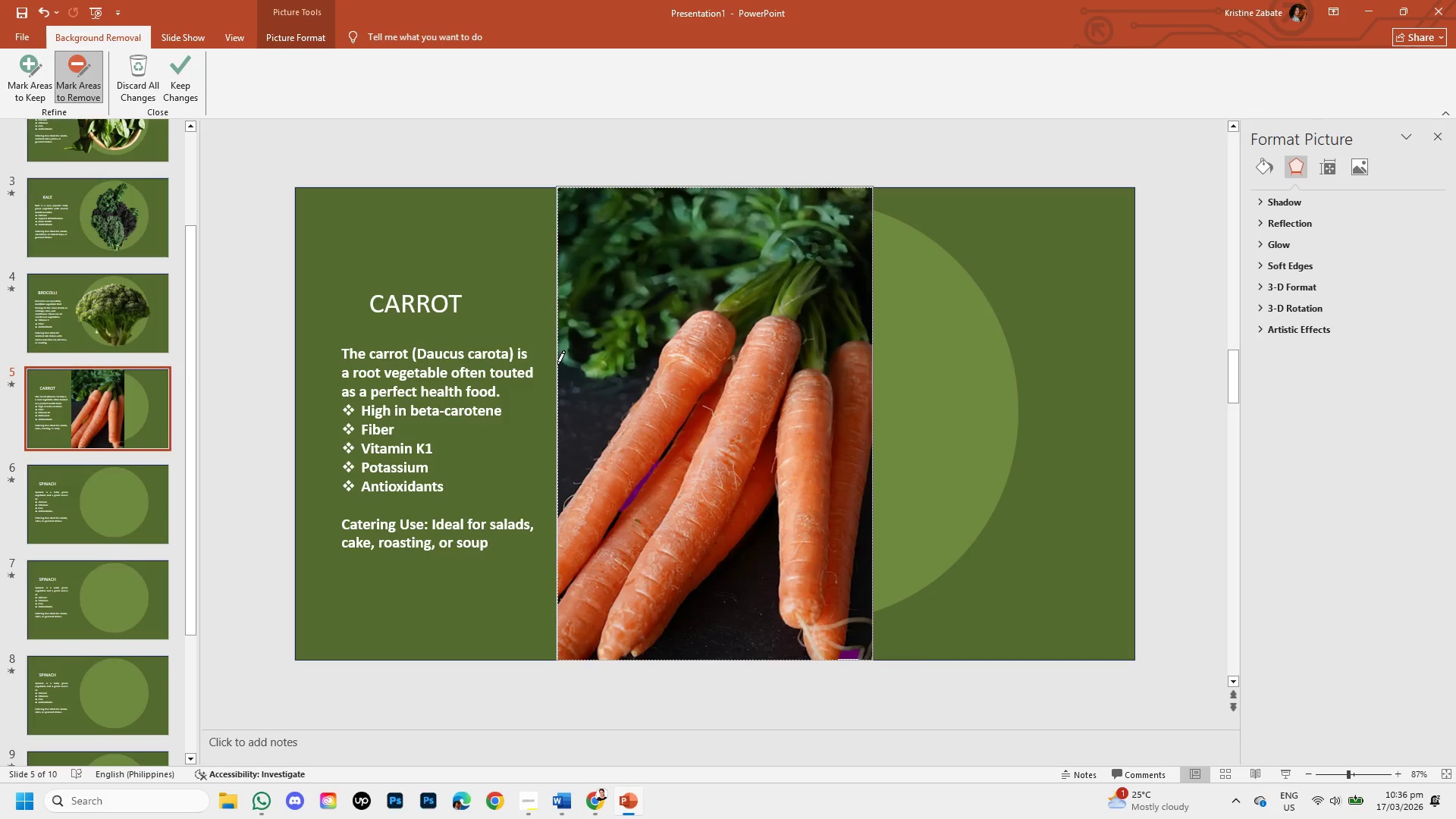 
left_click_drag(start_coordinate=[556, 364], to_coordinate=[564, 428])
 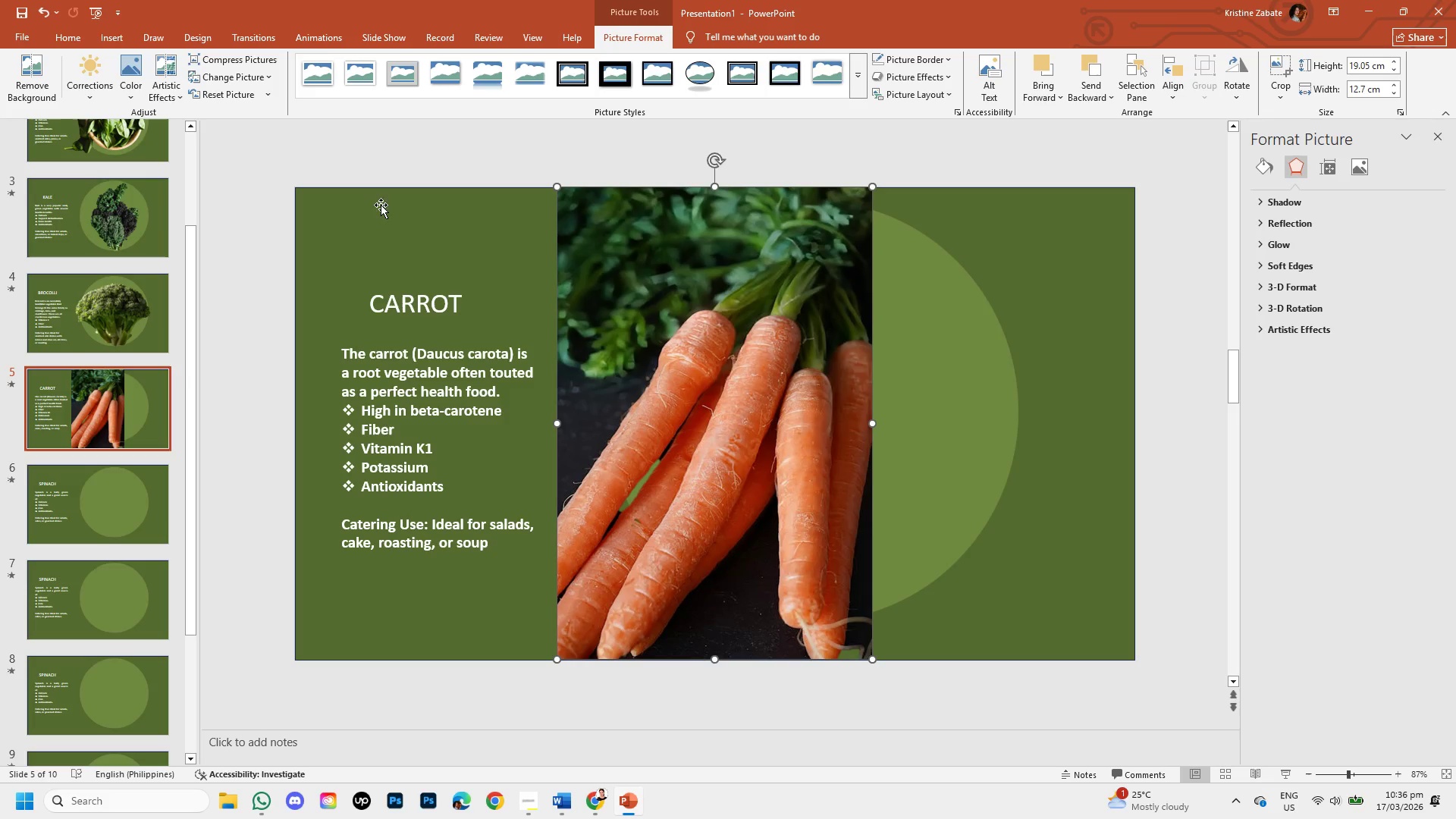 
left_click([30, 72])
 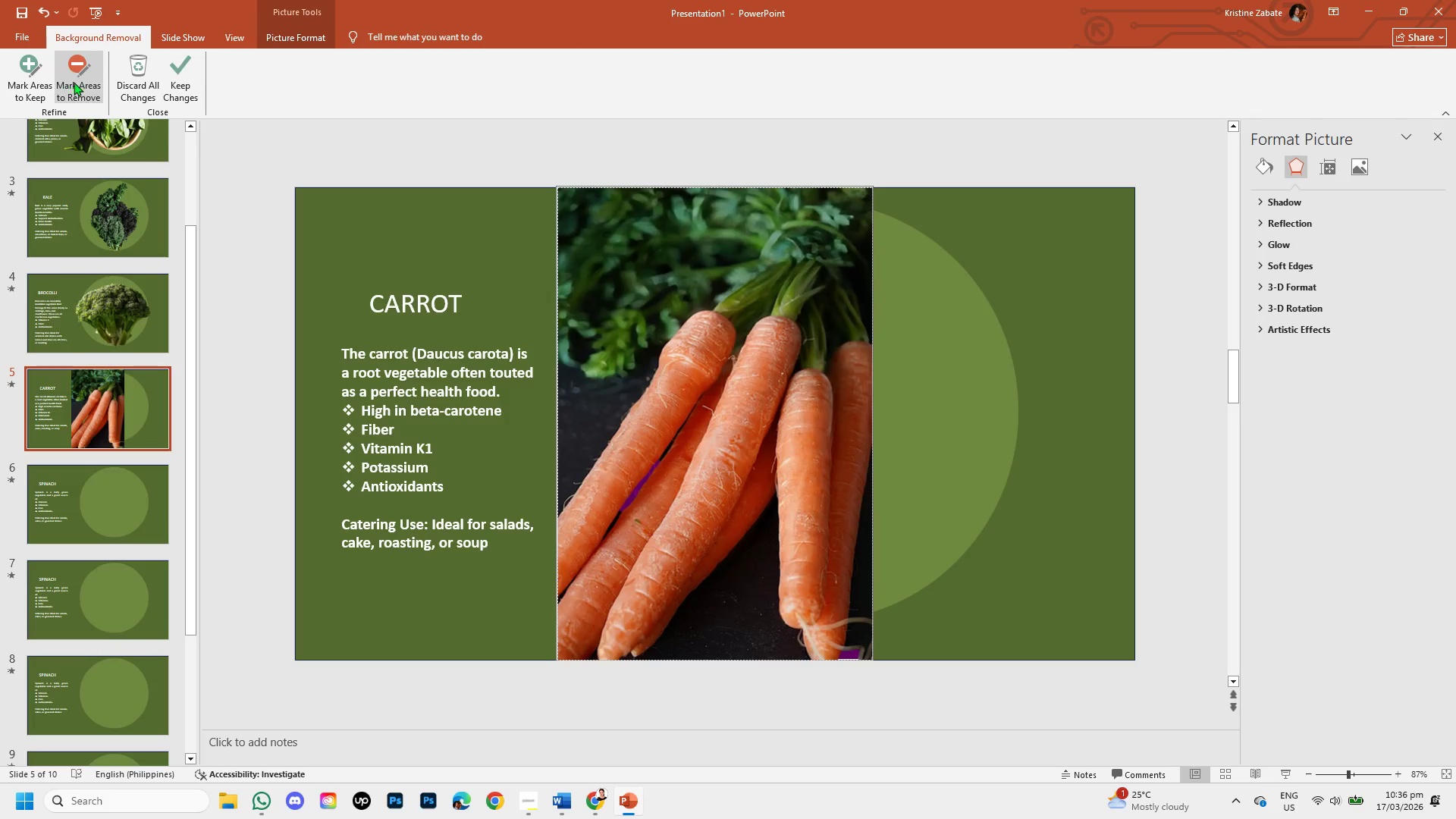 
mouse_move([56, 86])
 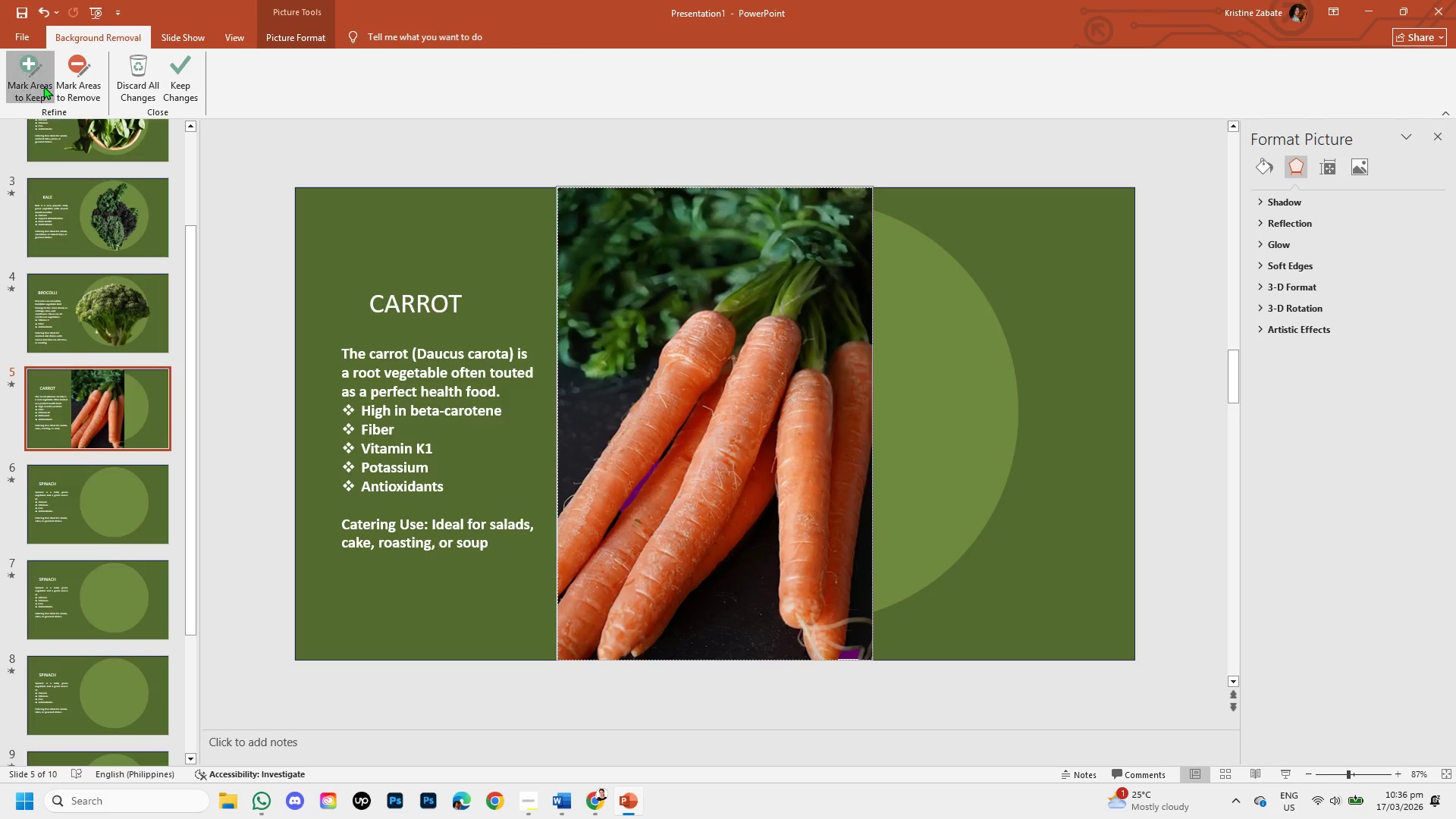 
left_click([43, 86])
 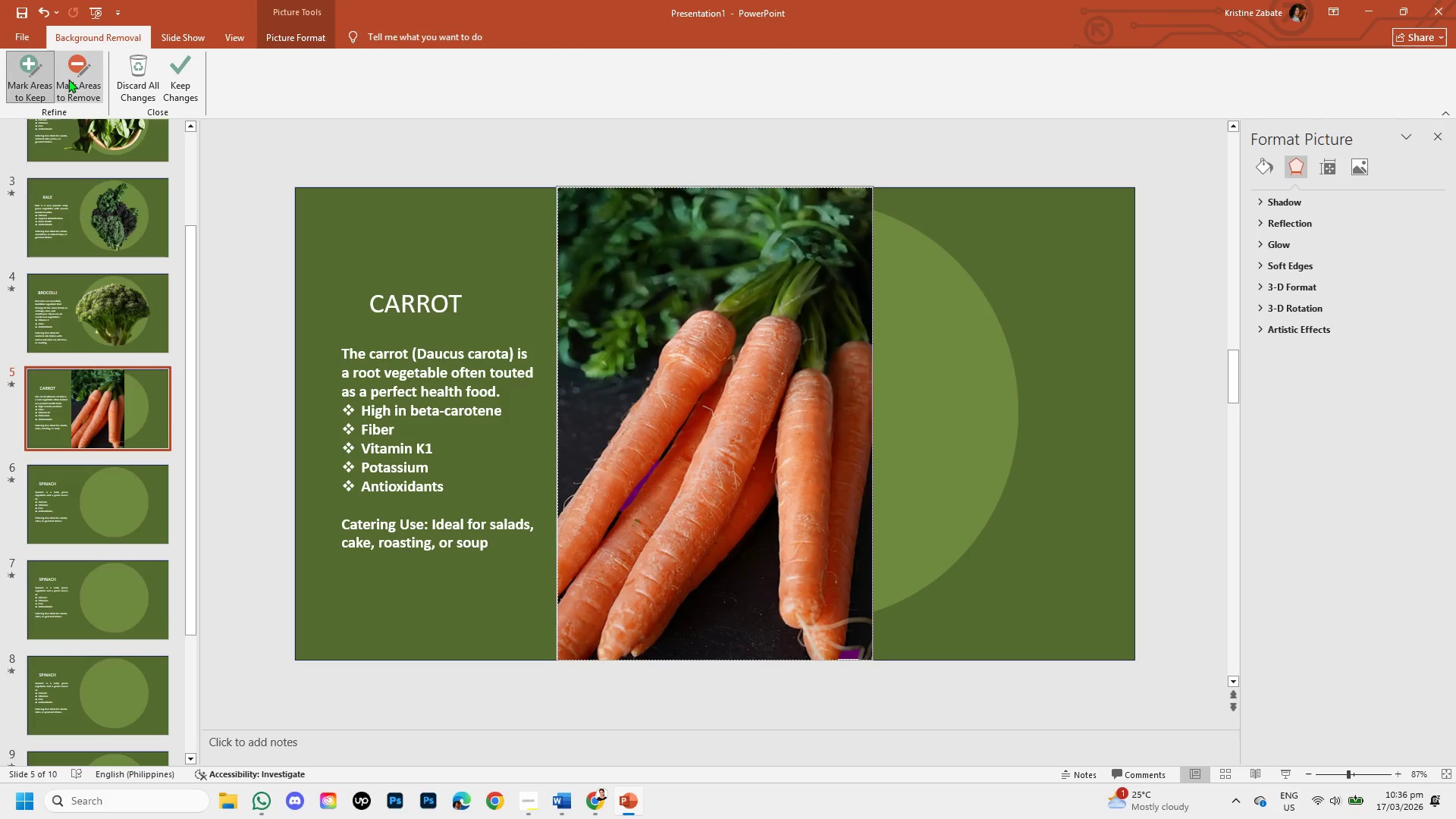 
left_click([72, 77])
 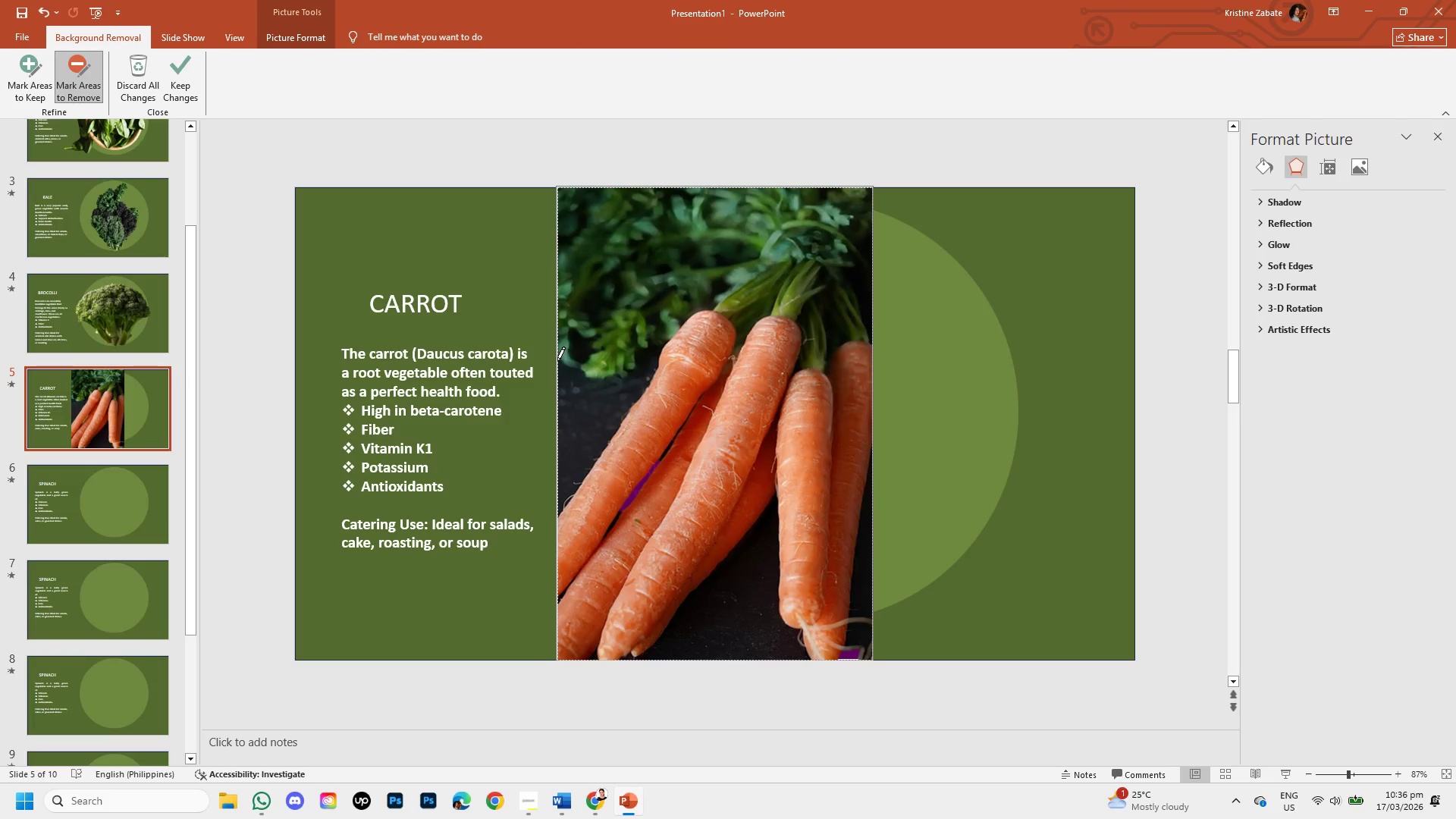 
left_click_drag(start_coordinate=[556, 360], to_coordinate=[573, 369])
 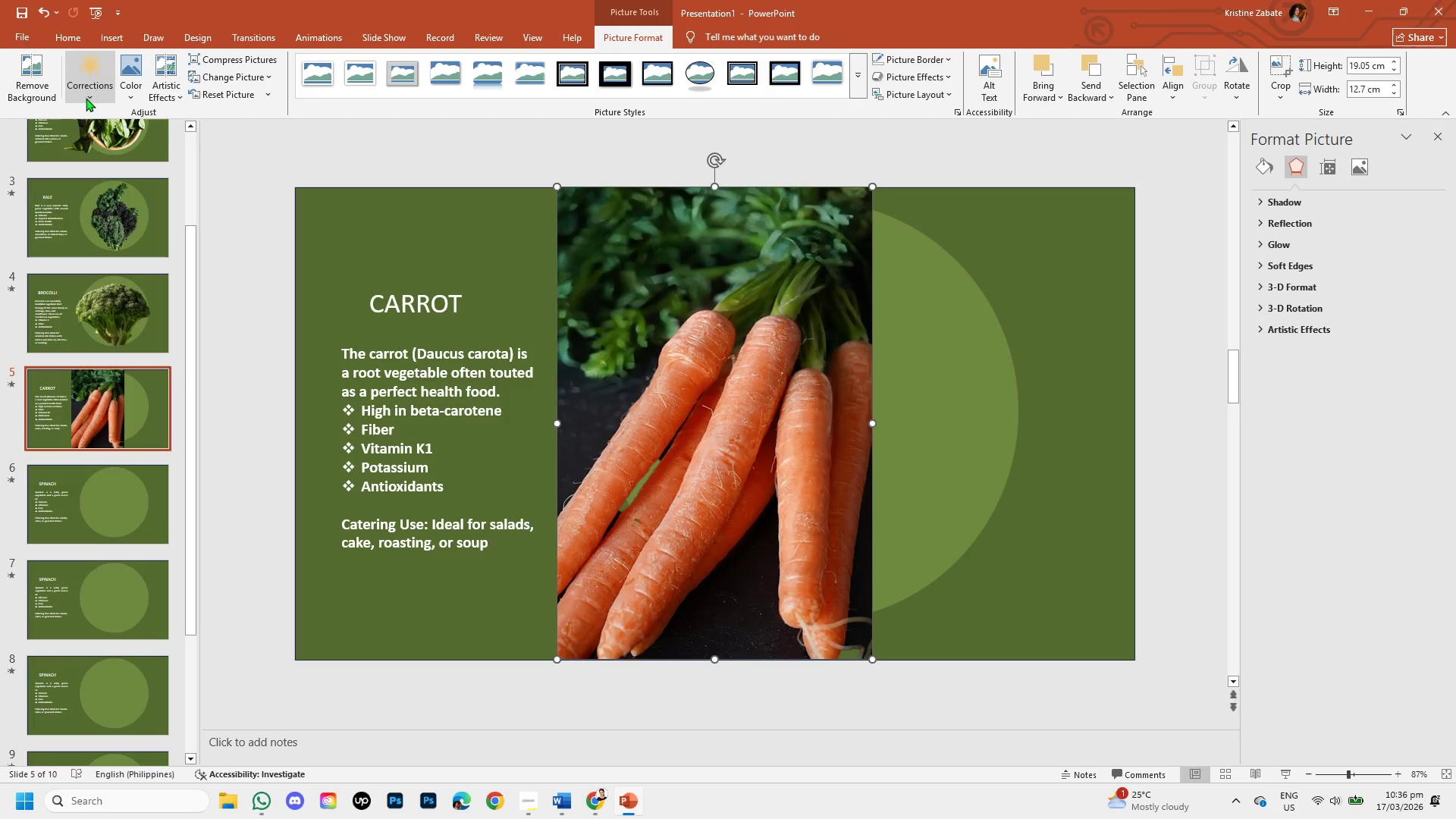 
left_click([55, 73])
 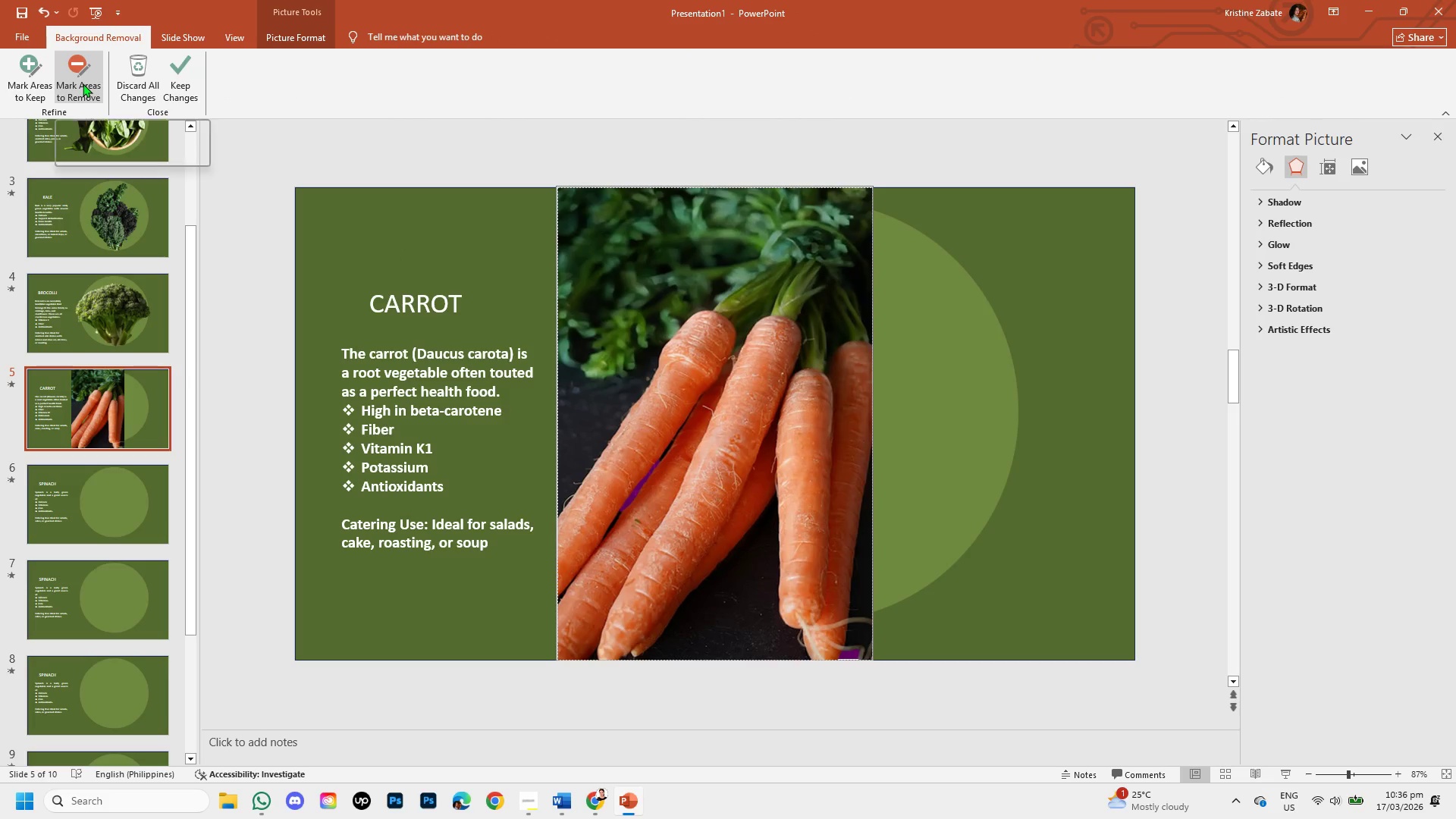 
left_click([83, 83])
 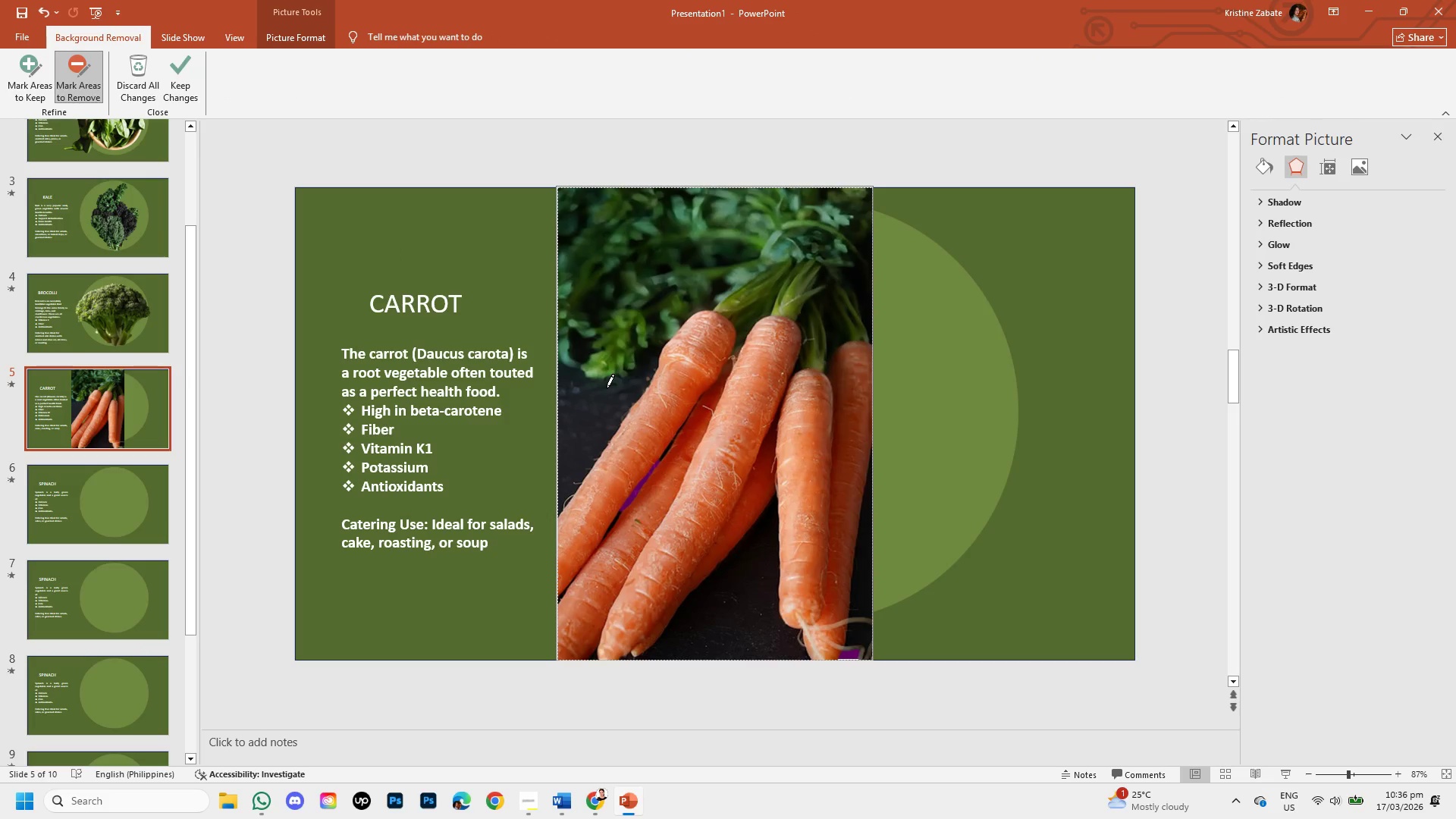 
left_click([607, 388])
 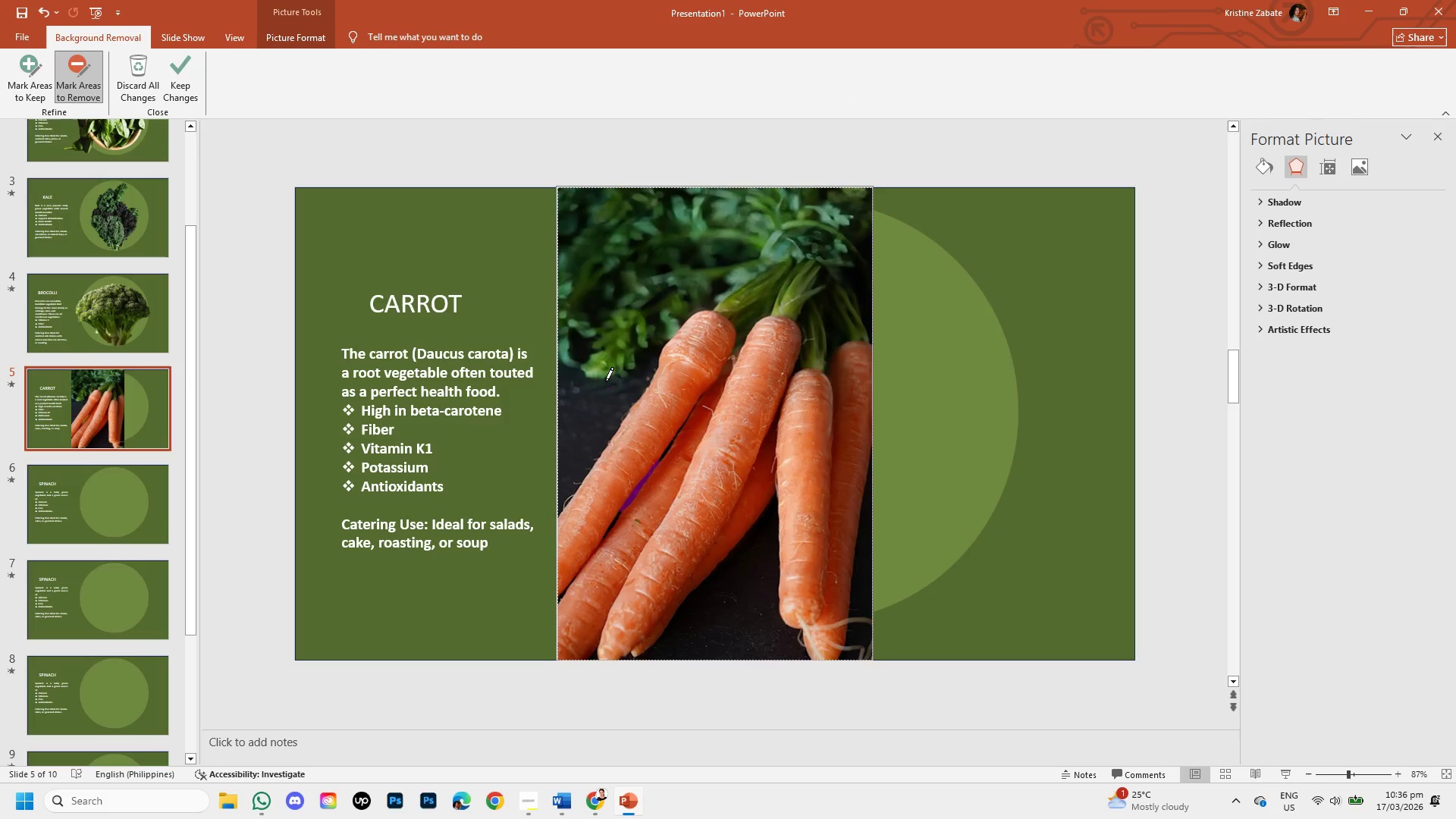 
left_click_drag(start_coordinate=[606, 381], to_coordinate=[588, 480])
 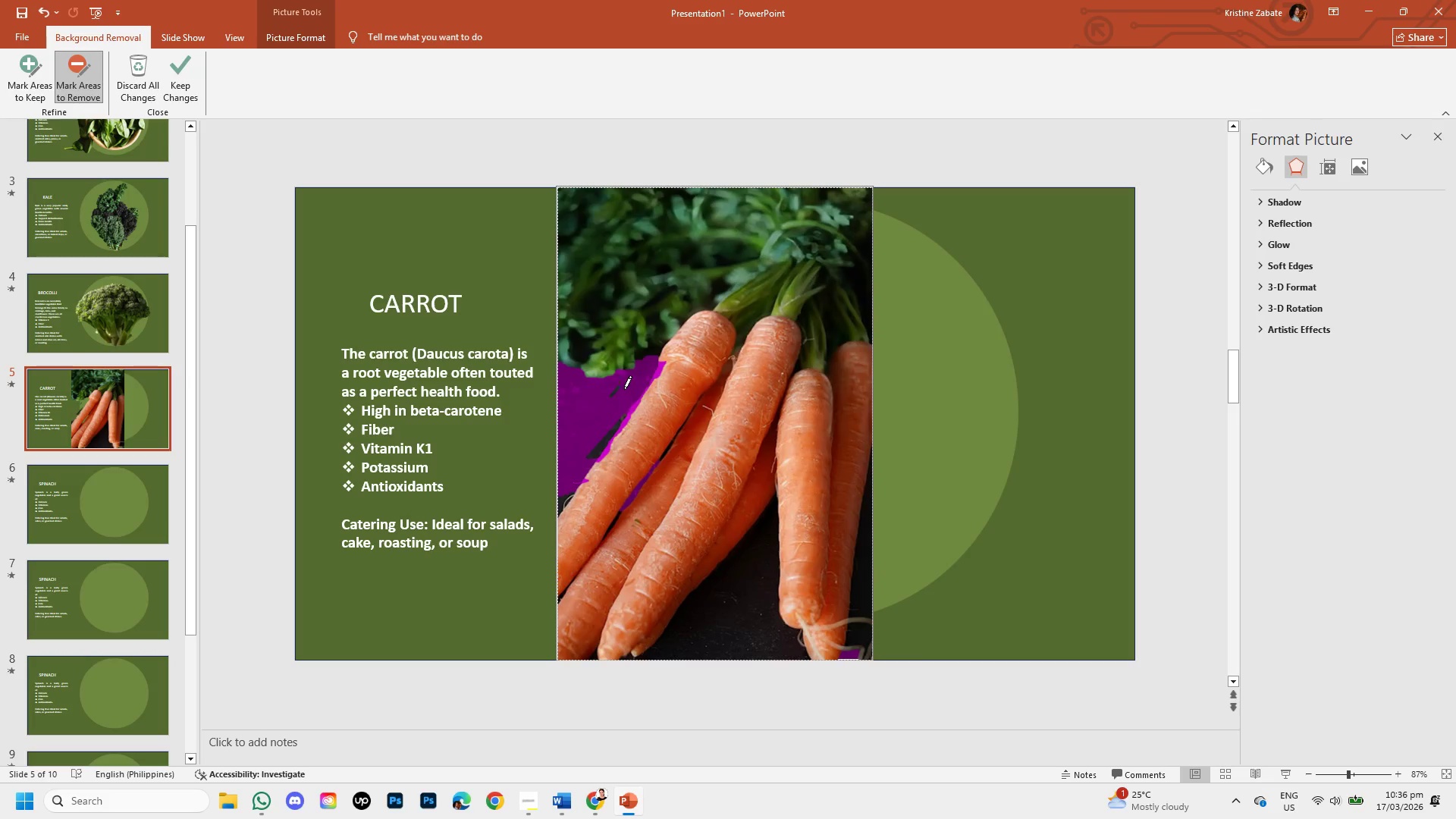 
left_click_drag(start_coordinate=[623, 386], to_coordinate=[625, 394])
 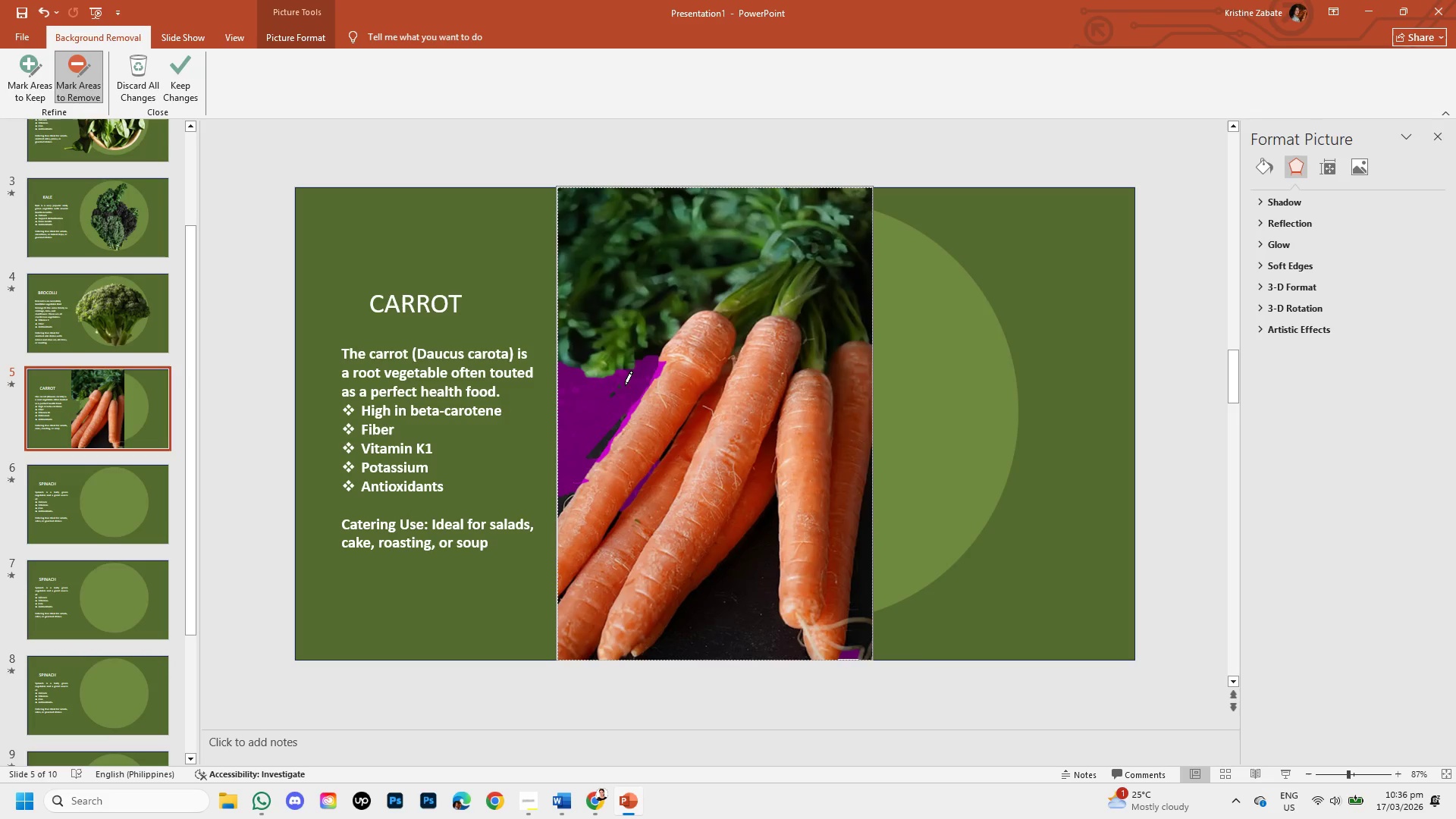 
left_click_drag(start_coordinate=[625, 384], to_coordinate=[630, 420])
 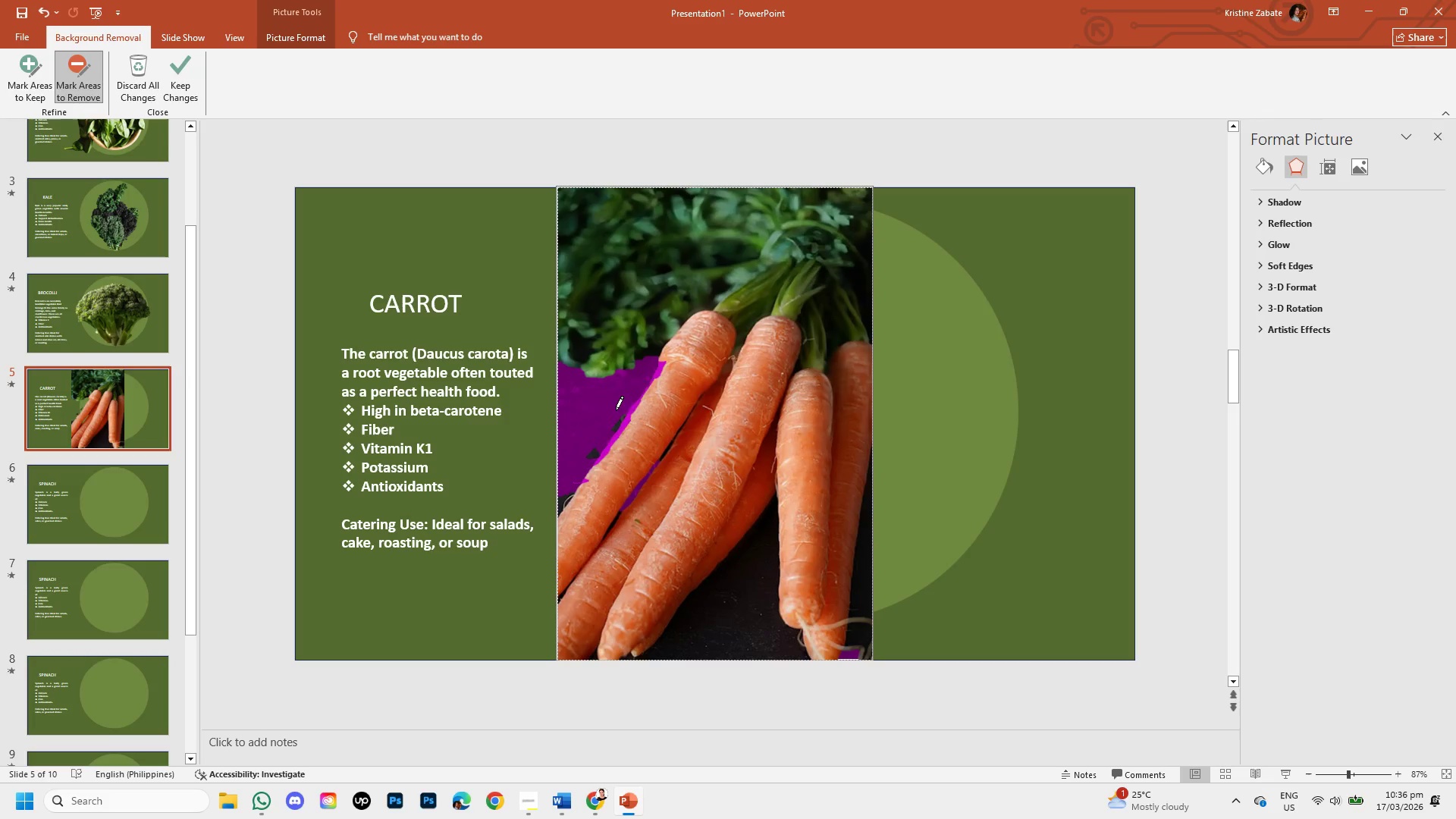 
left_click_drag(start_coordinate=[619, 408], to_coordinate=[561, 507])
 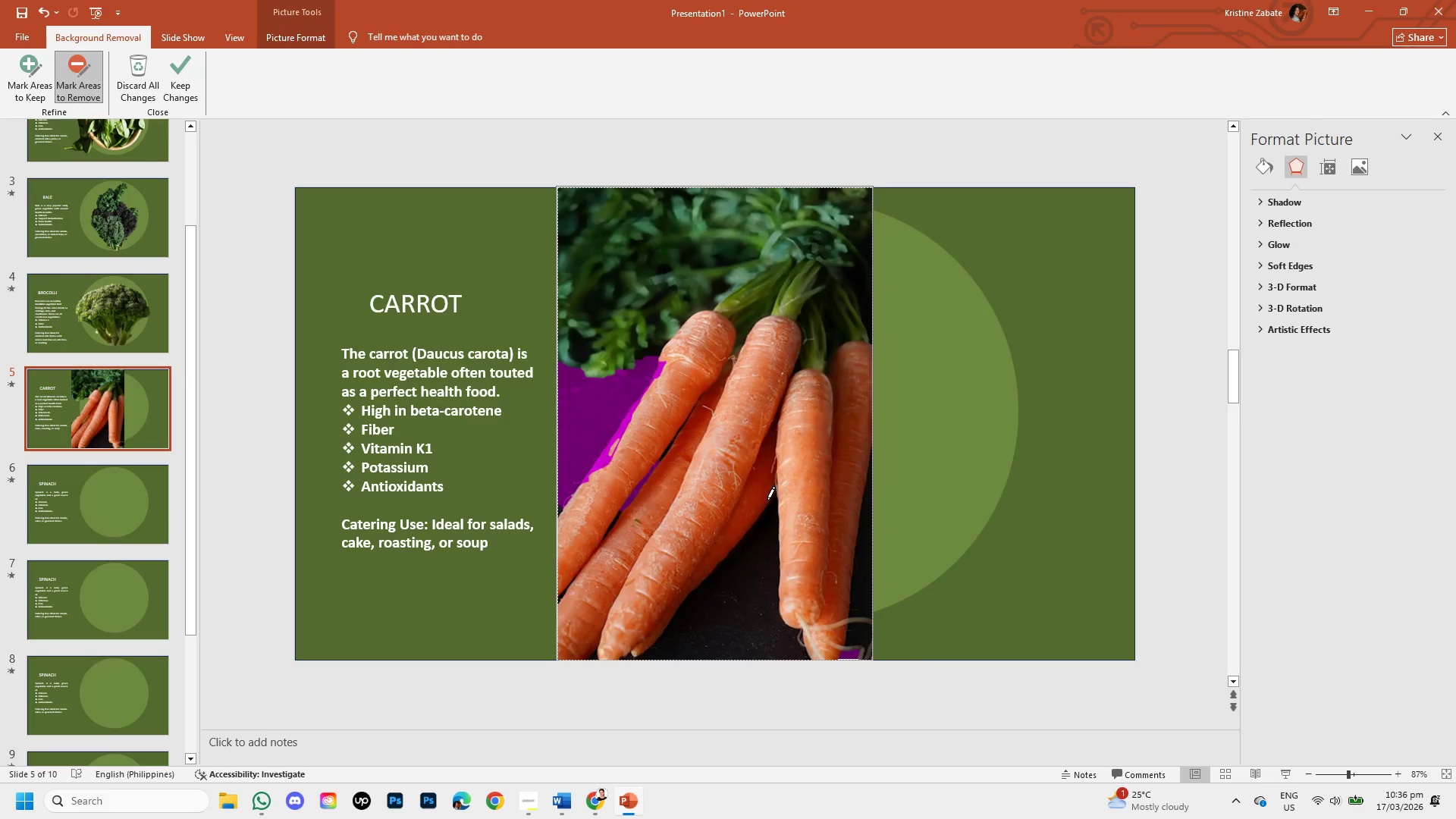 
left_click_drag(start_coordinate=[771, 495], to_coordinate=[780, 613])
 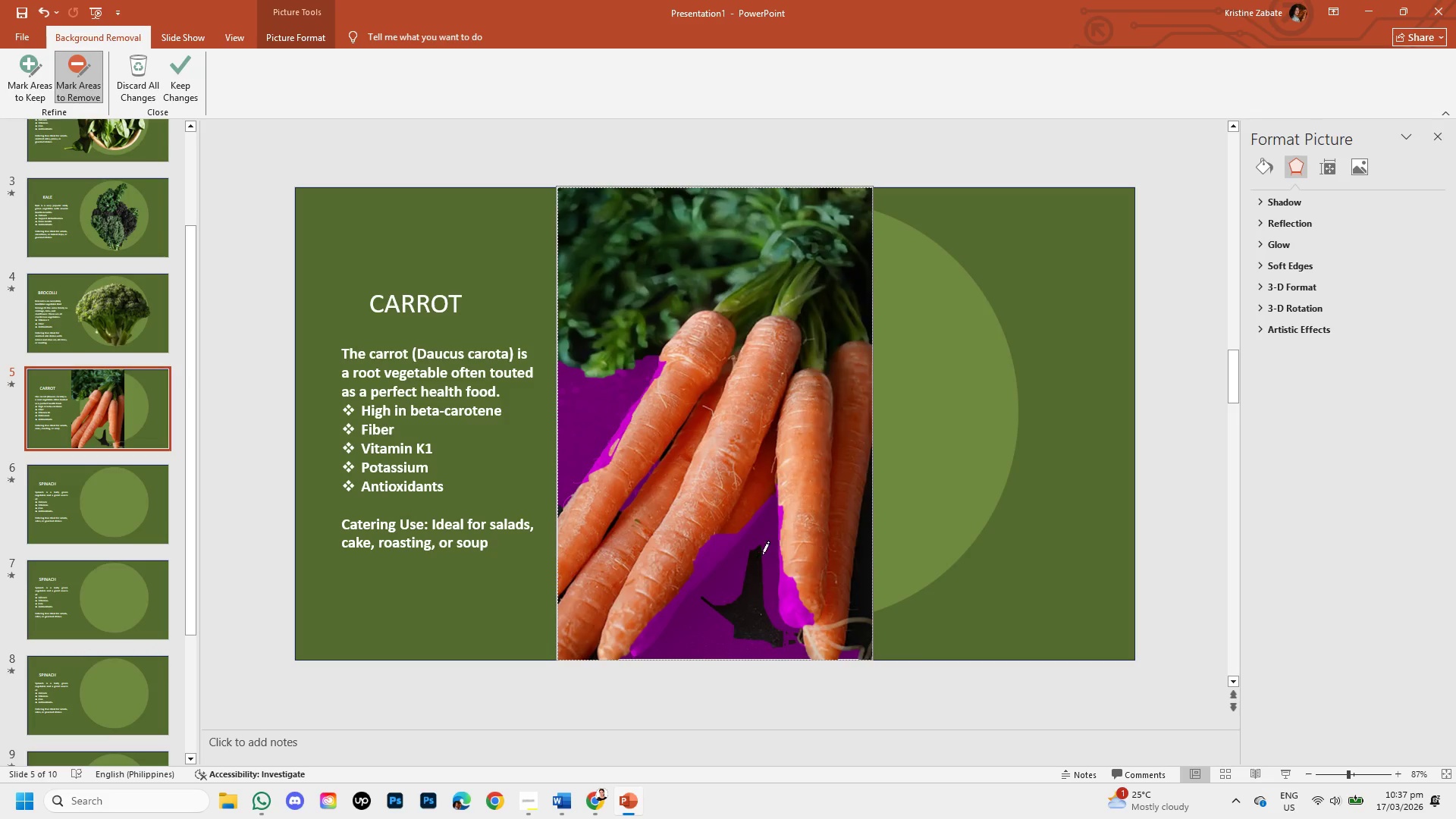 
left_click_drag(start_coordinate=[765, 544], to_coordinate=[771, 590])
 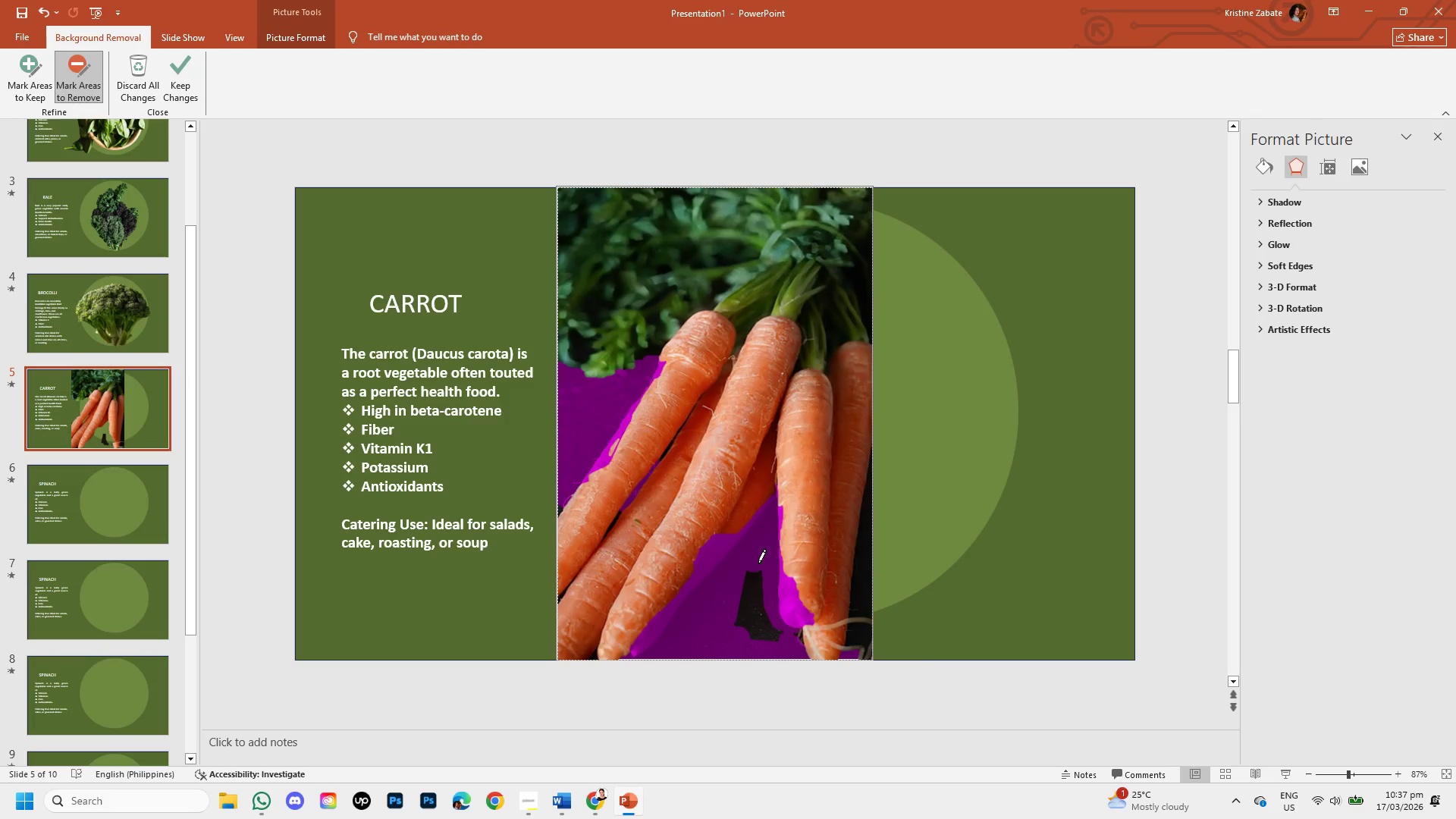 
left_click_drag(start_coordinate=[754, 554], to_coordinate=[761, 563])
 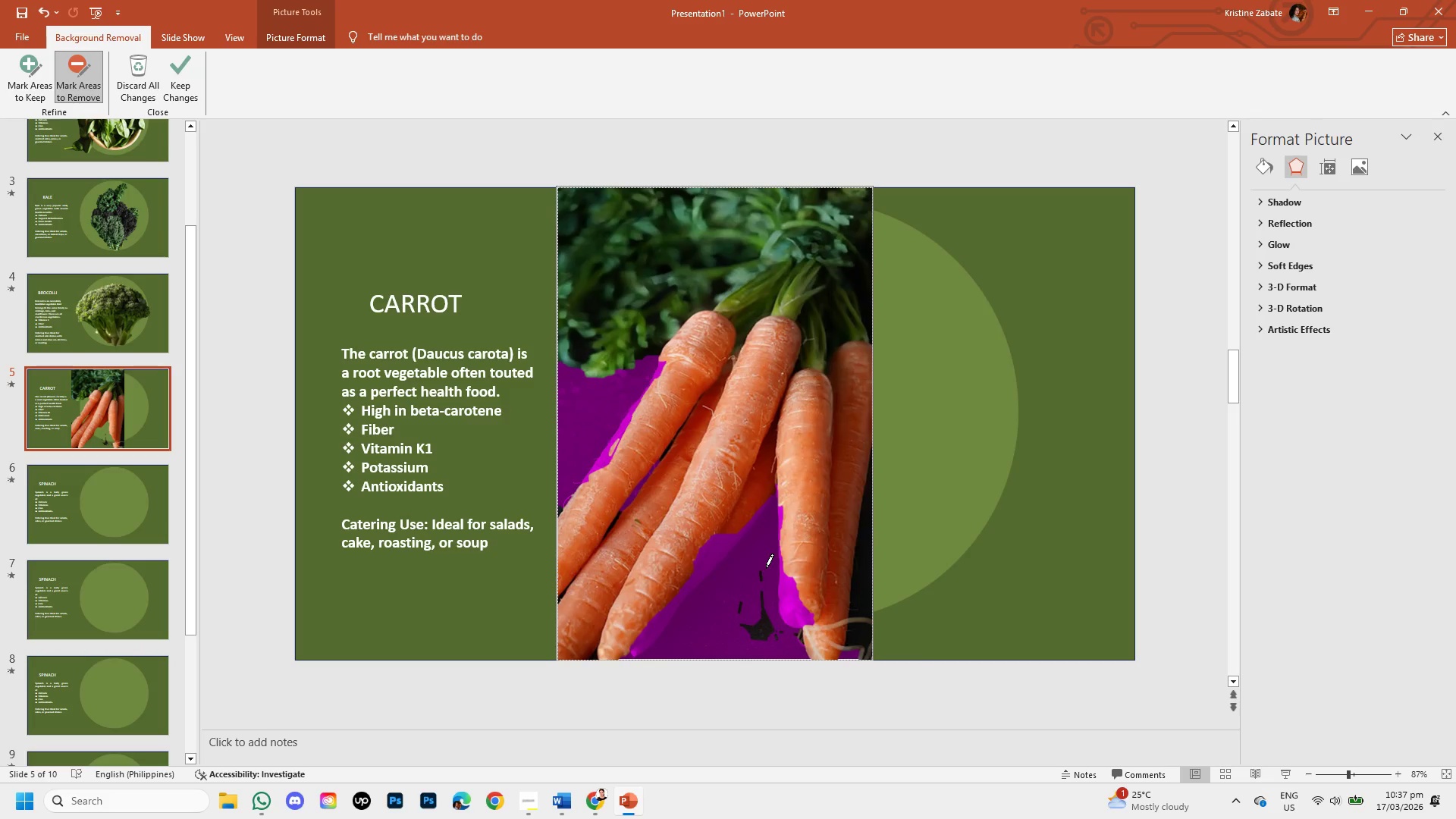 
left_click_drag(start_coordinate=[766, 567], to_coordinate=[762, 564])
 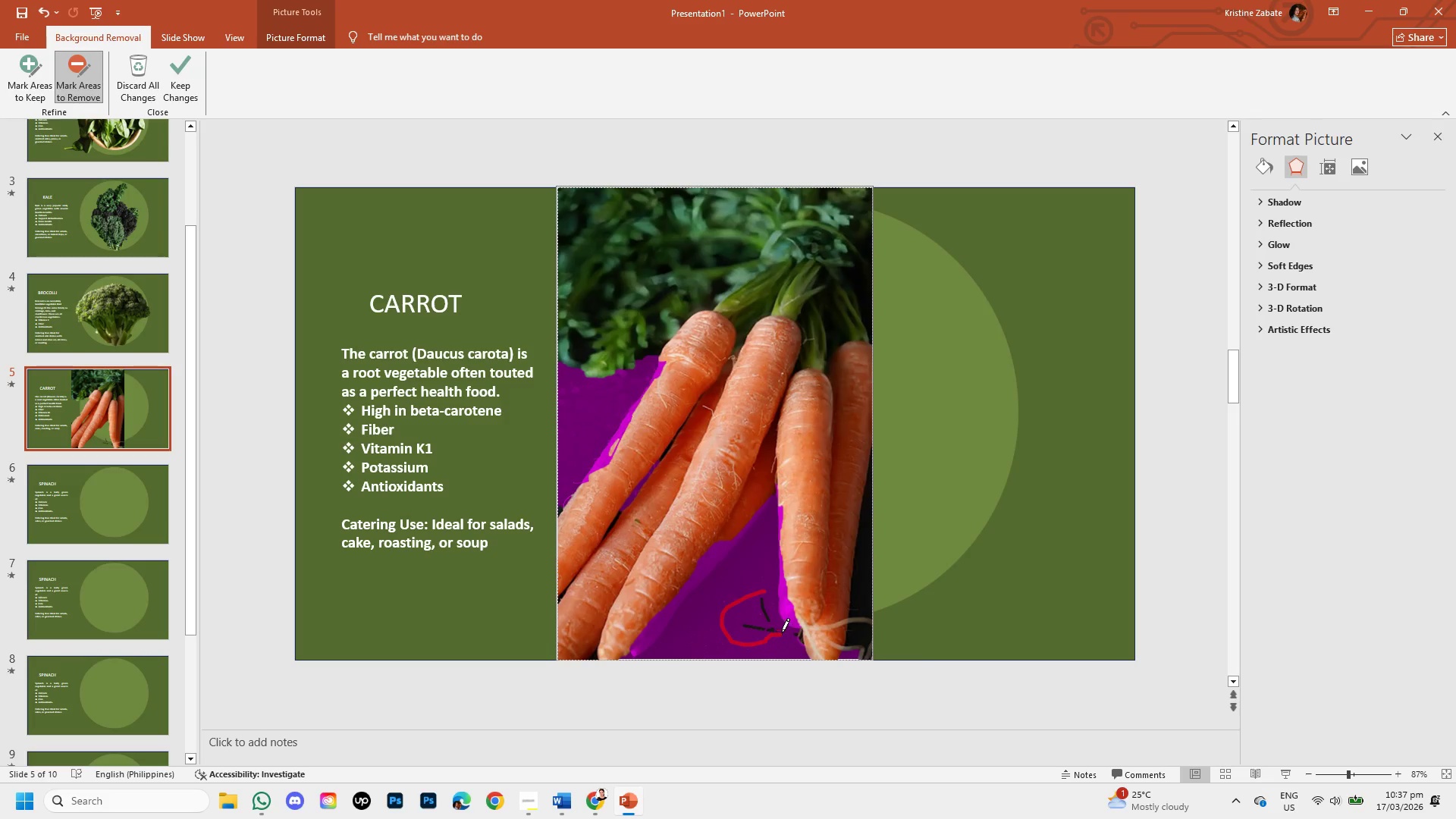 
wait(5.91)
 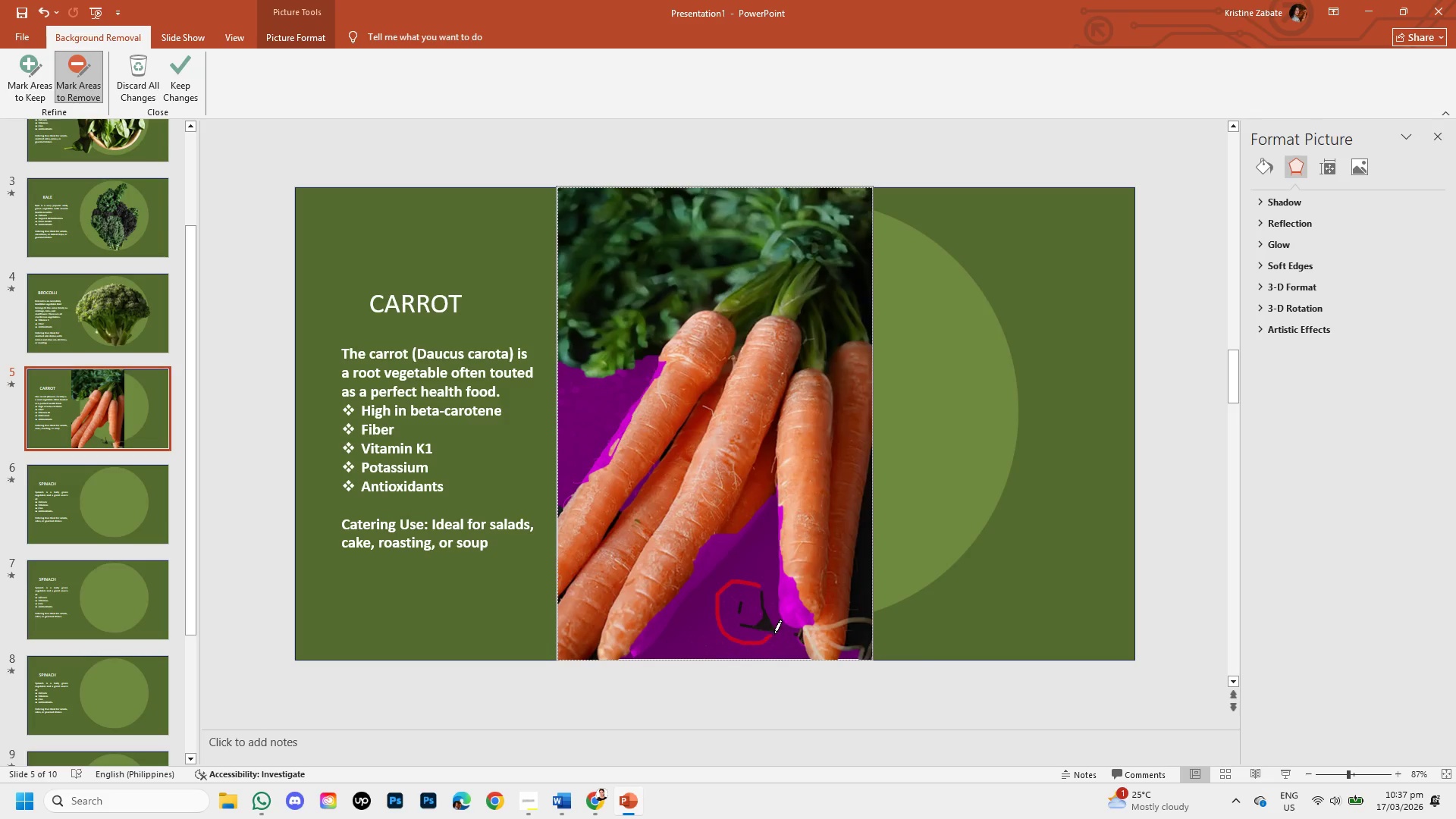 
left_click_drag(start_coordinate=[762, 595], to_coordinate=[761, 598])
 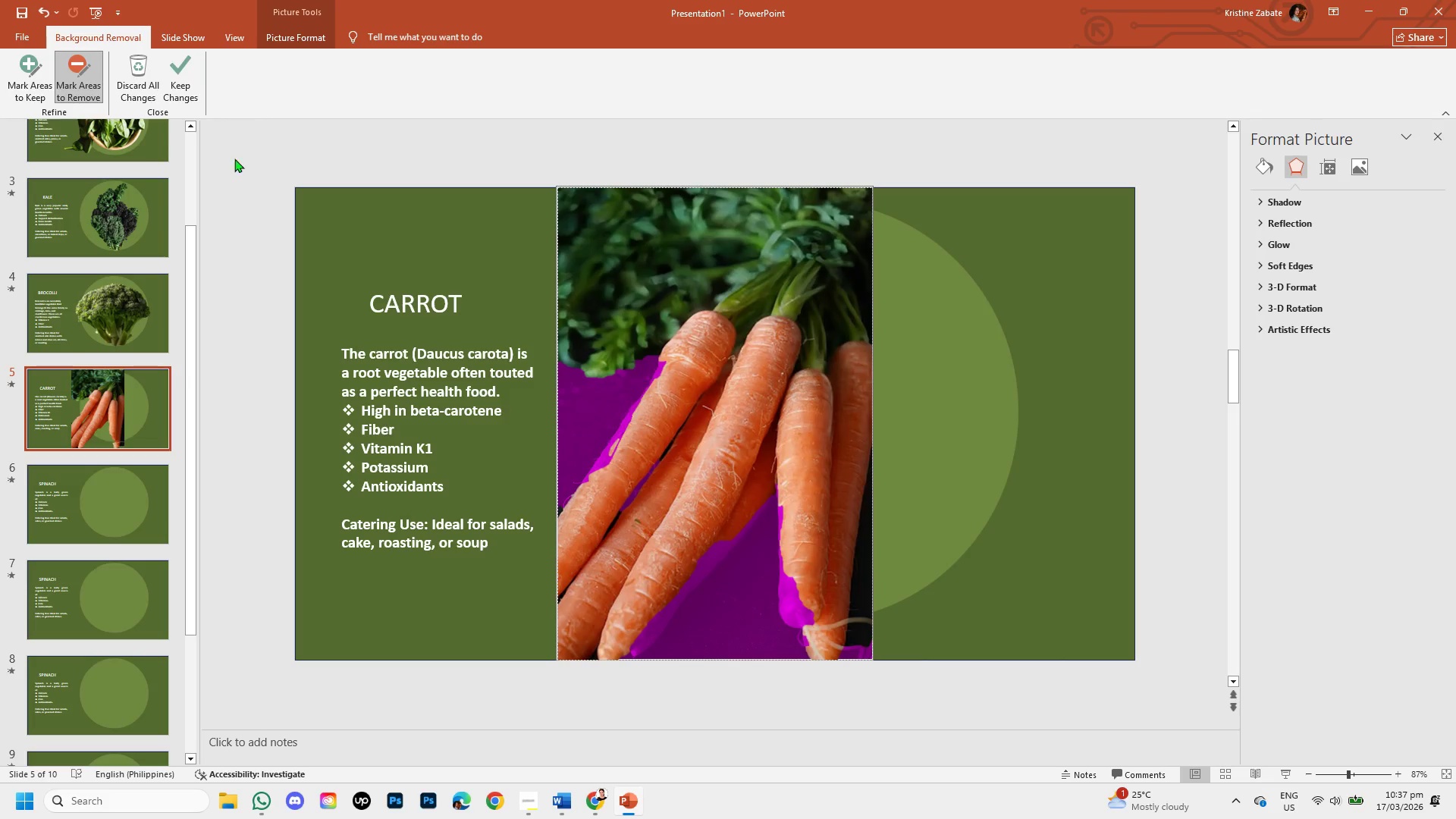 
left_click([175, 67])
 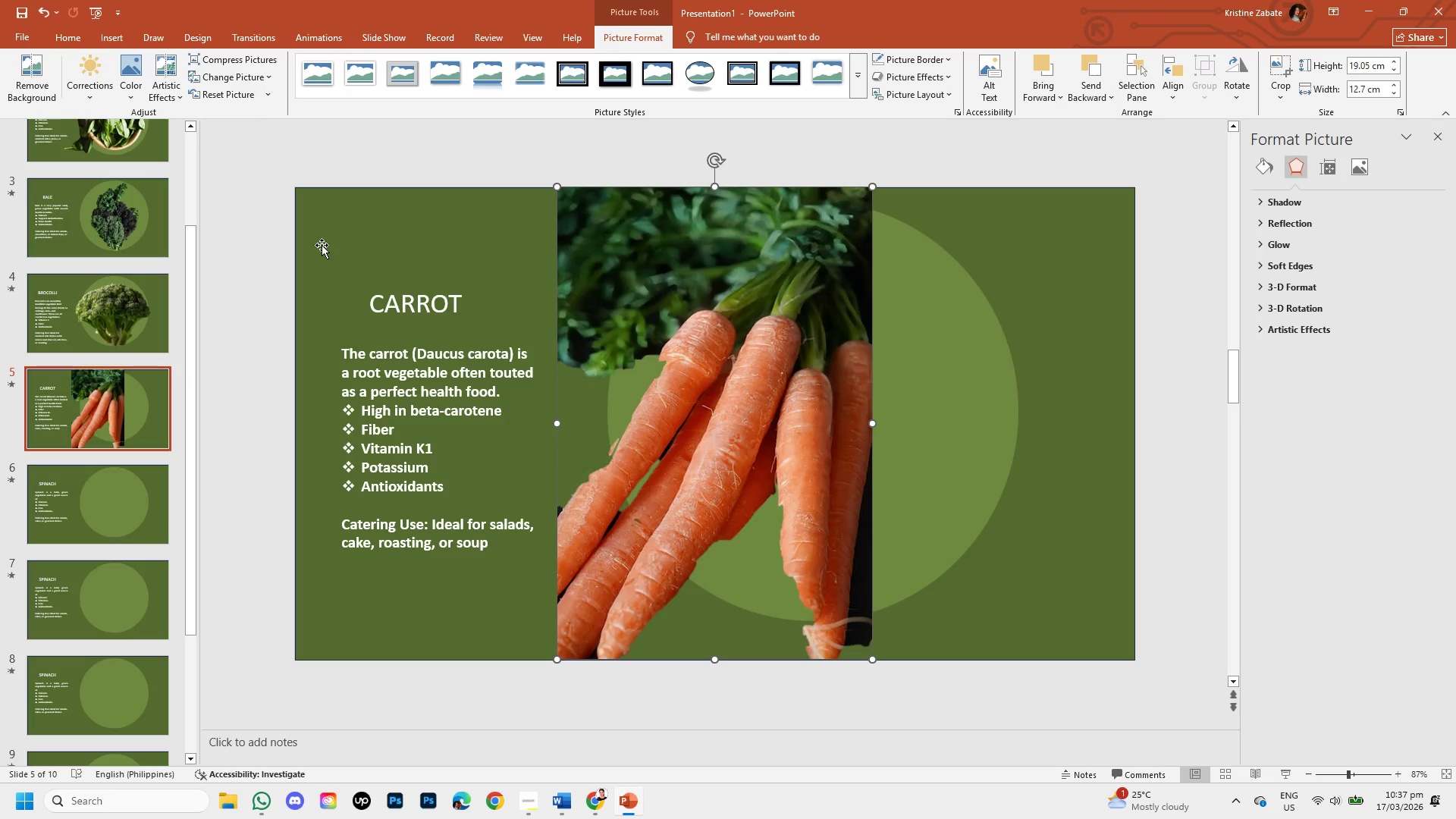 
wait(5.39)
 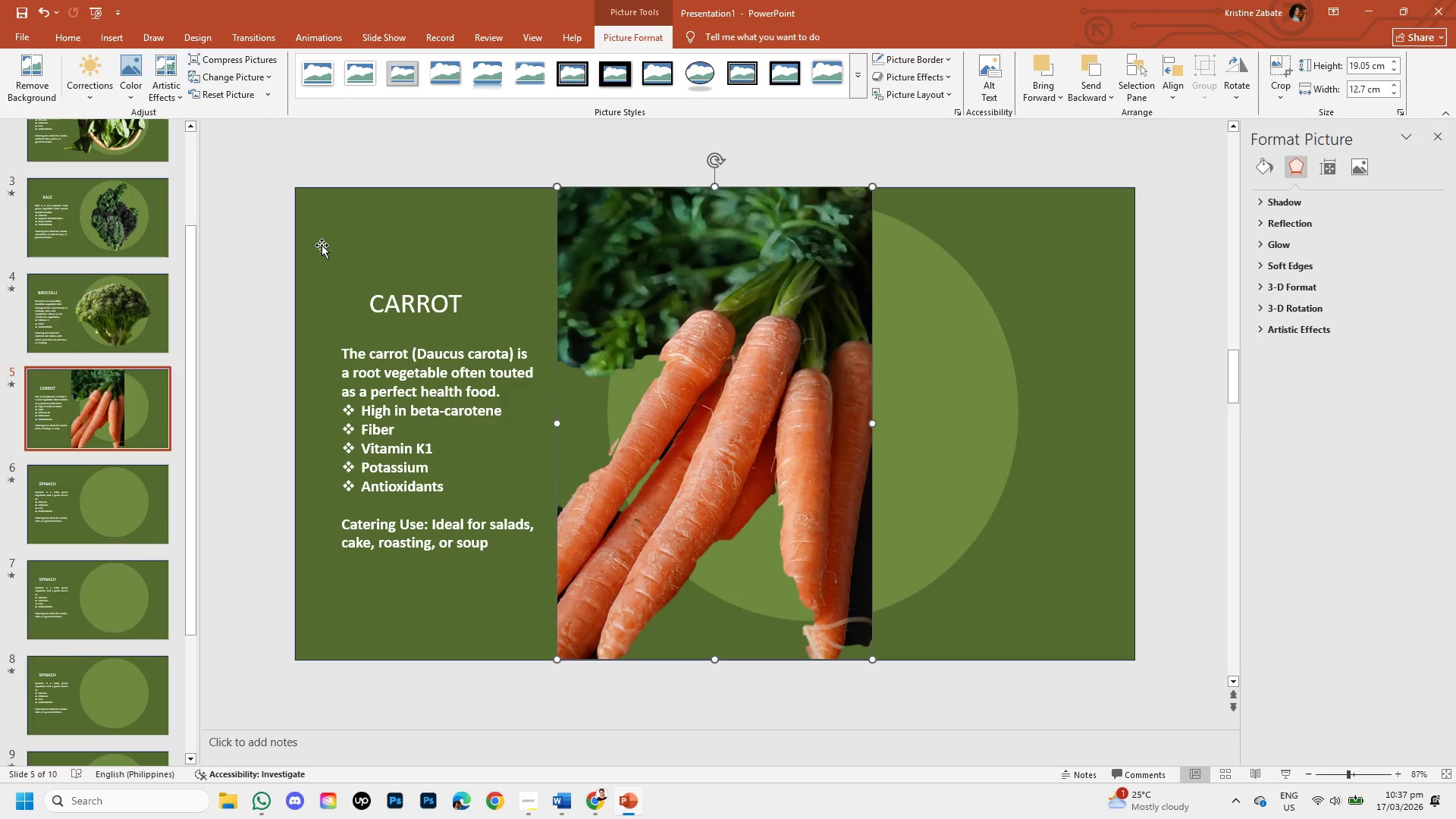 
key(Control+Z)
 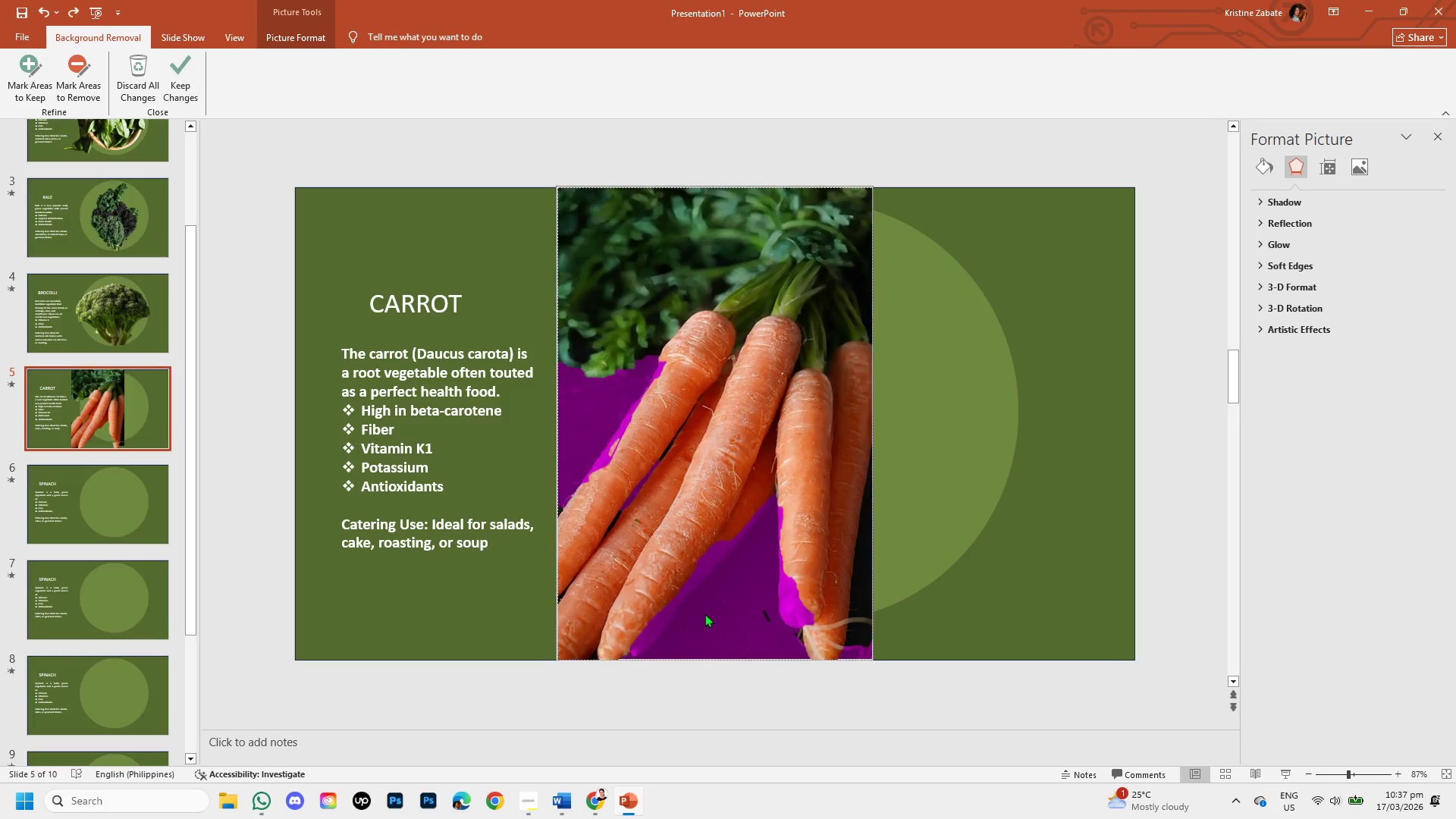 
key(Control+Z)
 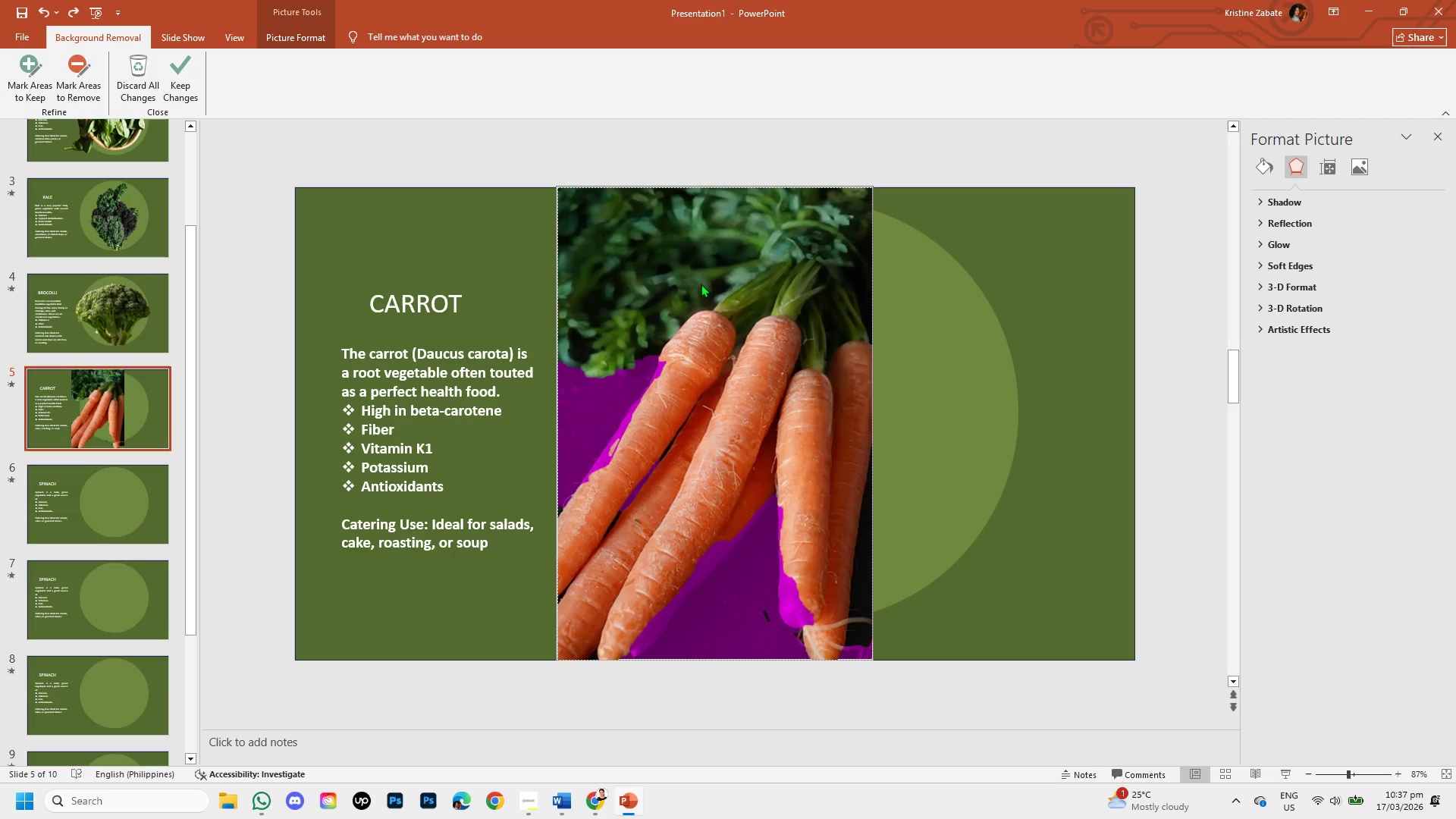 
left_click([701, 284])
 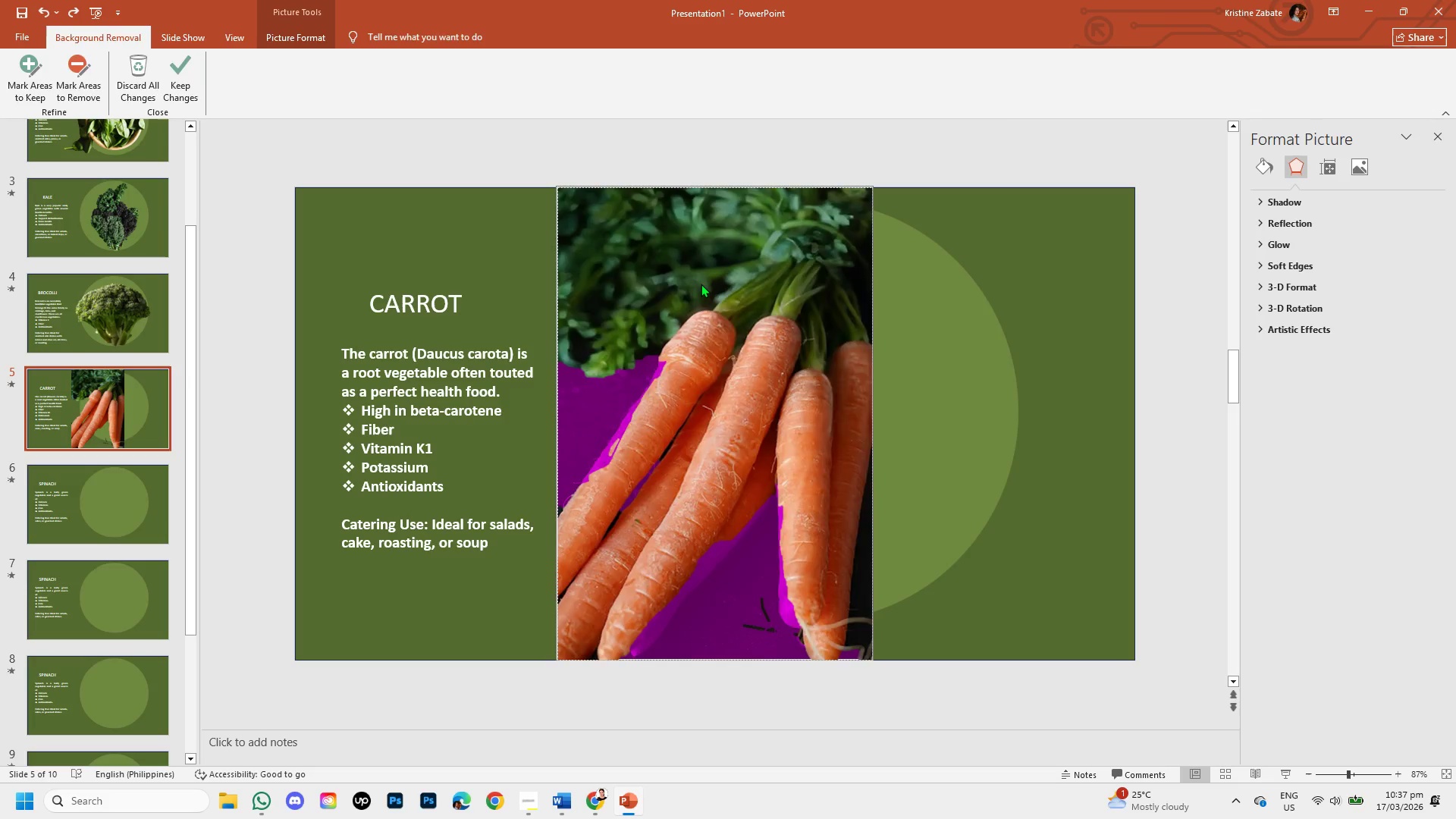 
key(Backspace)
 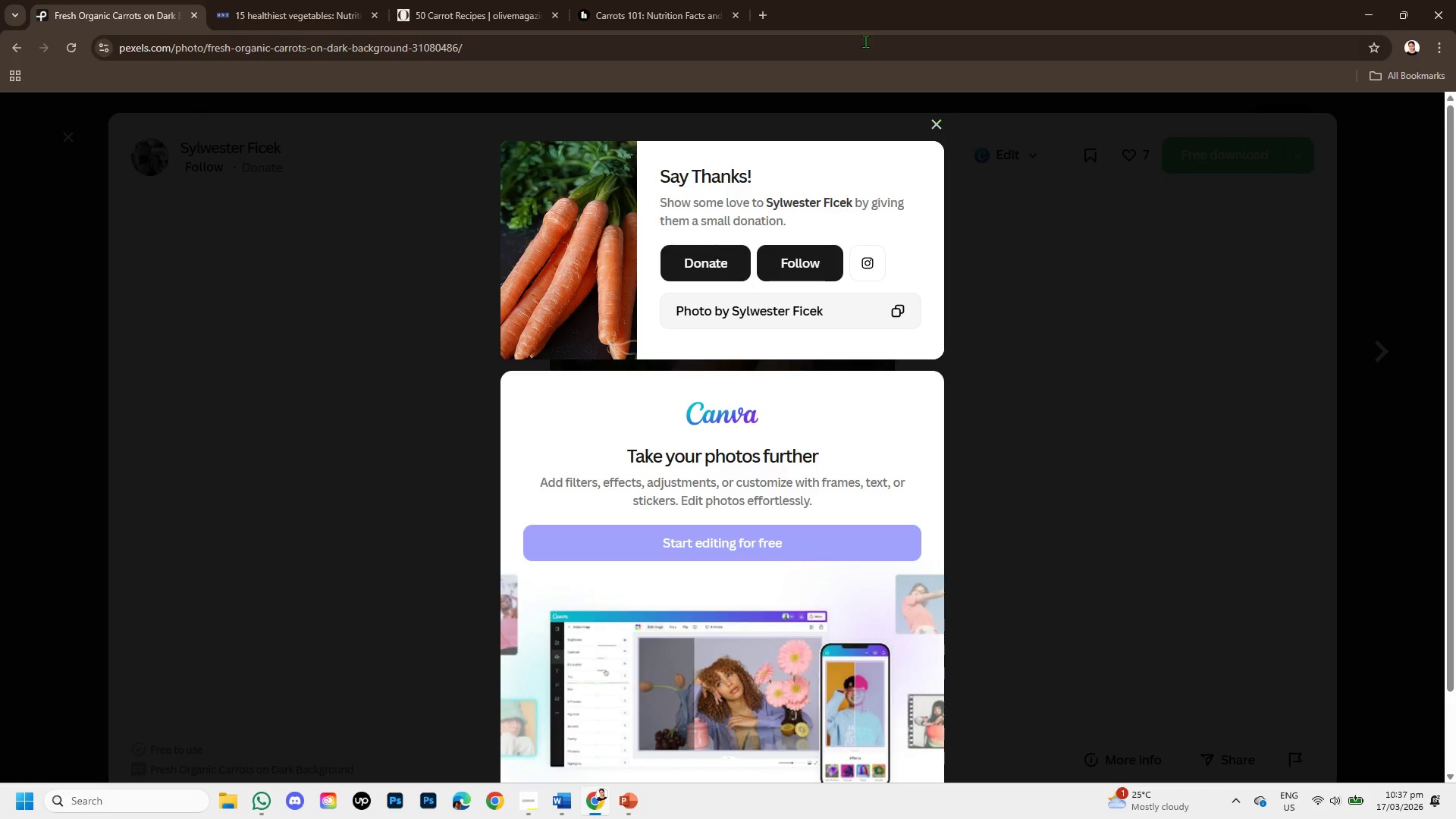 
left_click([937, 124])
 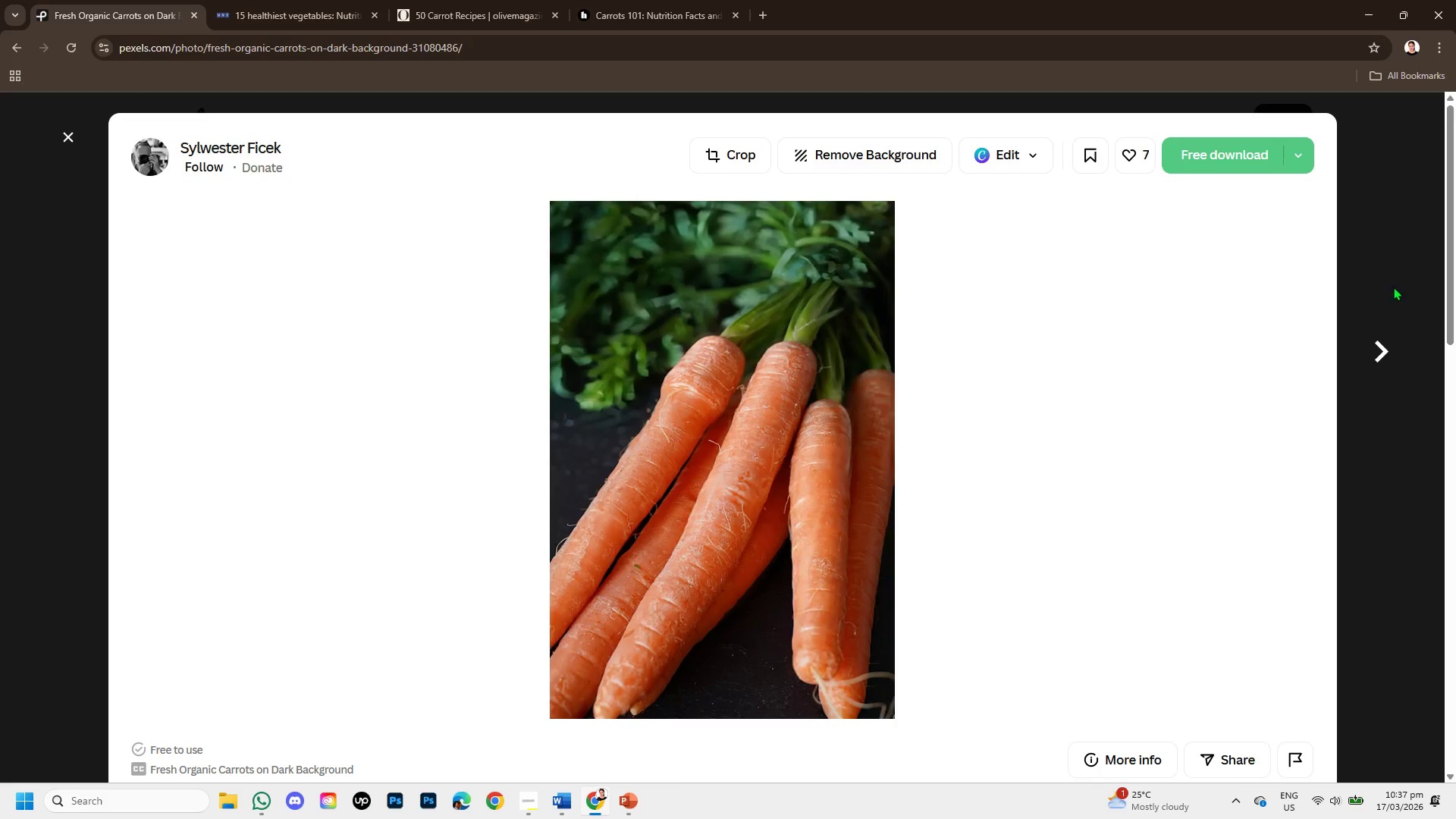 
left_click([1393, 284])
 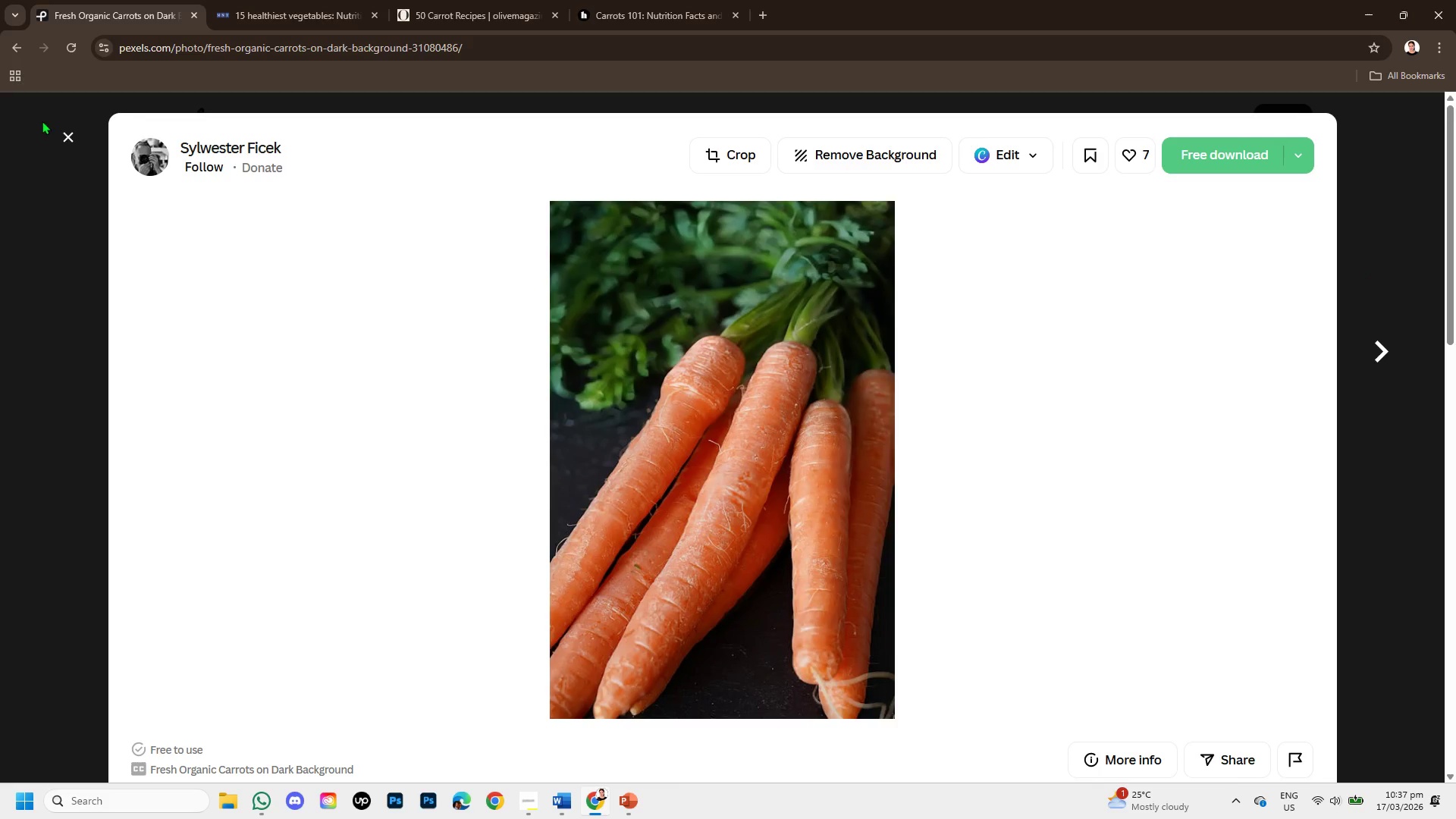 
scroll: coordinate [168, 227], scroll_direction: down, amount: 3.0
 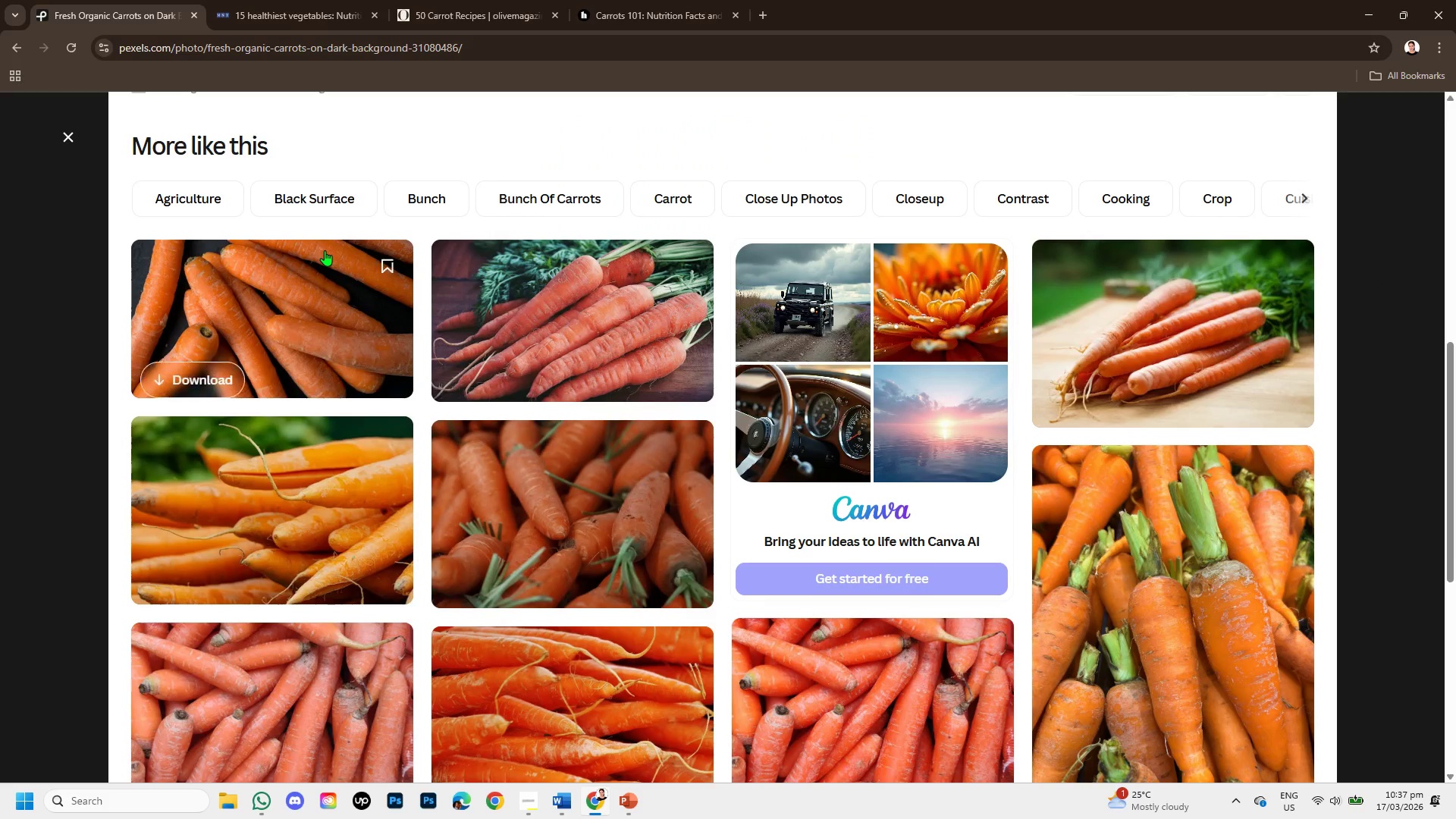 
mouse_move([337, 255])
 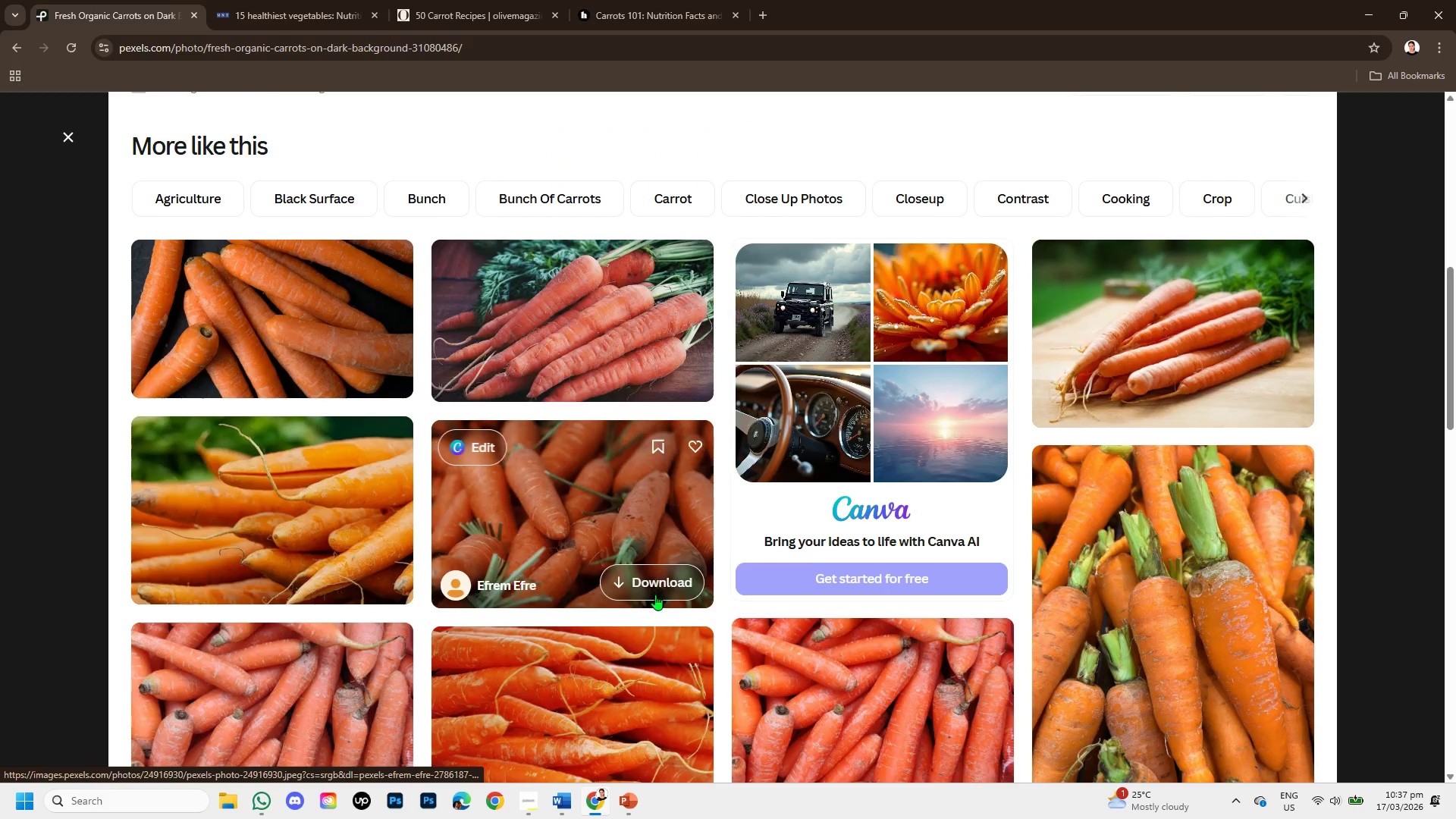 
scroll: coordinate [655, 595], scroll_direction: down, amount: 2.0
 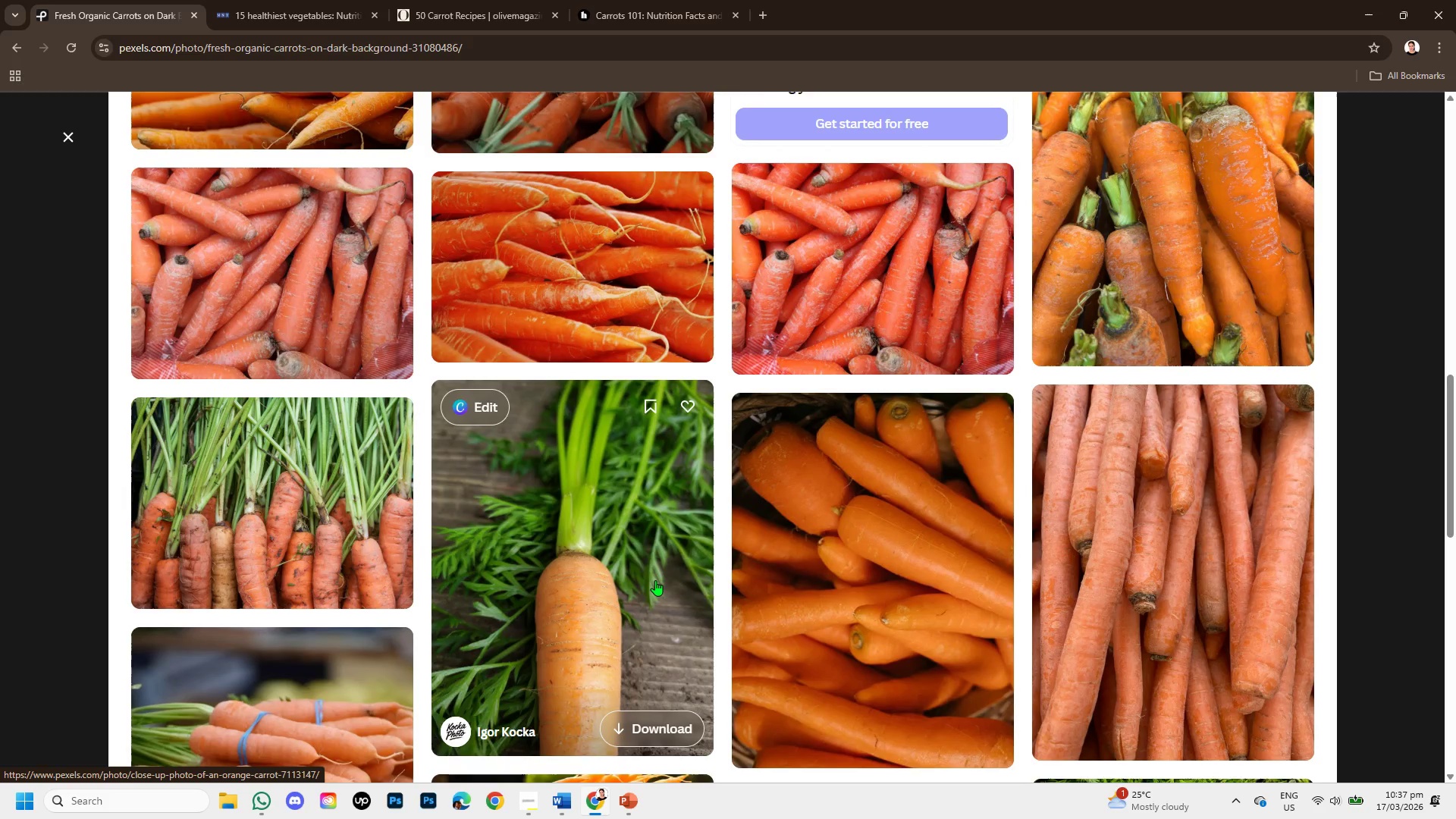 
scroll: coordinate [655, 580], scroll_direction: up, amount: 2.0
 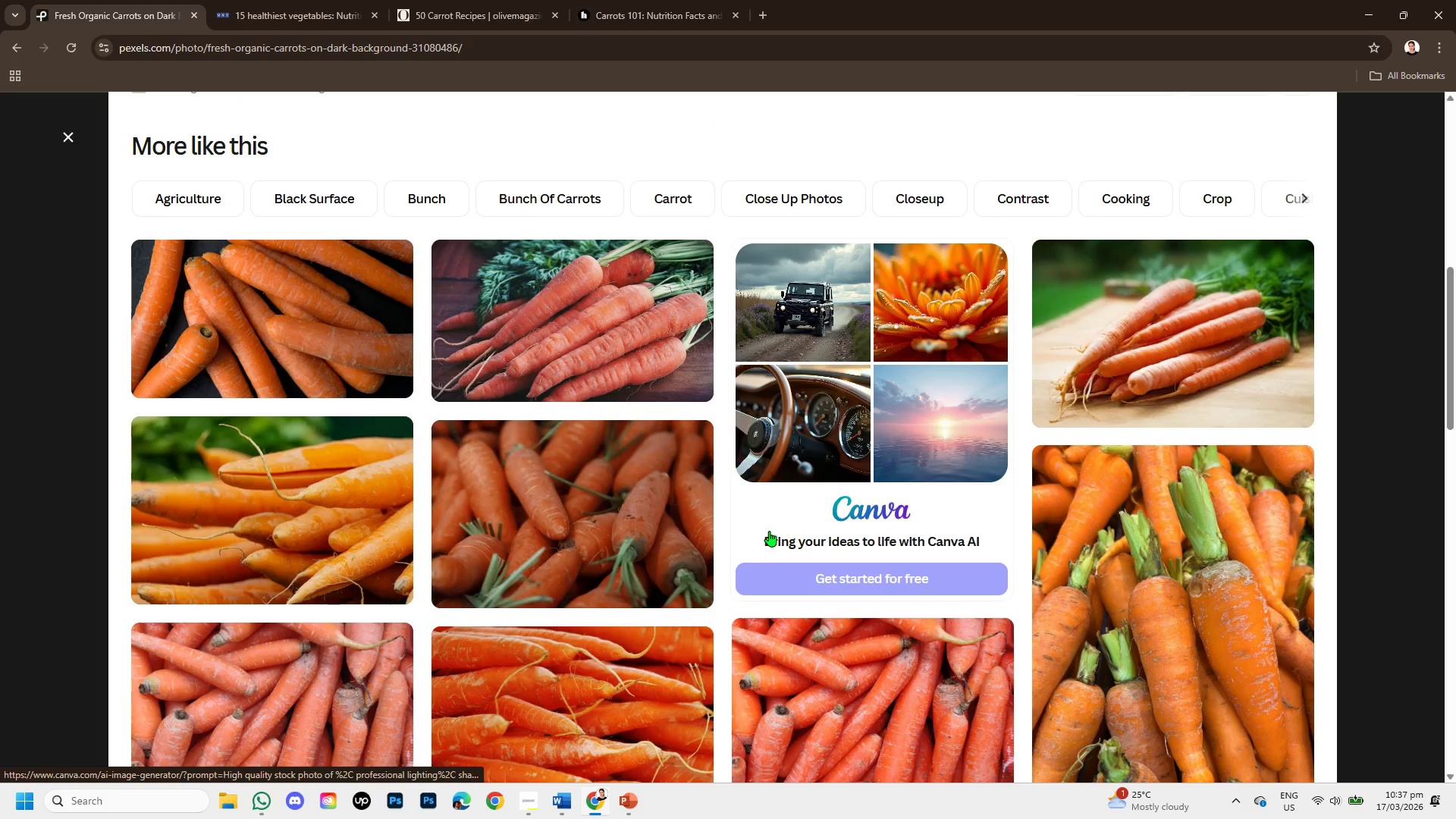 
scroll: coordinate [713, 550], scroll_direction: down, amount: 4.0
 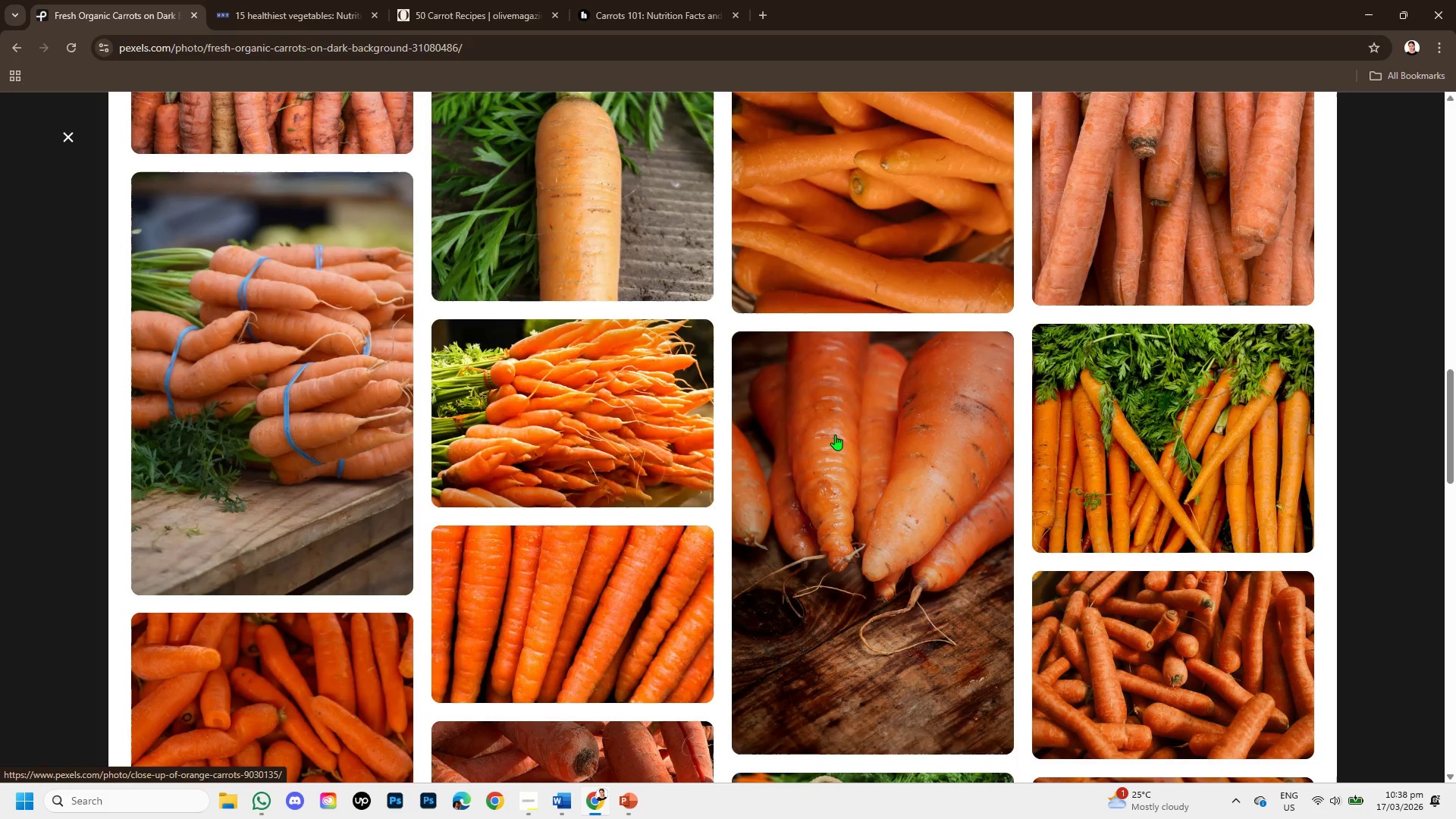 
left_click([1109, 420])
 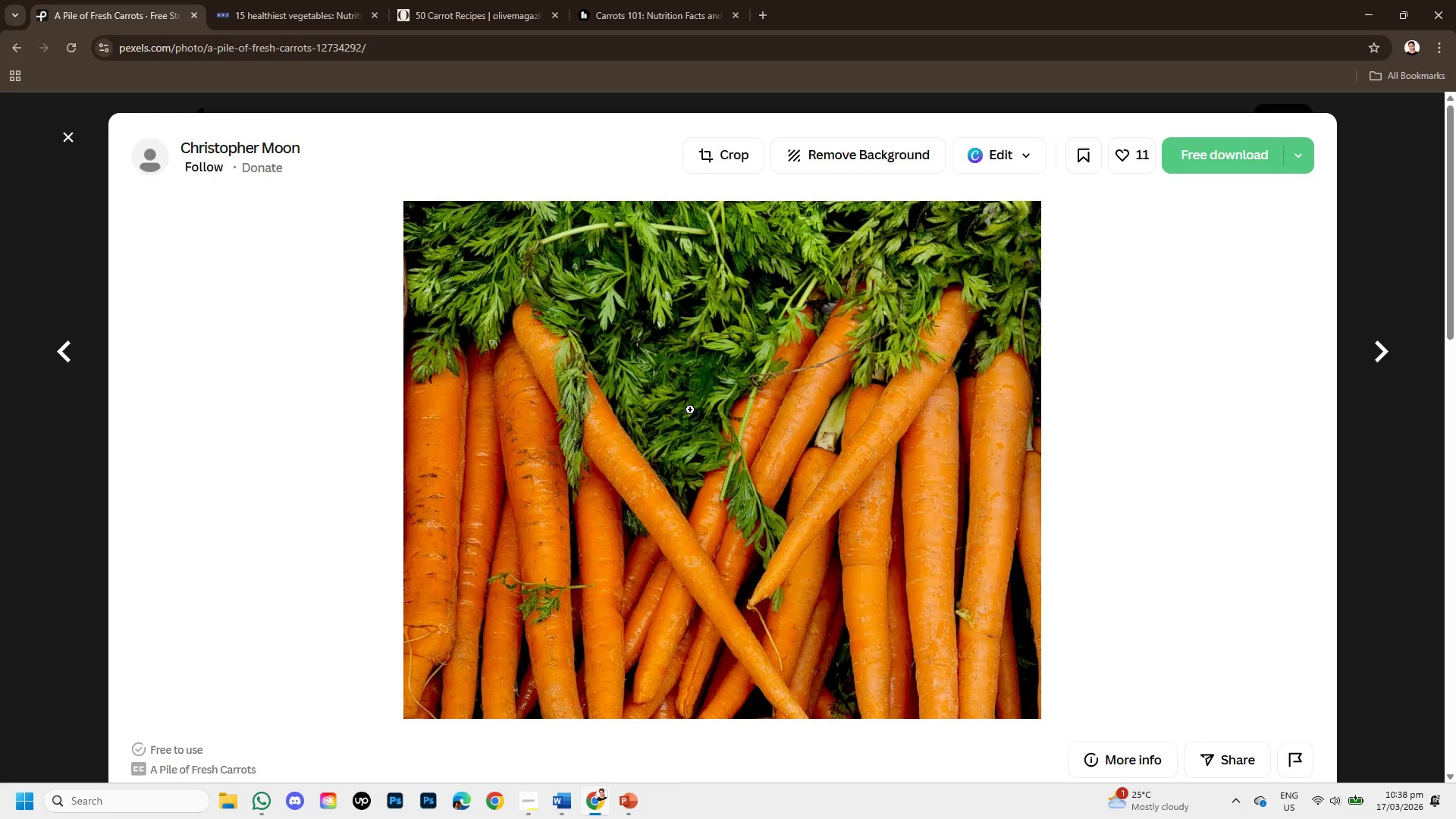 
right_click([689, 406])
 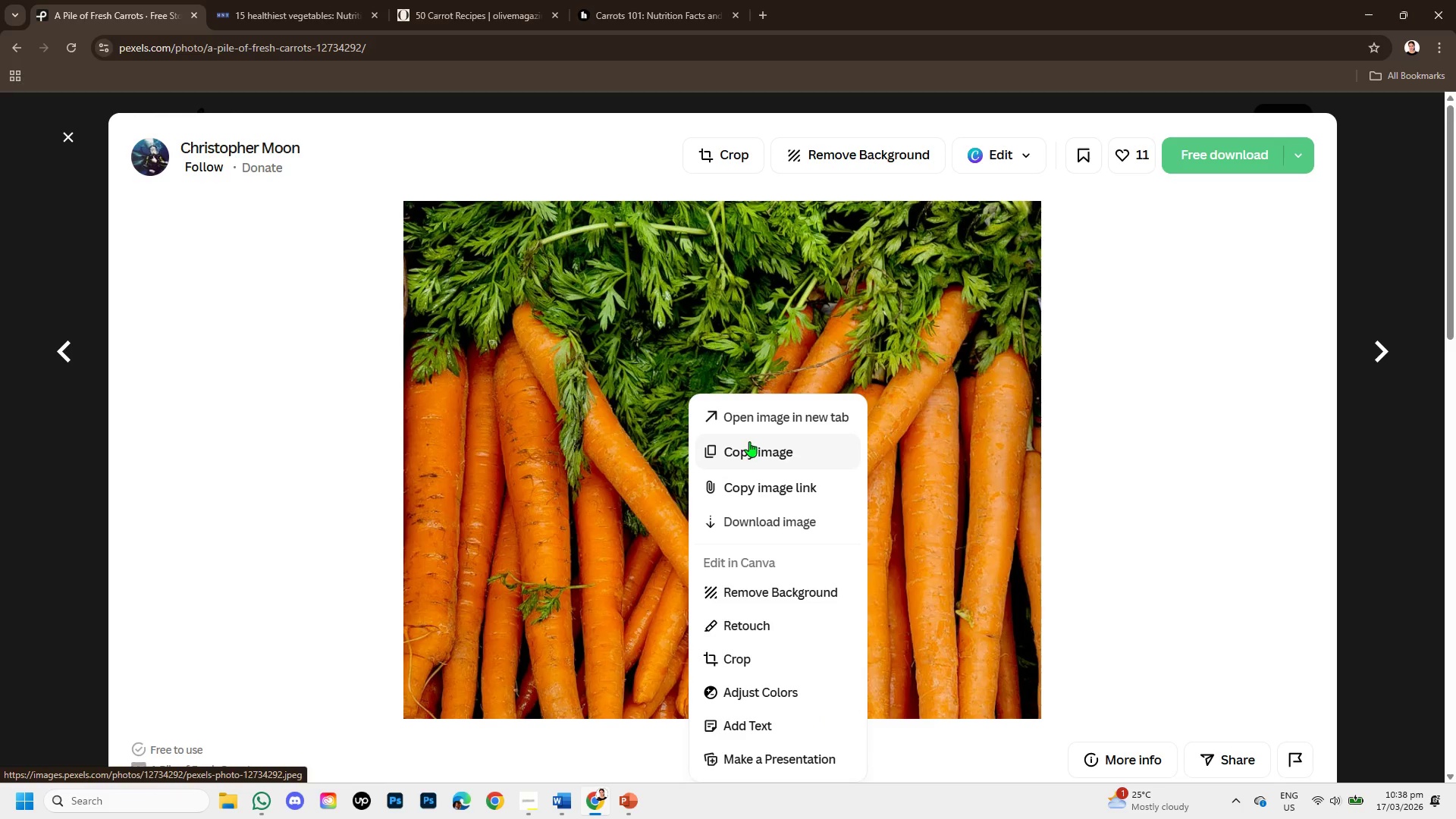 
left_click([749, 441])
 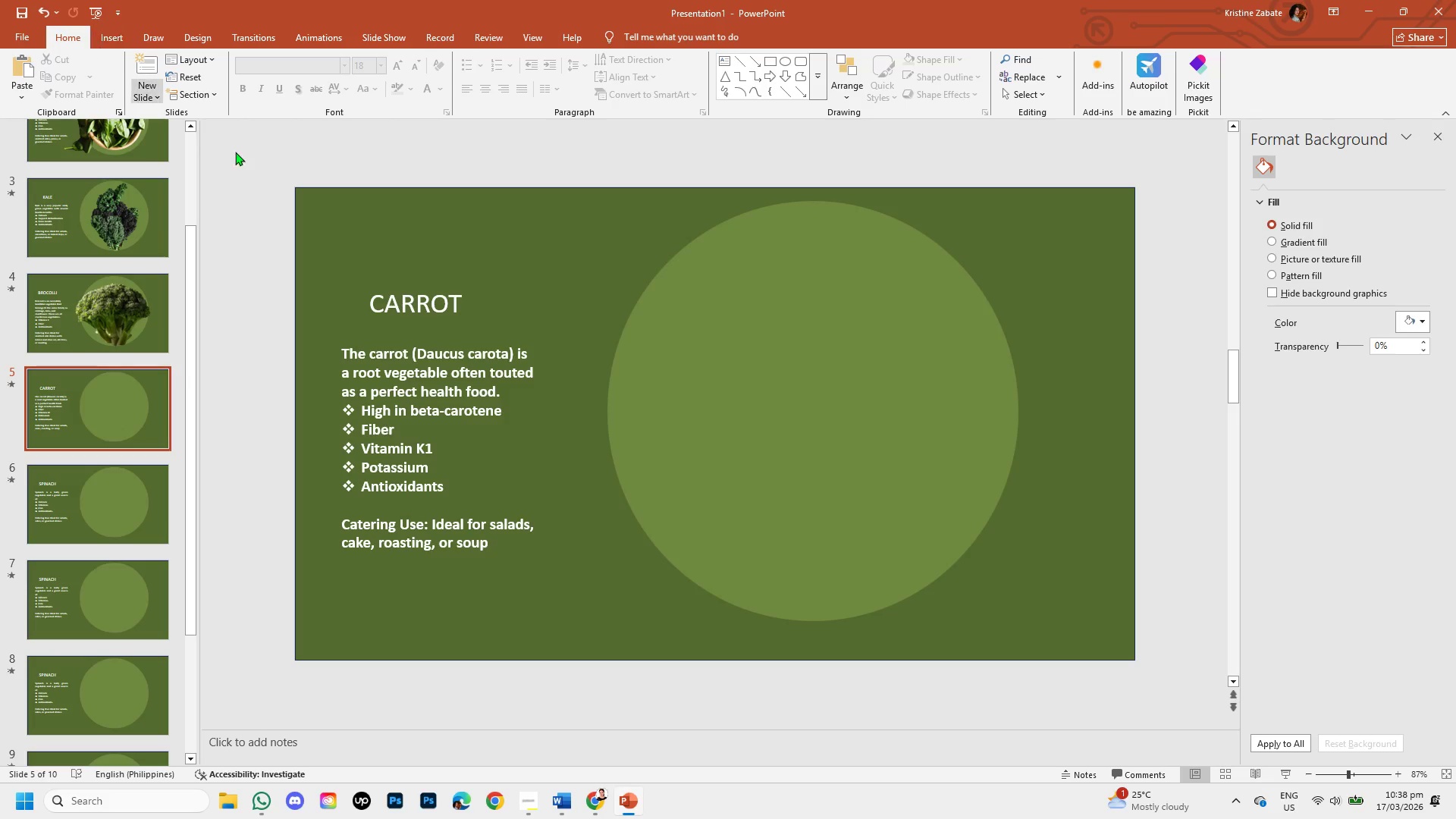 
key(Control+V)
 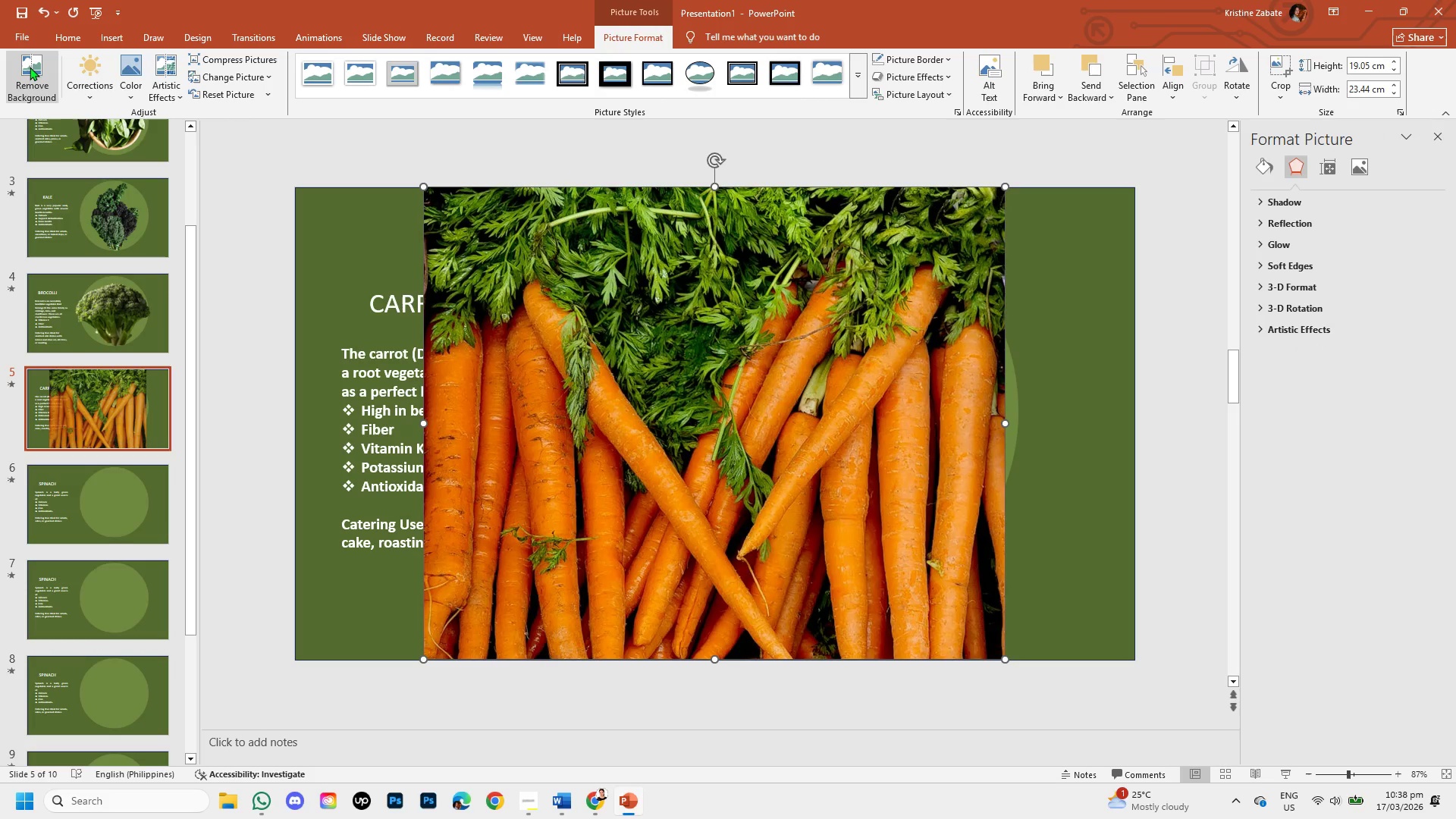 
left_click([30, 67])
 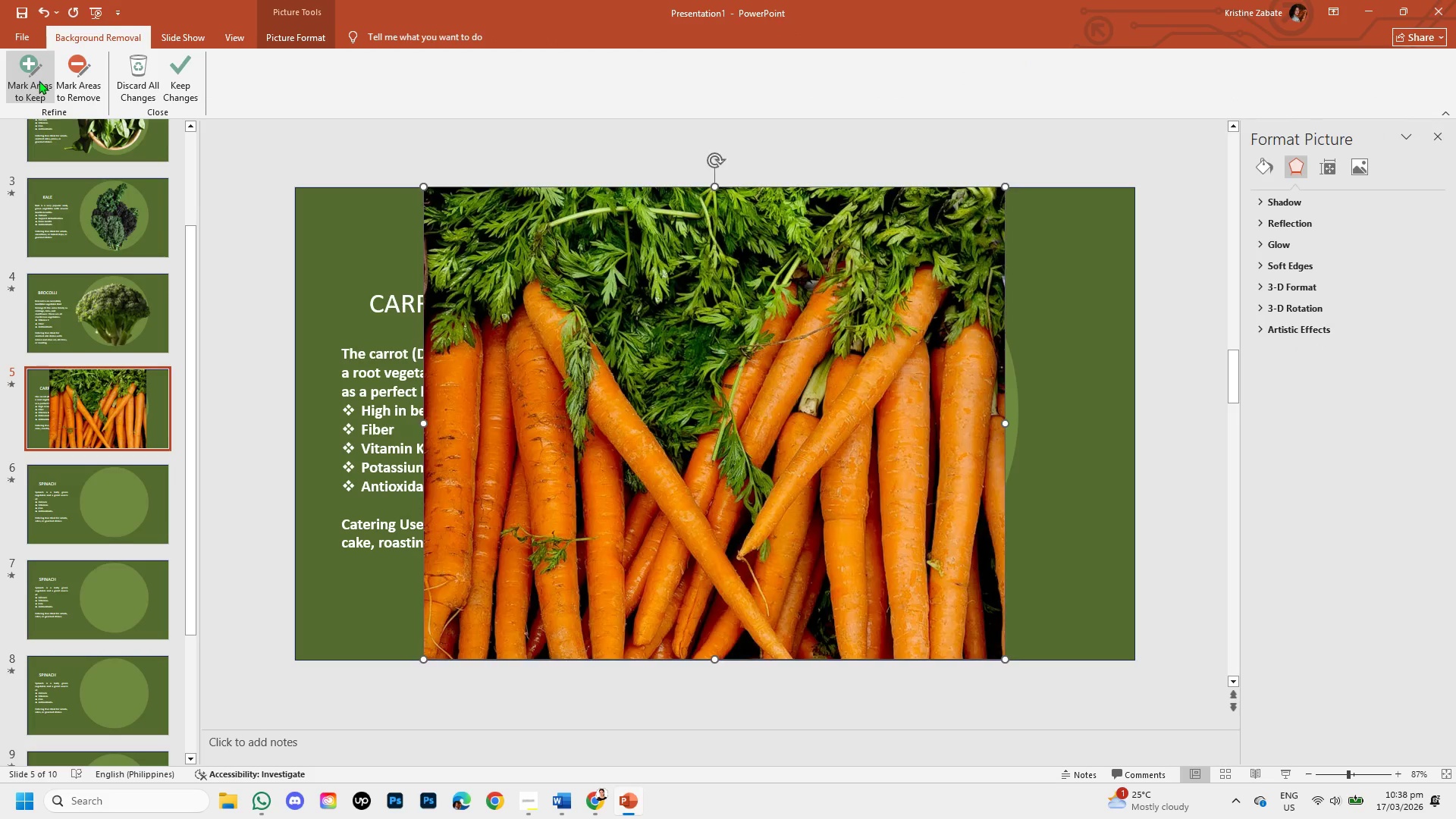 
left_click([39, 80])
 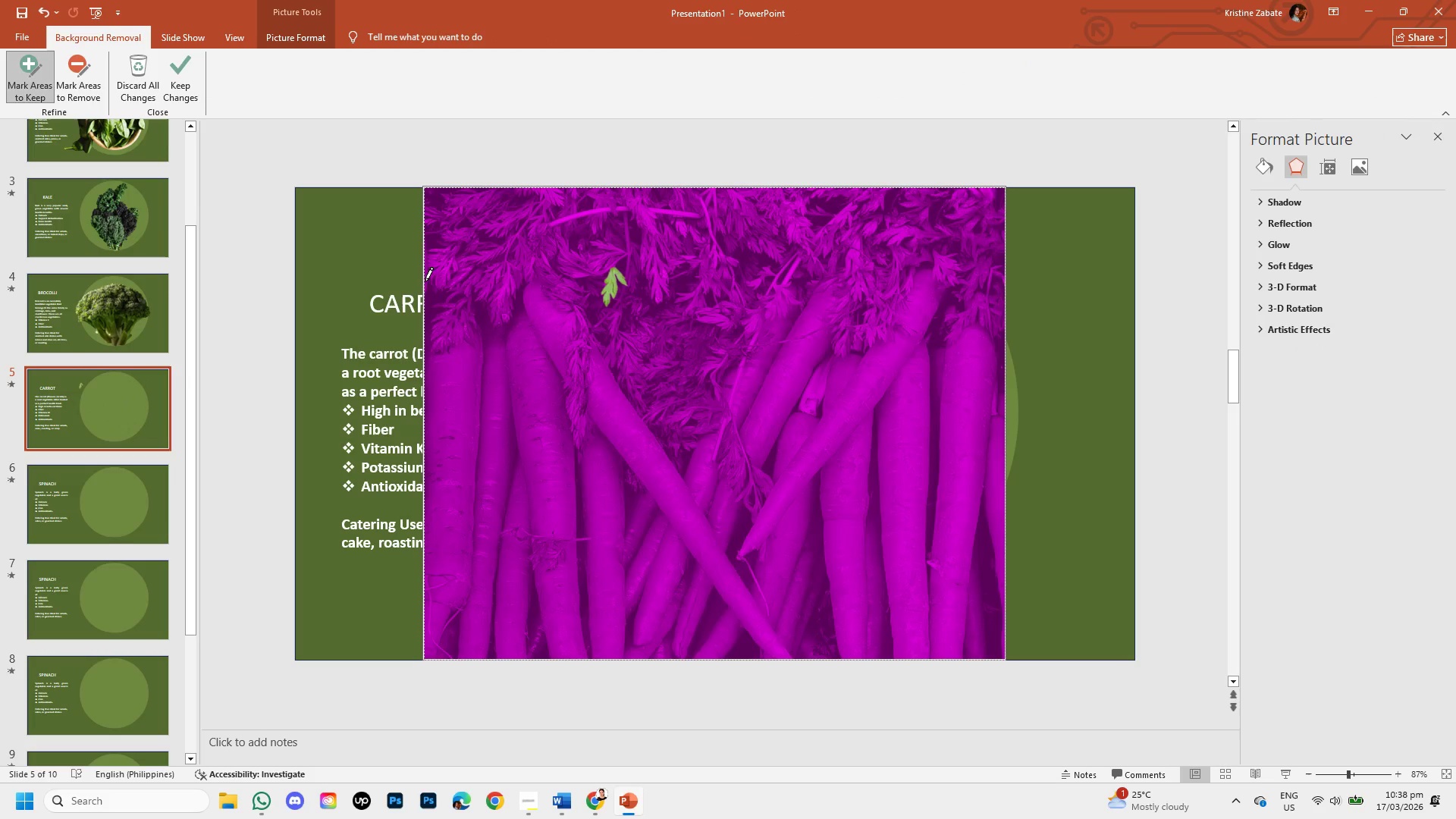 
left_click_drag(start_coordinate=[444, 309], to_coordinate=[906, 494])
 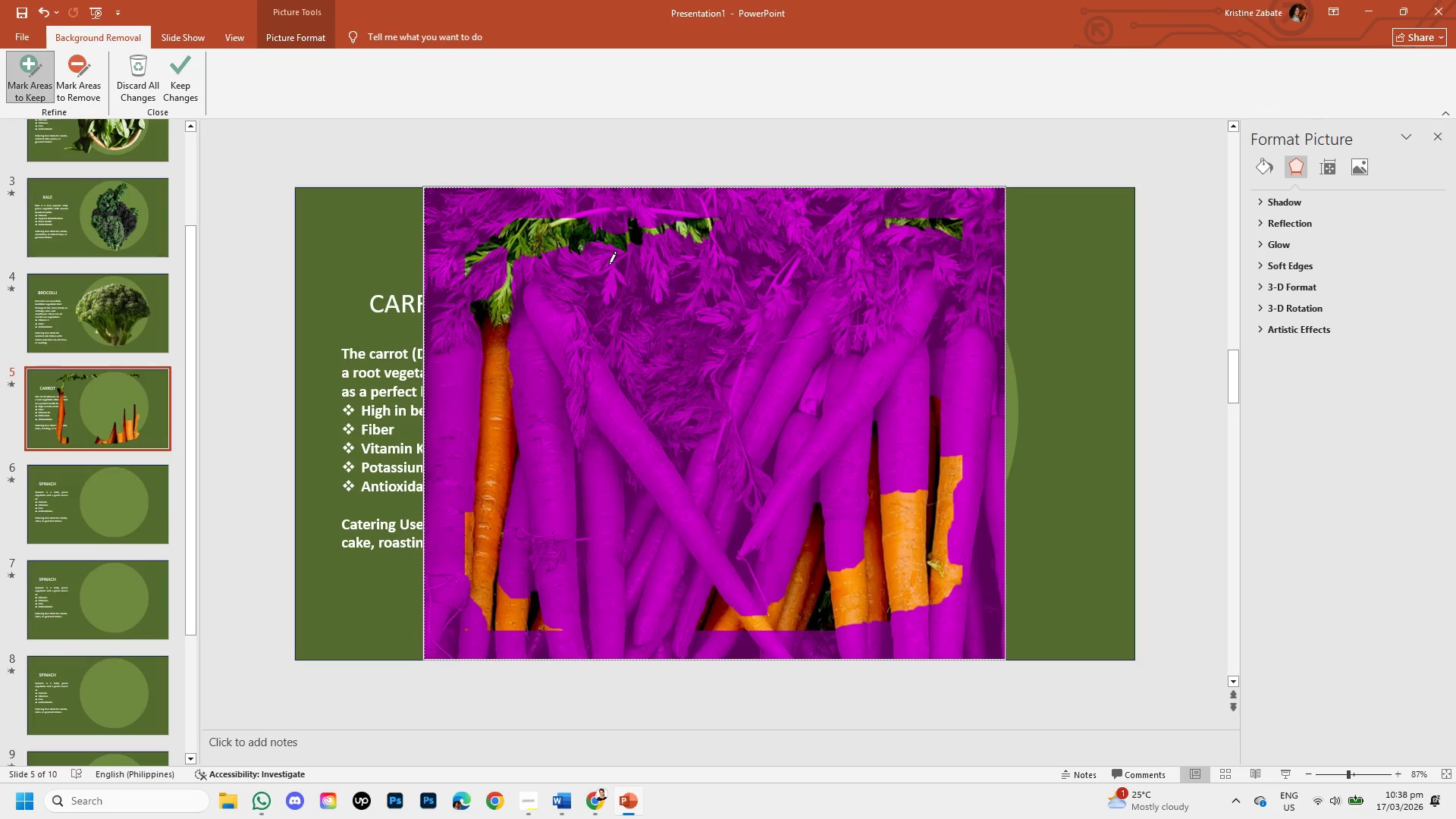 
left_click_drag(start_coordinate=[532, 250], to_coordinate=[681, 214])
 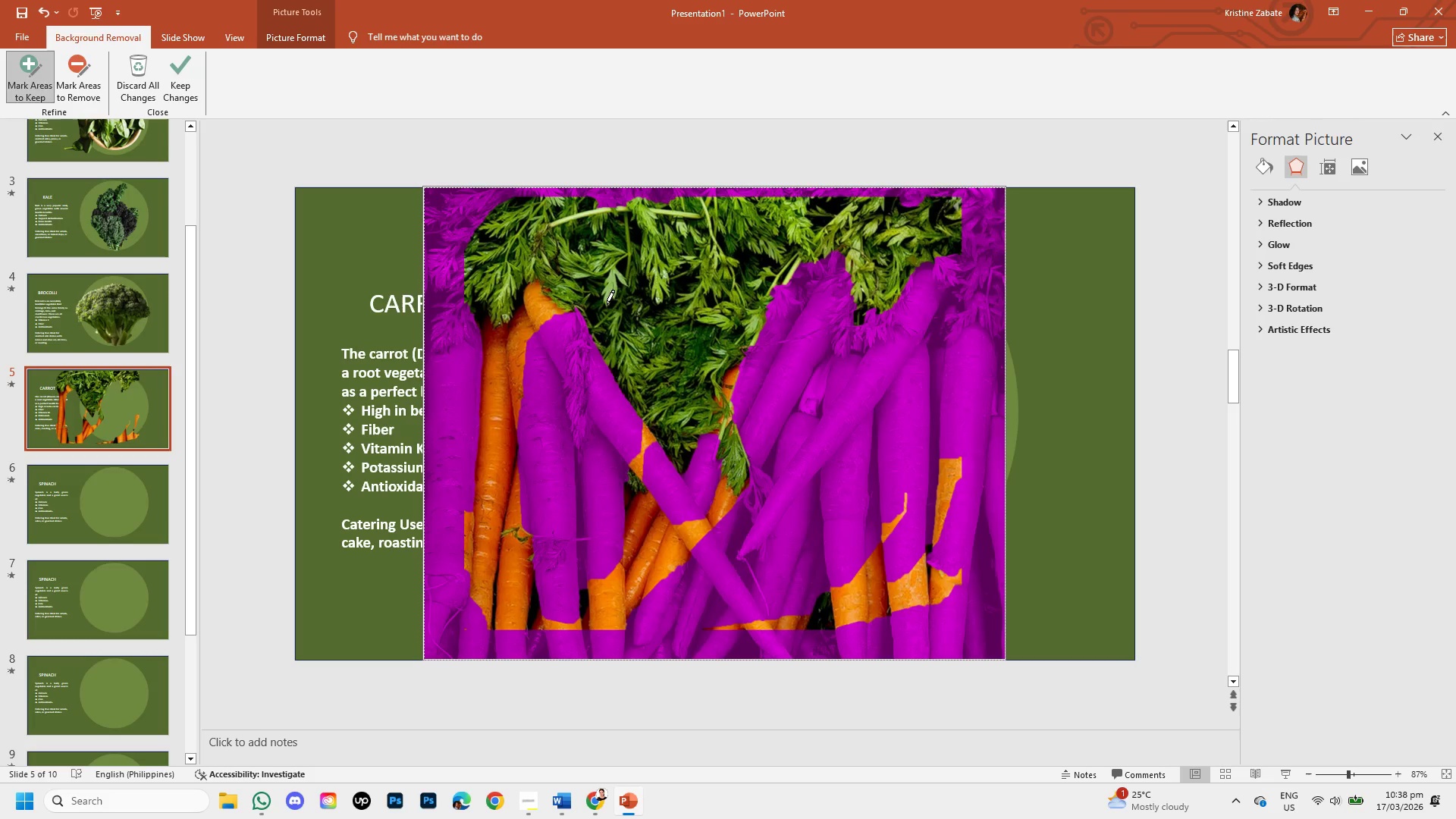 
left_click_drag(start_coordinate=[595, 312], to_coordinate=[534, 266])
 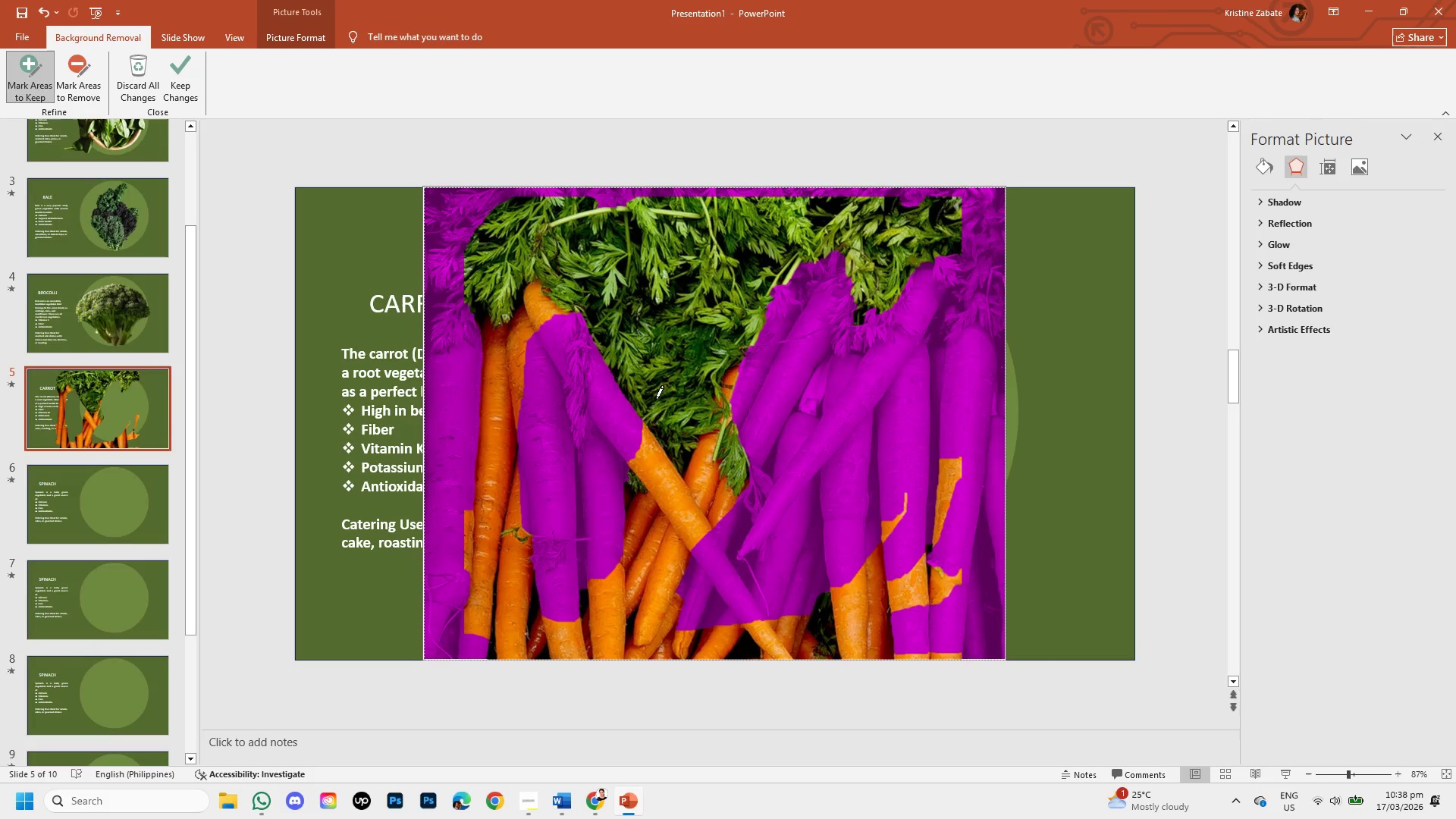 
left_click_drag(start_coordinate=[639, 427], to_coordinate=[674, 393])
 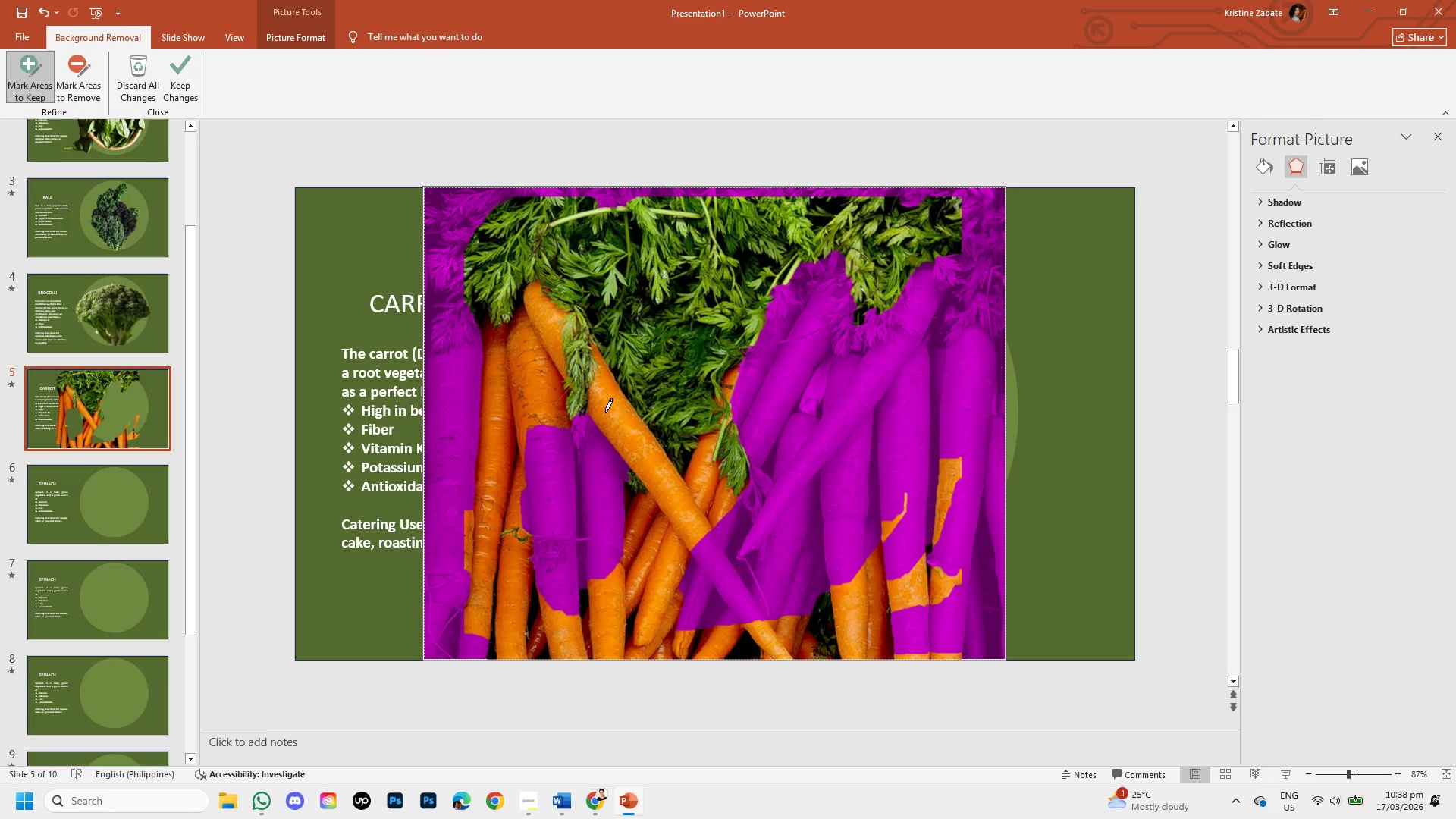 
left_click_drag(start_coordinate=[583, 413], to_coordinate=[576, 413])
 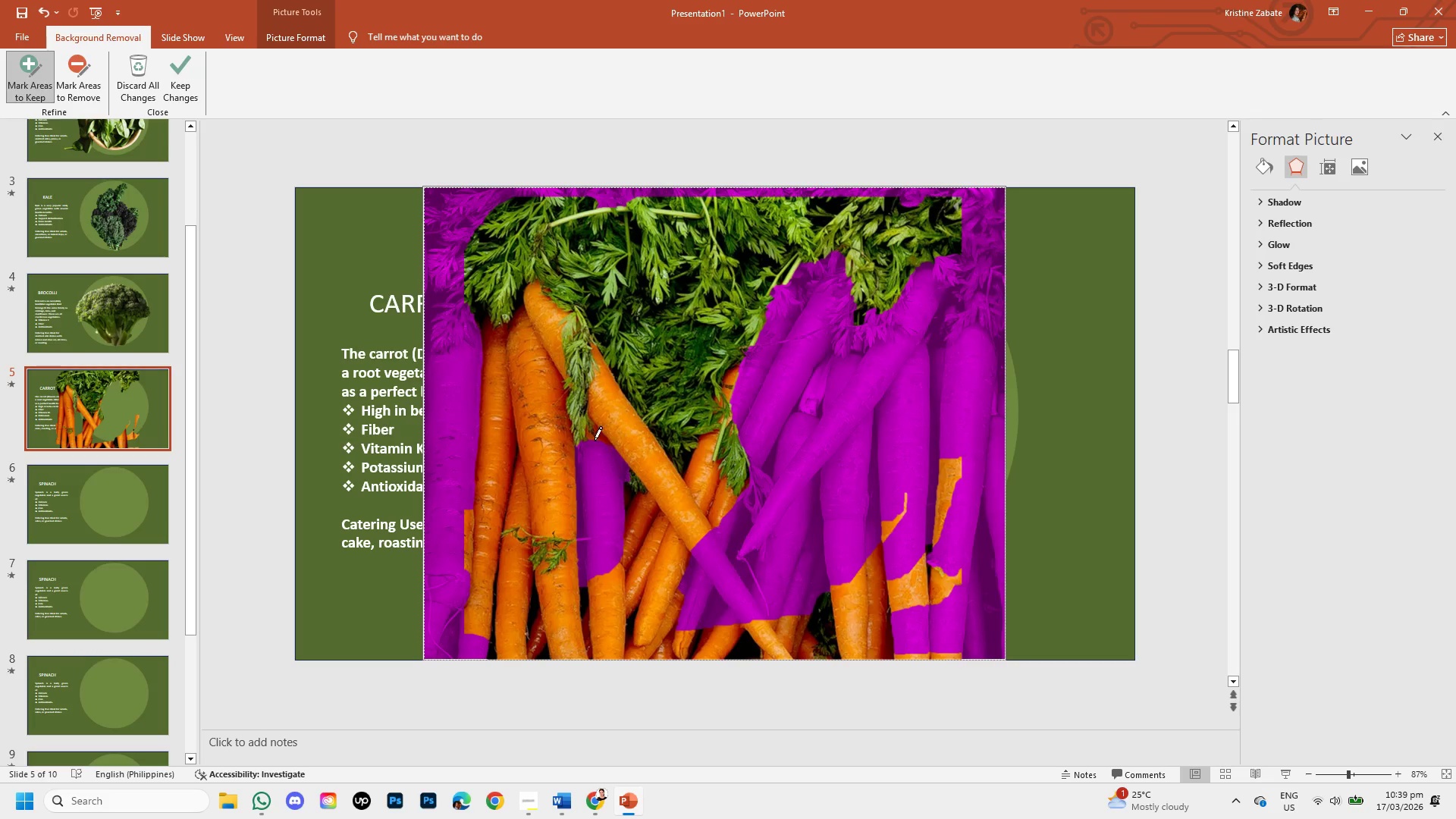 
left_click_drag(start_coordinate=[587, 430], to_coordinate=[661, 441])
 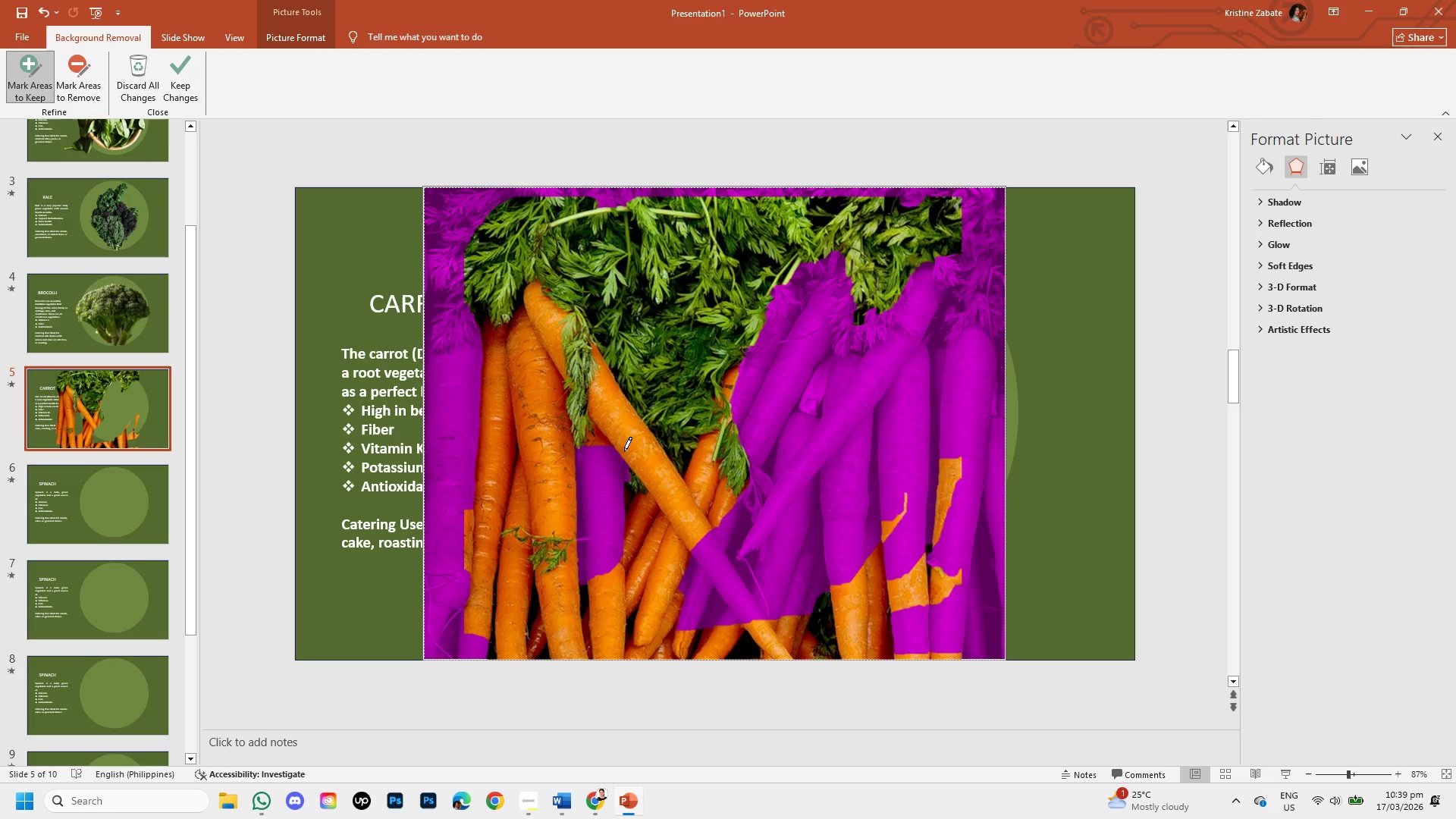 
left_click_drag(start_coordinate=[620, 447], to_coordinate=[550, 471])
 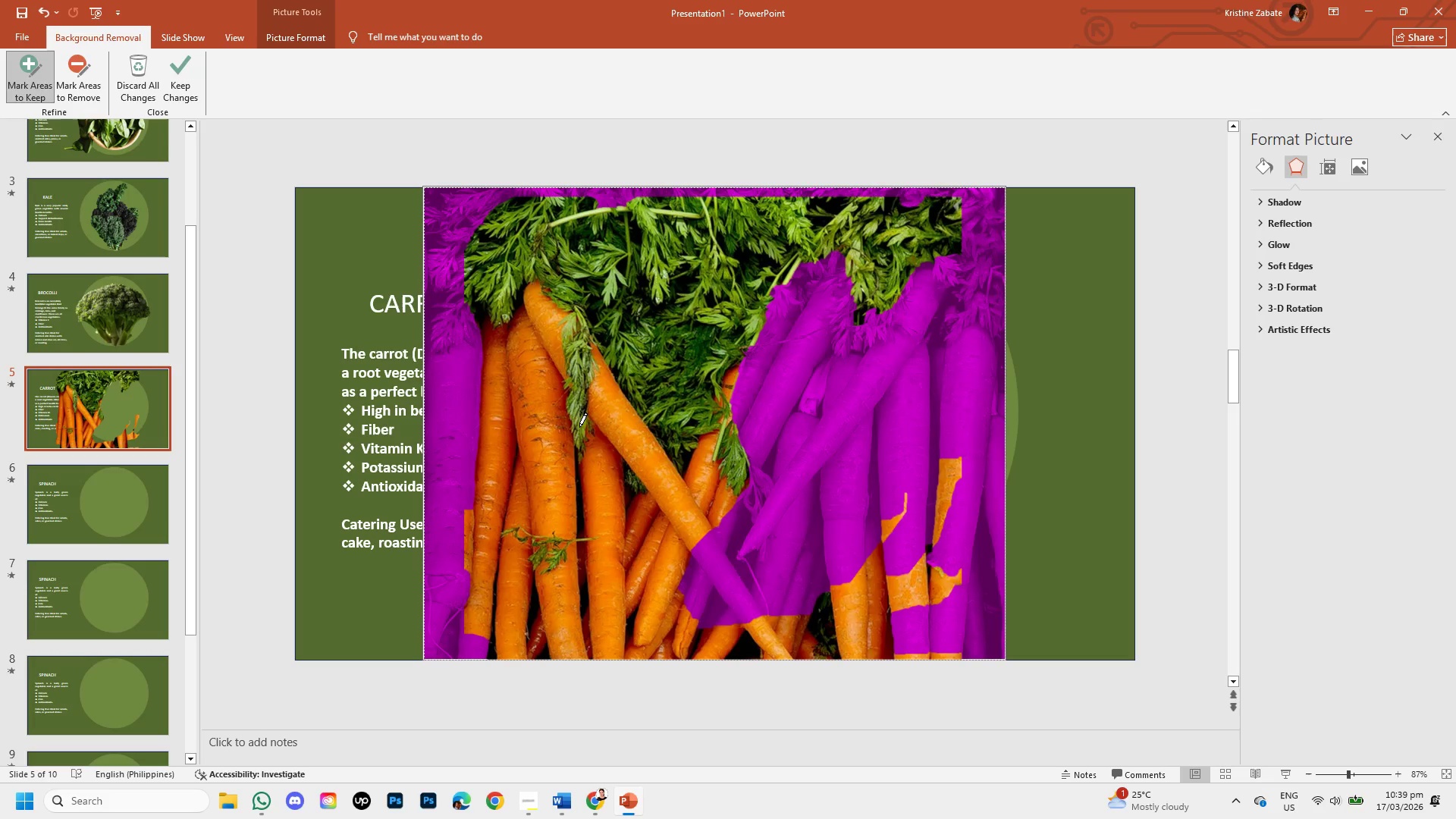 
wait(6.84)
 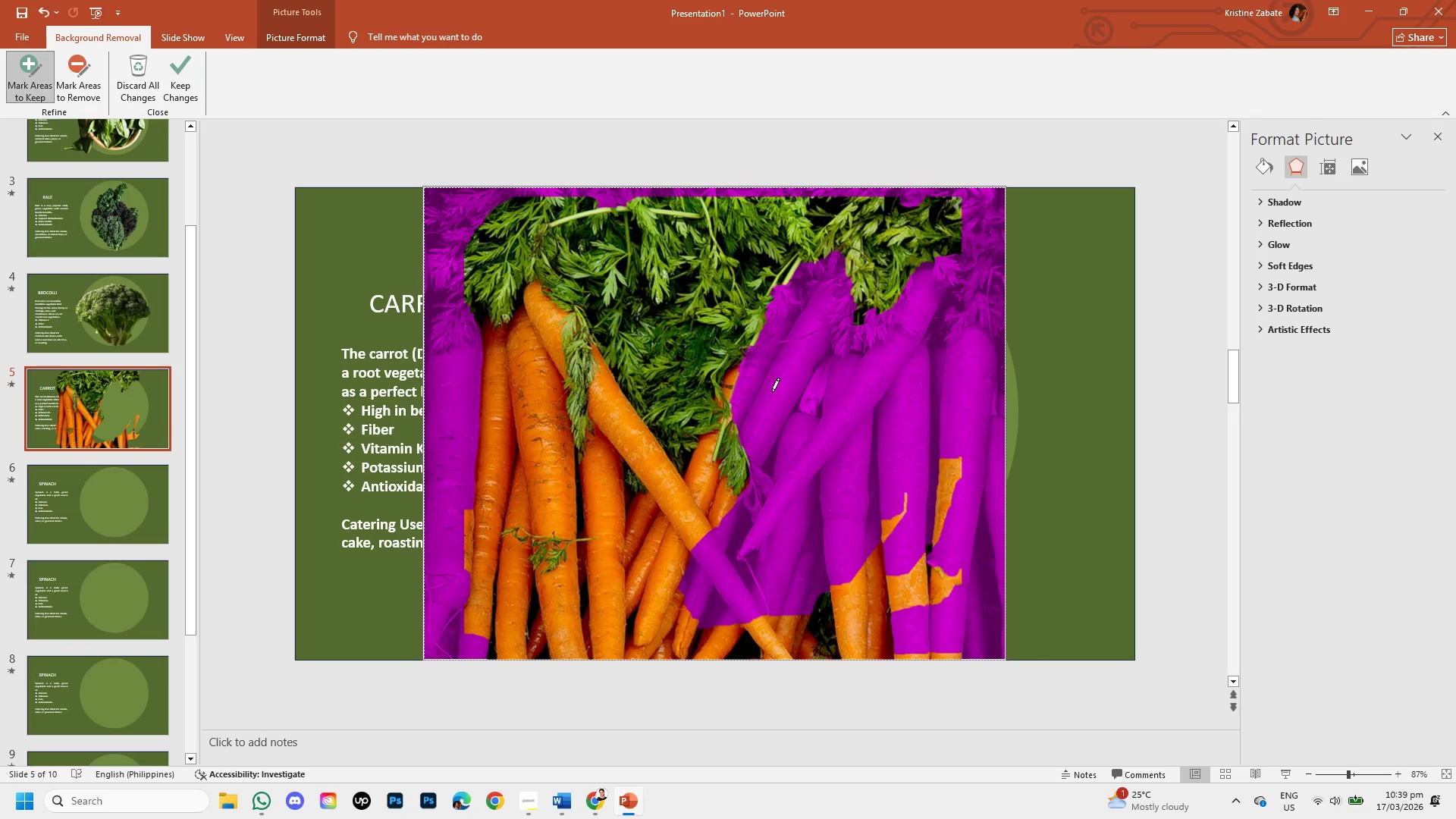 
left_click_drag(start_coordinate=[670, 557], to_coordinate=[821, 625])
 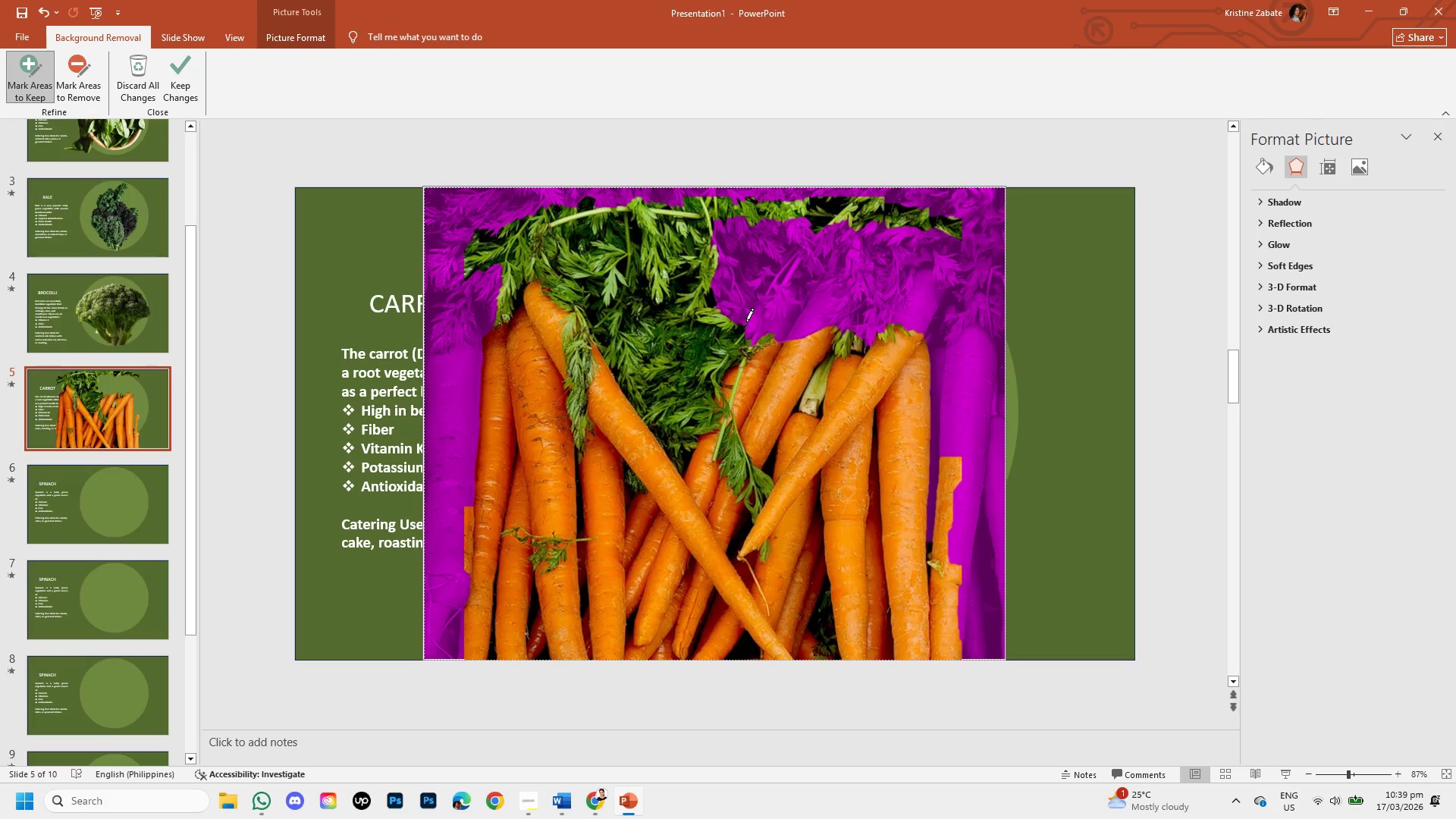 
left_click_drag(start_coordinate=[711, 211], to_coordinate=[996, 348])
 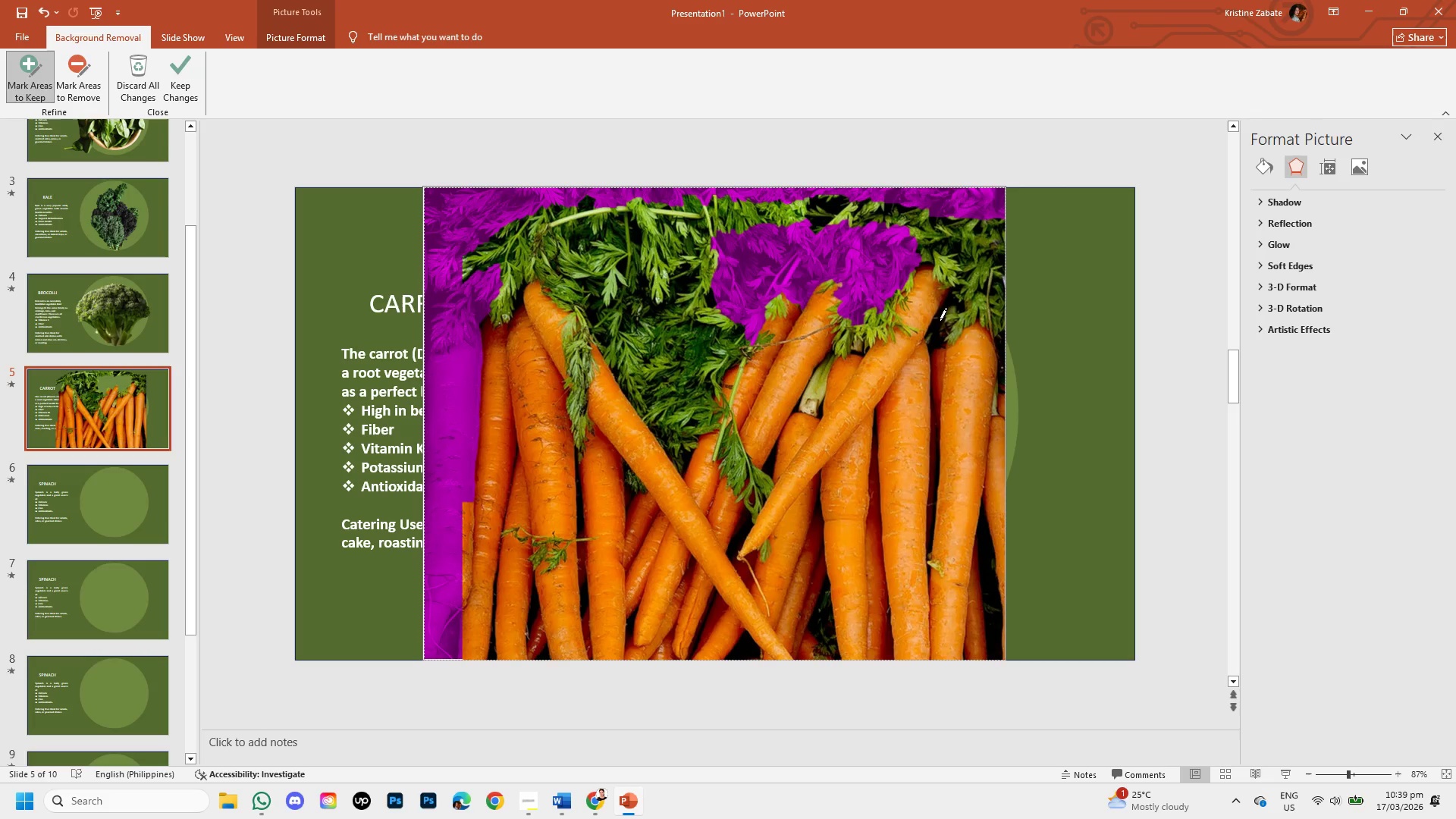 
left_click_drag(start_coordinate=[922, 272], to_coordinate=[920, 284])
 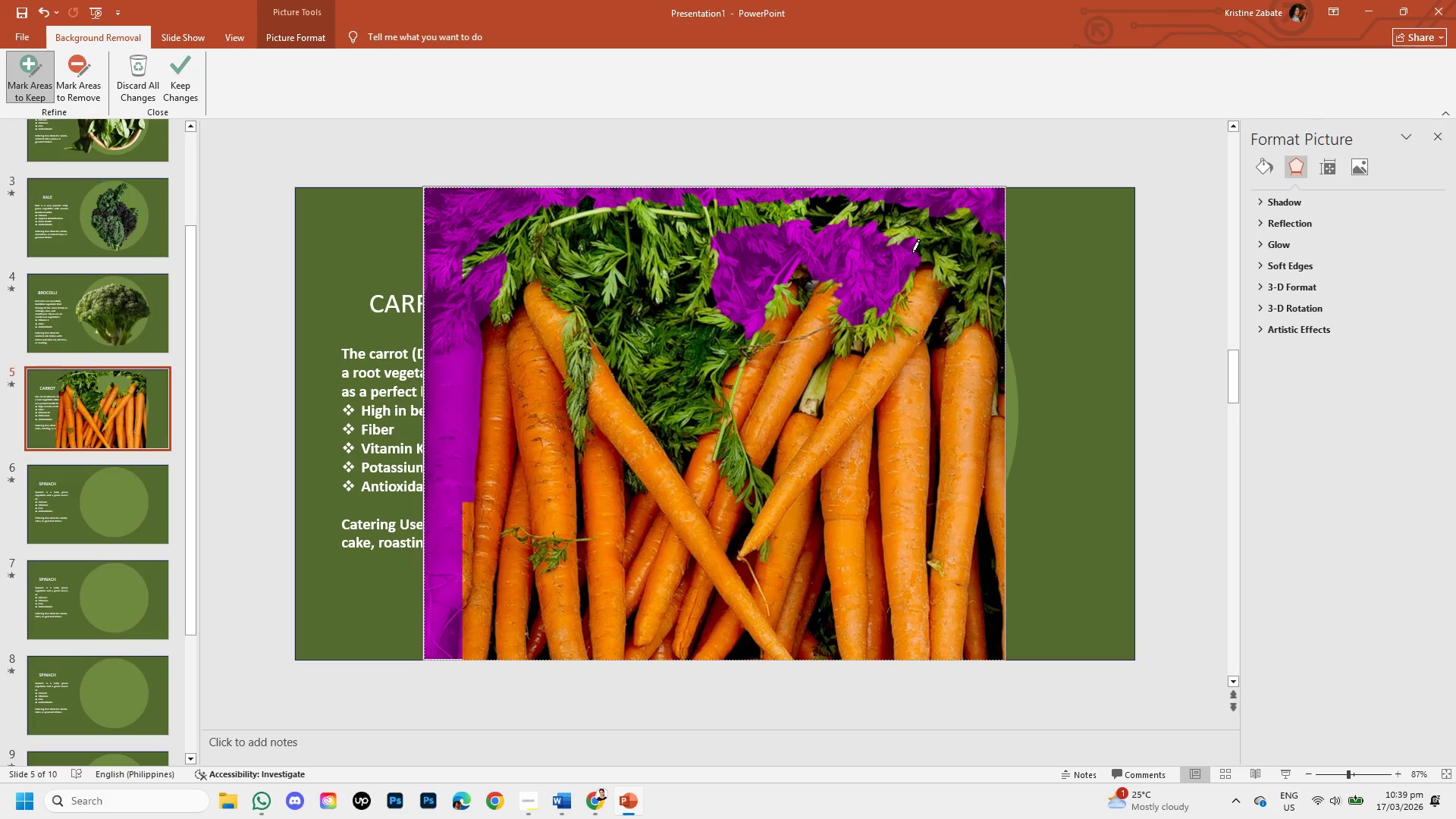 
left_click_drag(start_coordinate=[894, 221], to_coordinate=[701, 224])
 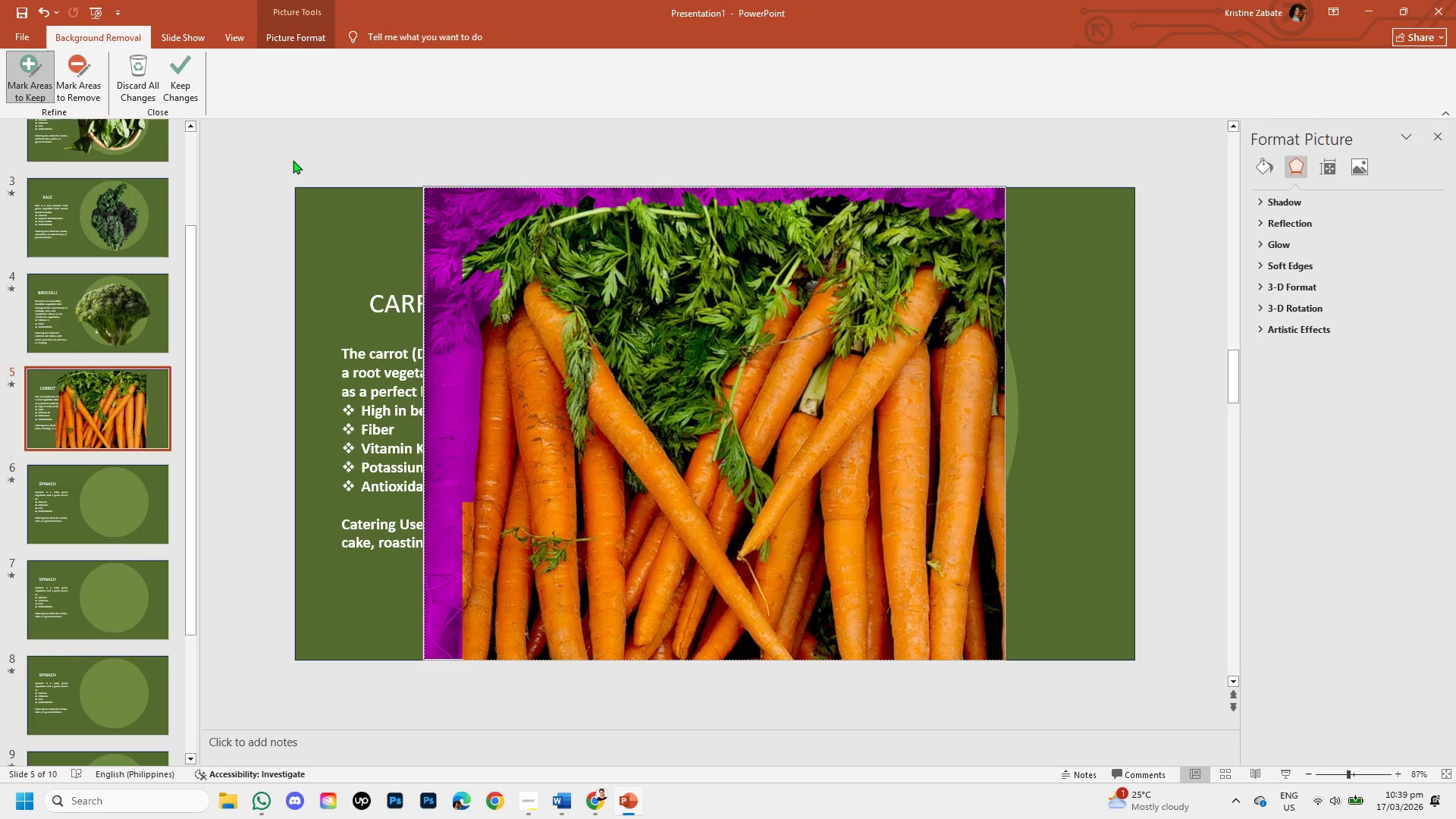 
left_click([164, 74])
 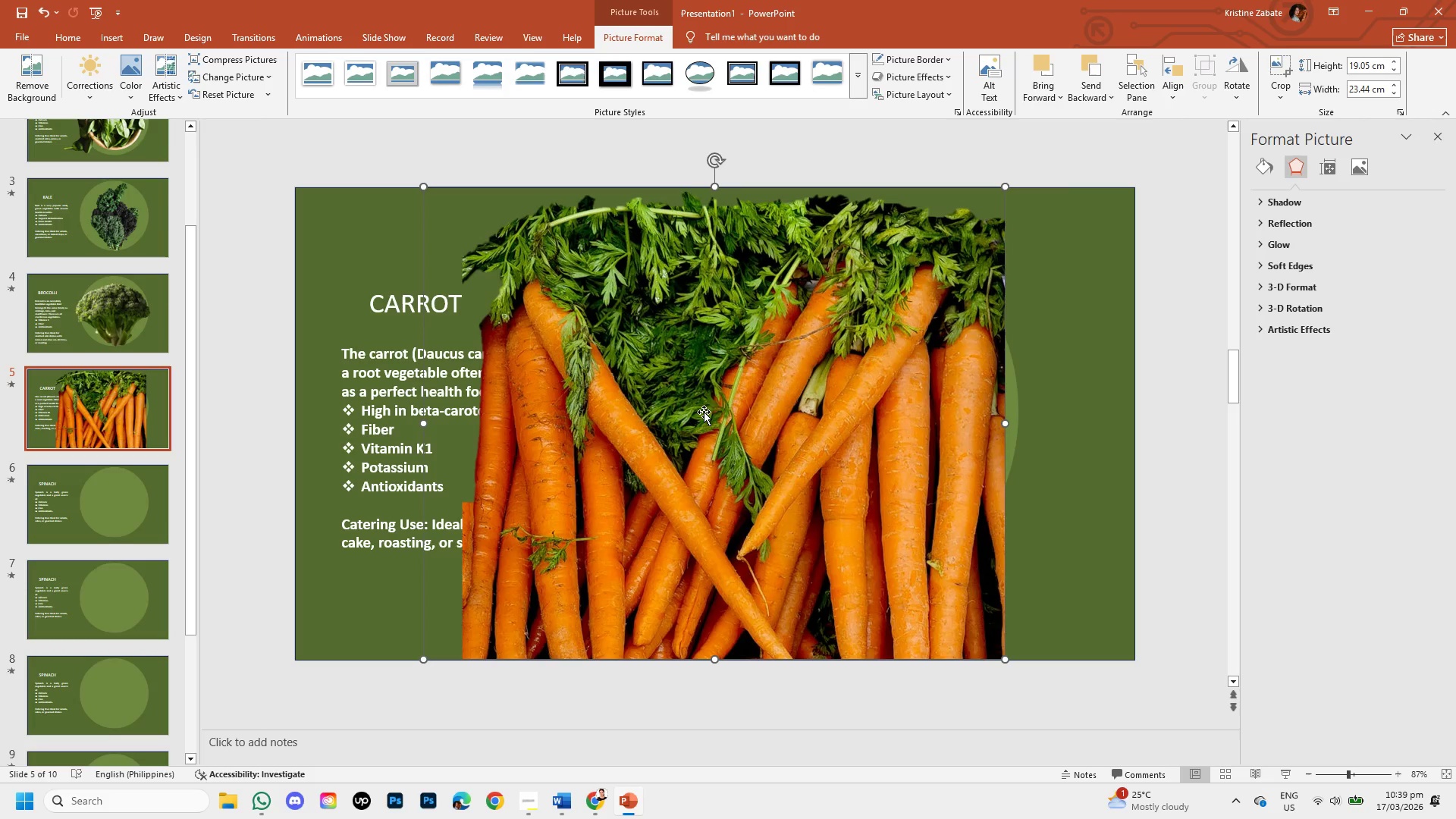 
wait(6.17)
 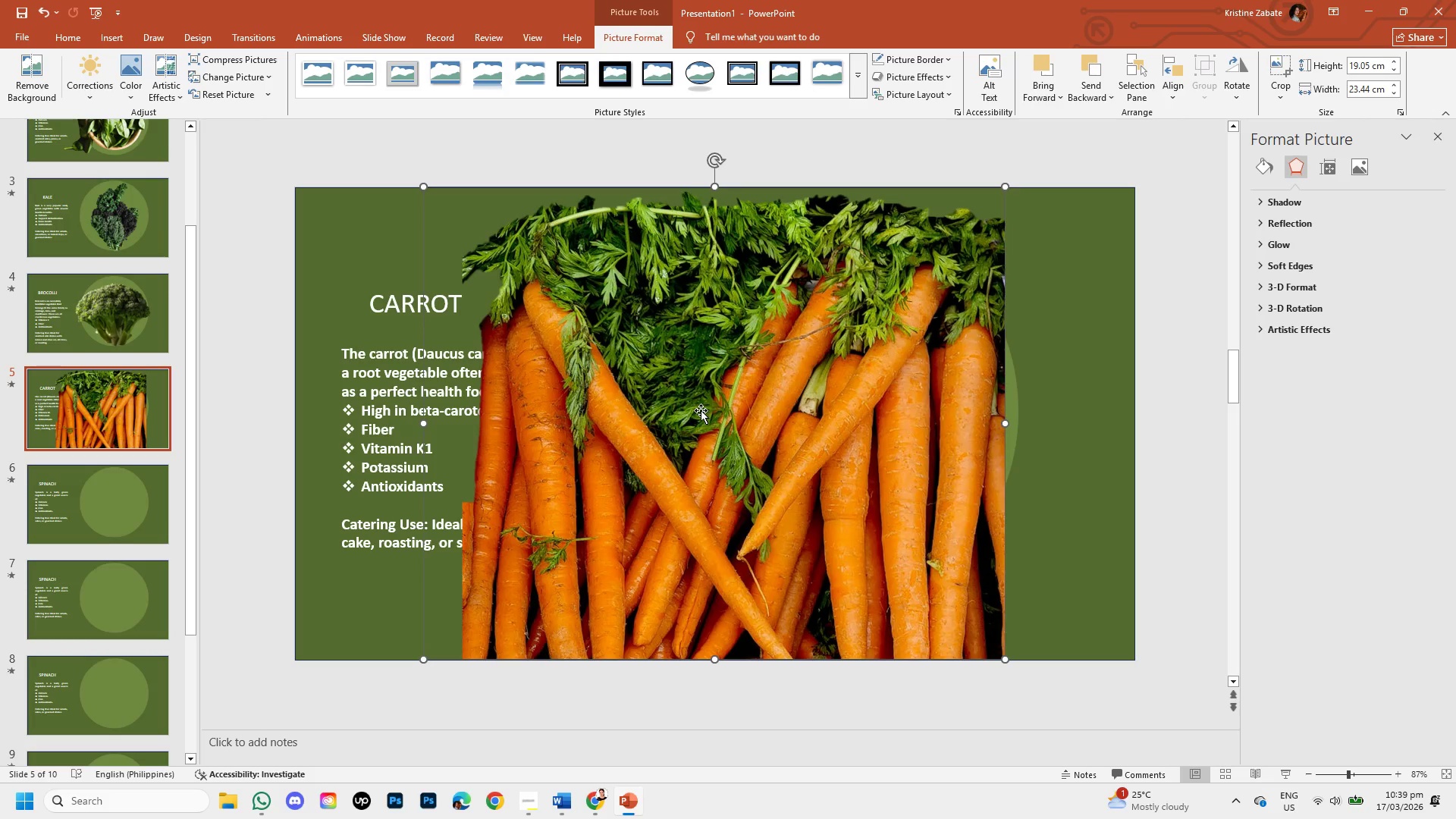 
left_click([573, 385])
 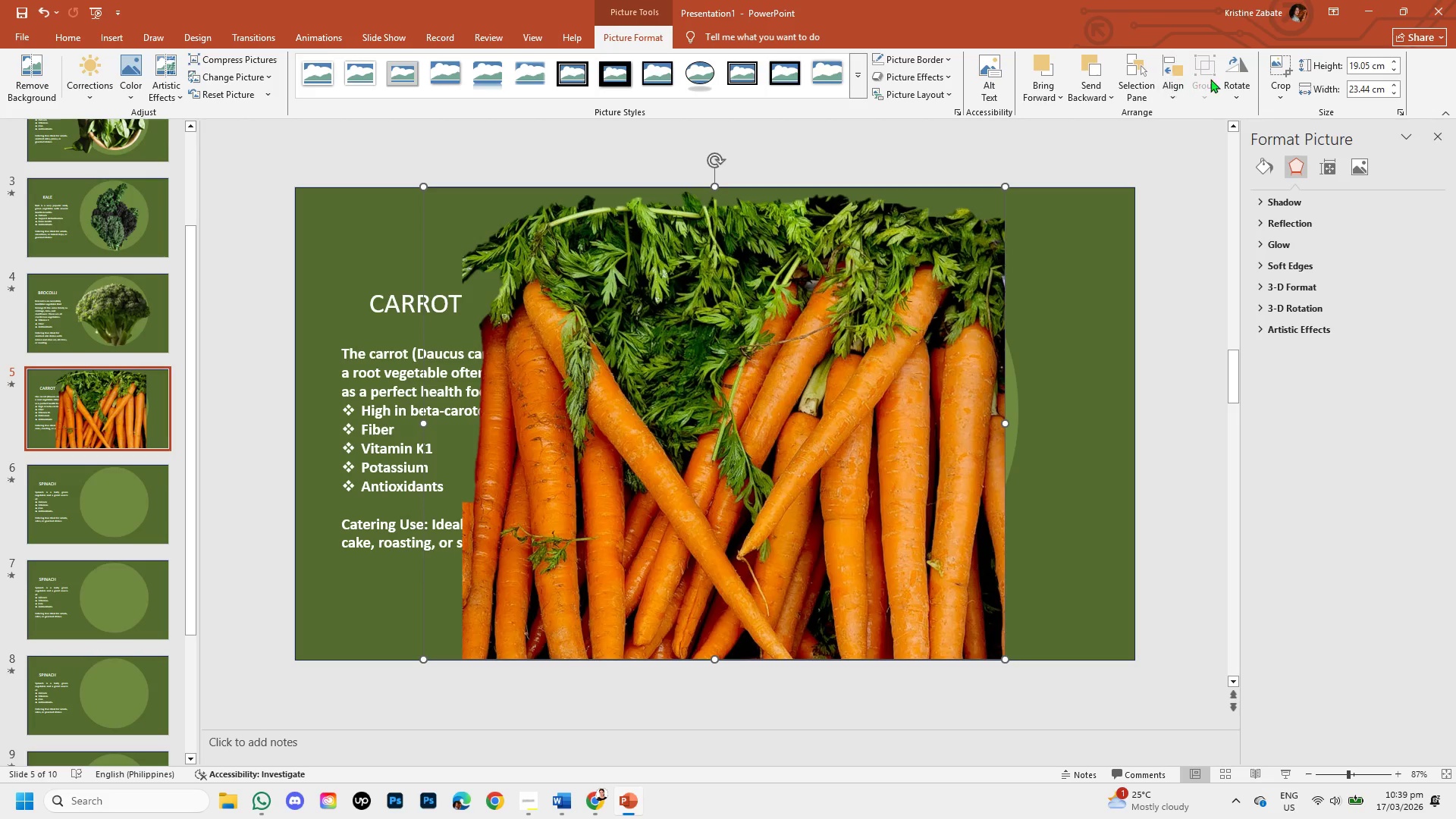 
left_click_drag(start_coordinate=[1269, 82], to_coordinate=[1282, 113])
 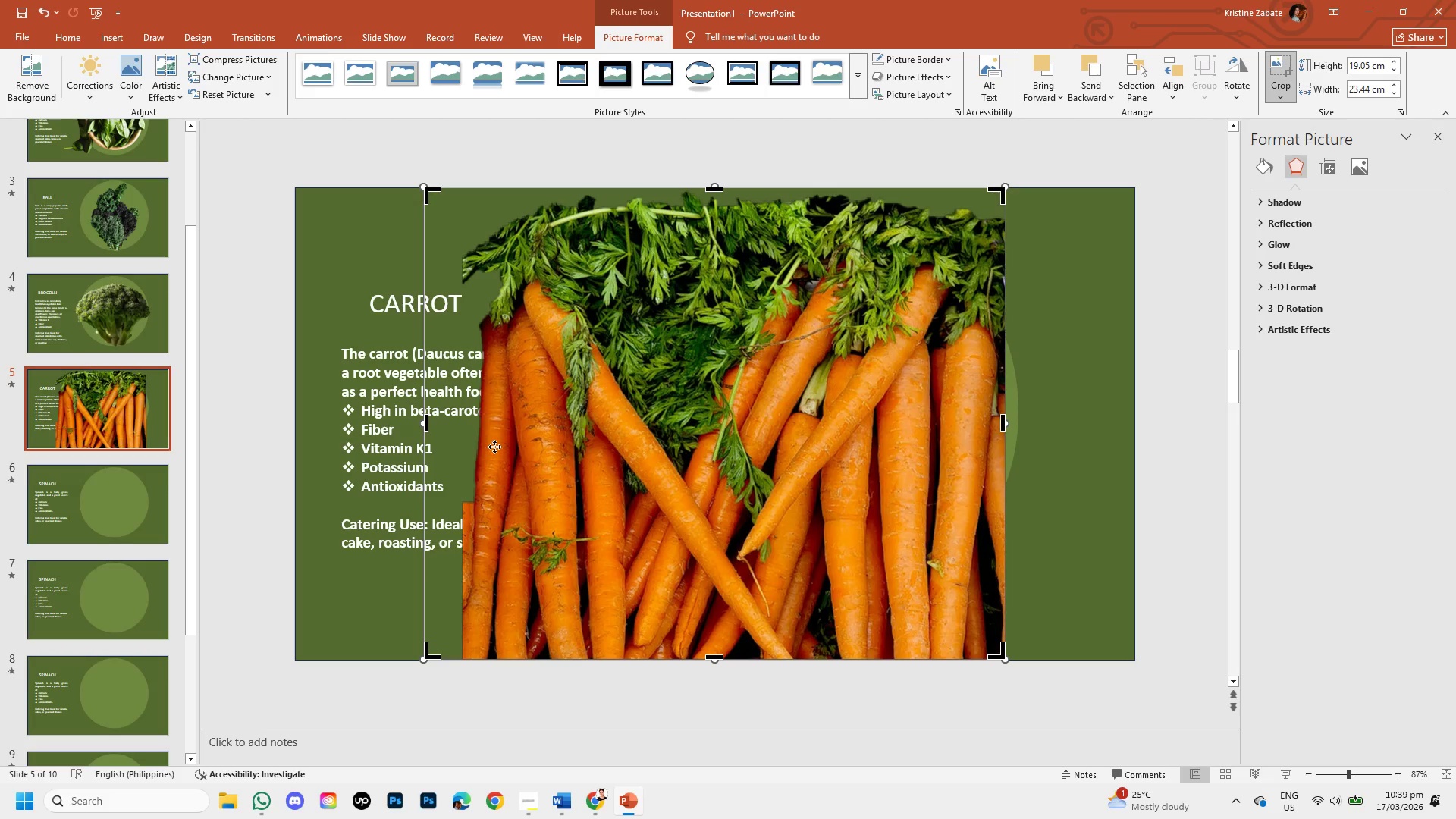 
left_click([1282, 113])
 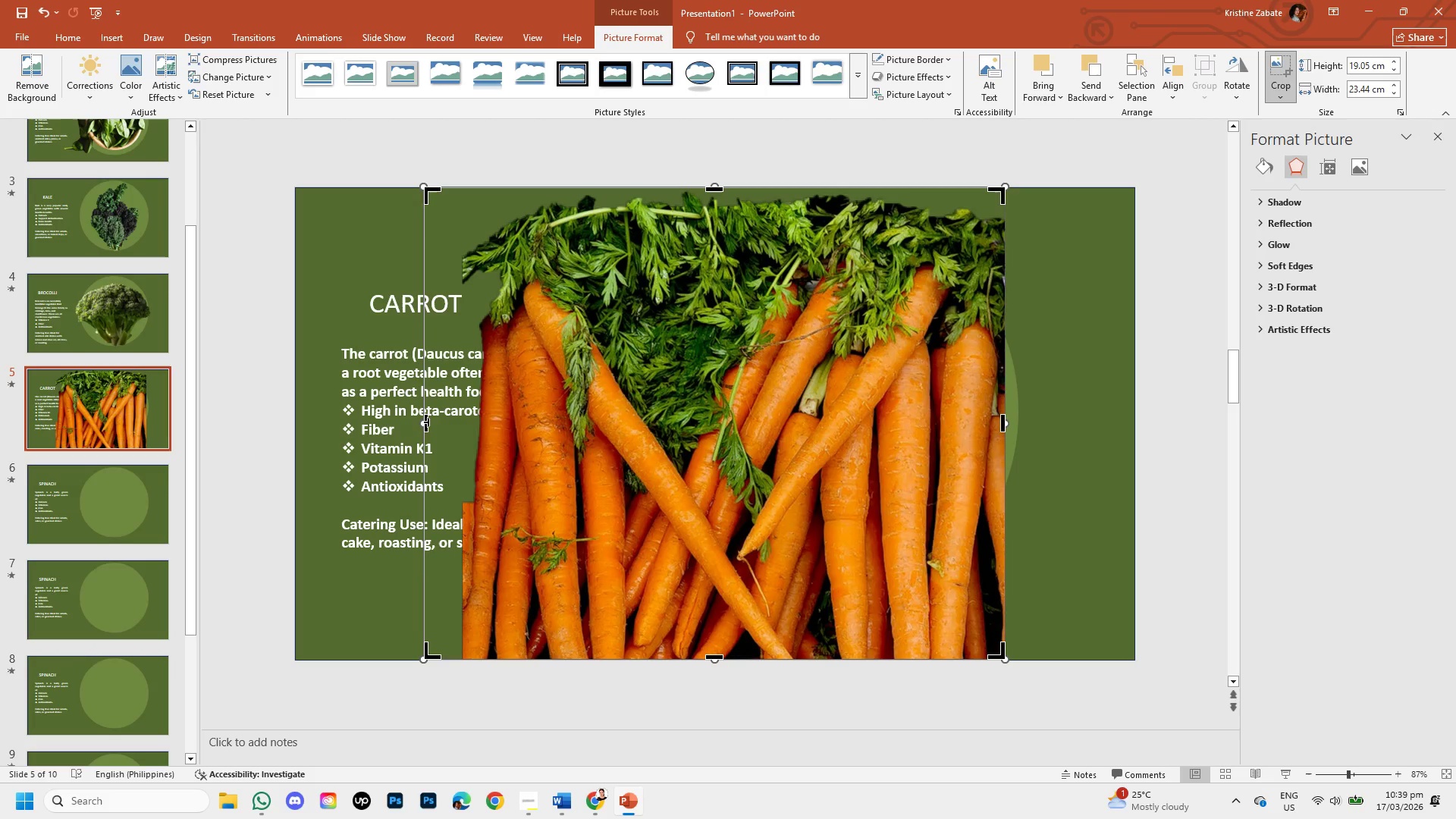 
left_click_drag(start_coordinate=[428, 422], to_coordinate=[495, 428])
 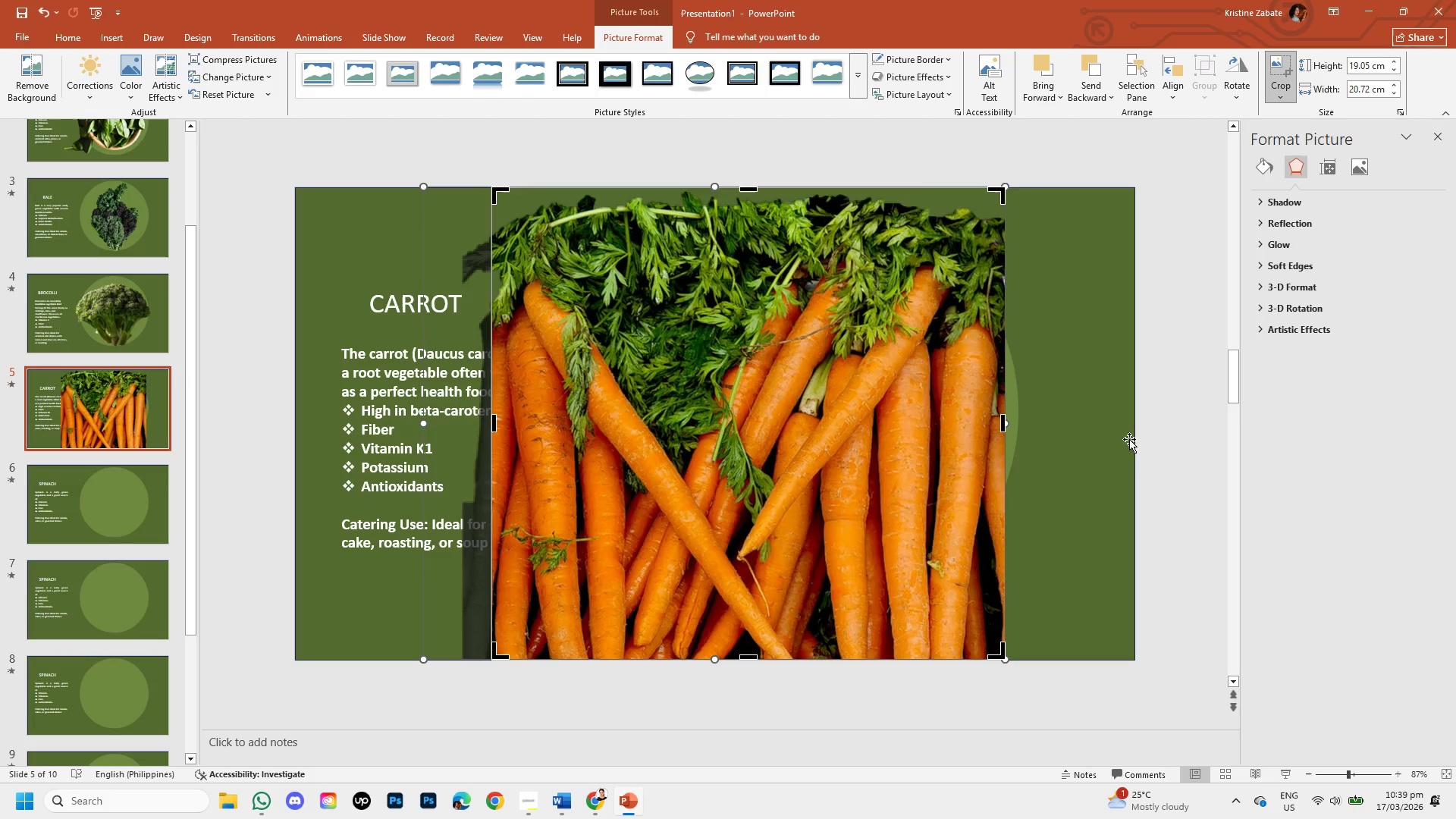 
left_click([1174, 421])
 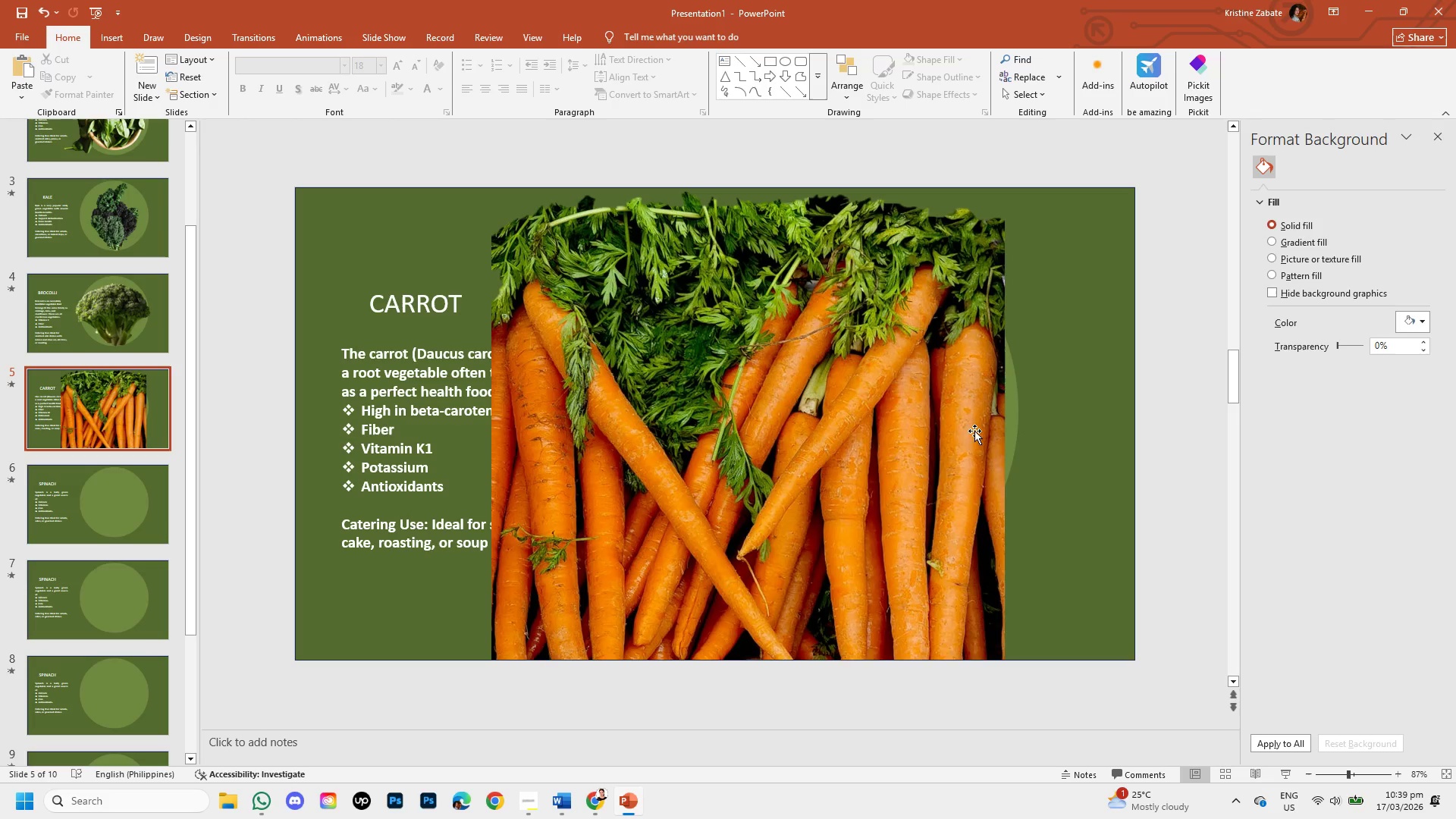 
left_click([890, 424])
 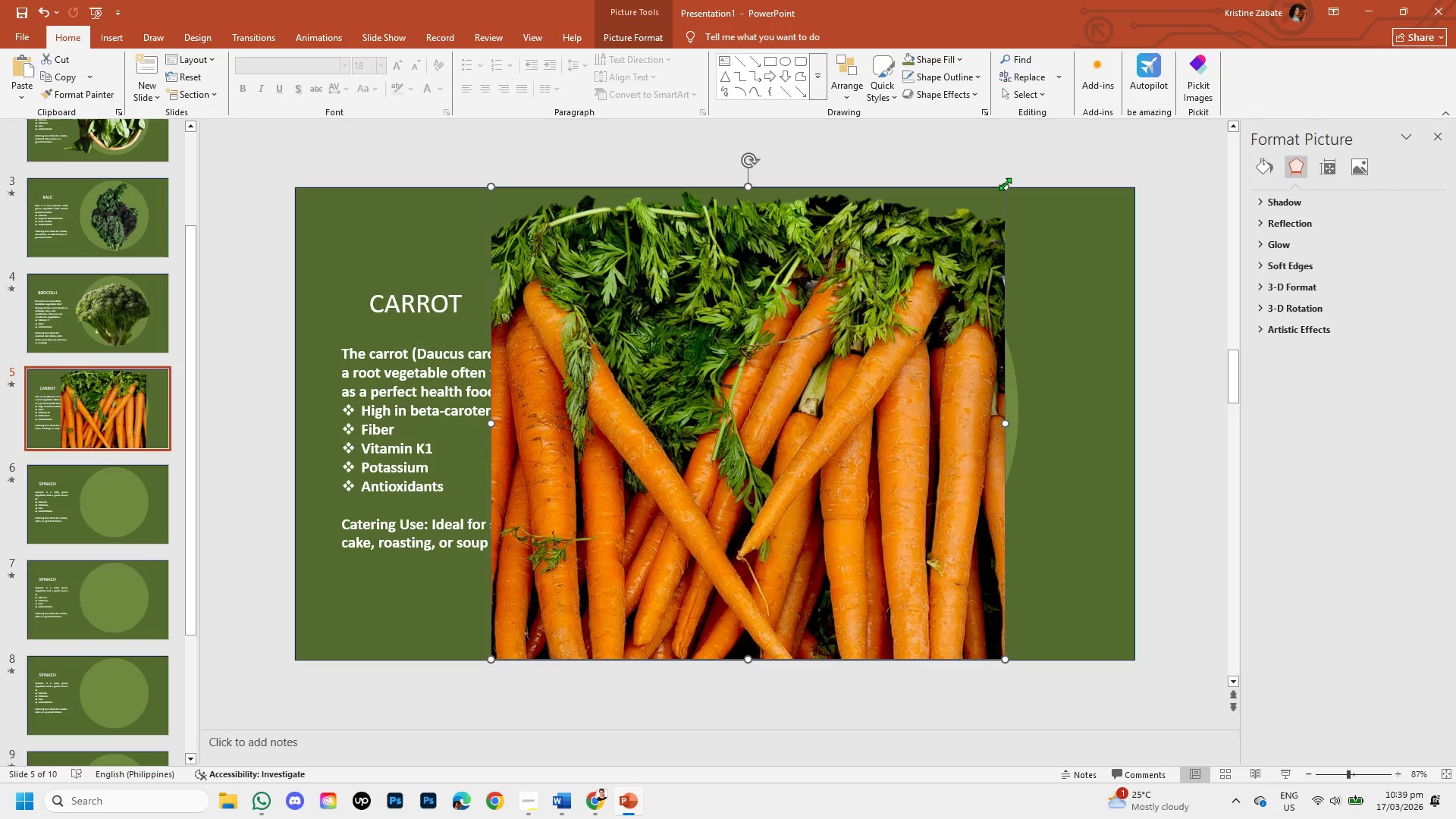 
left_click_drag(start_coordinate=[1005, 184], to_coordinate=[806, 377])
 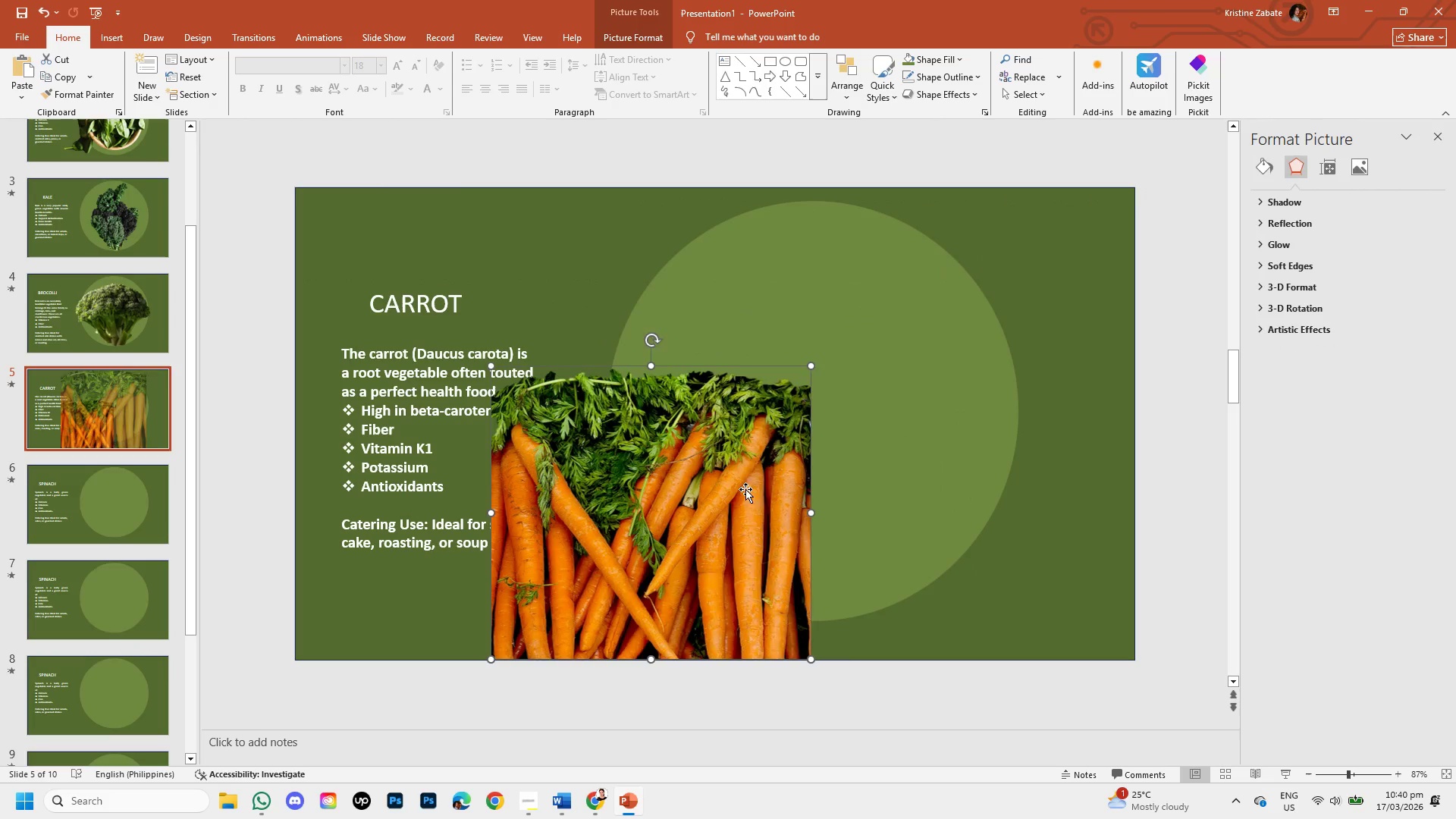 
left_click_drag(start_coordinate=[745, 489], to_coordinate=[901, 373])
 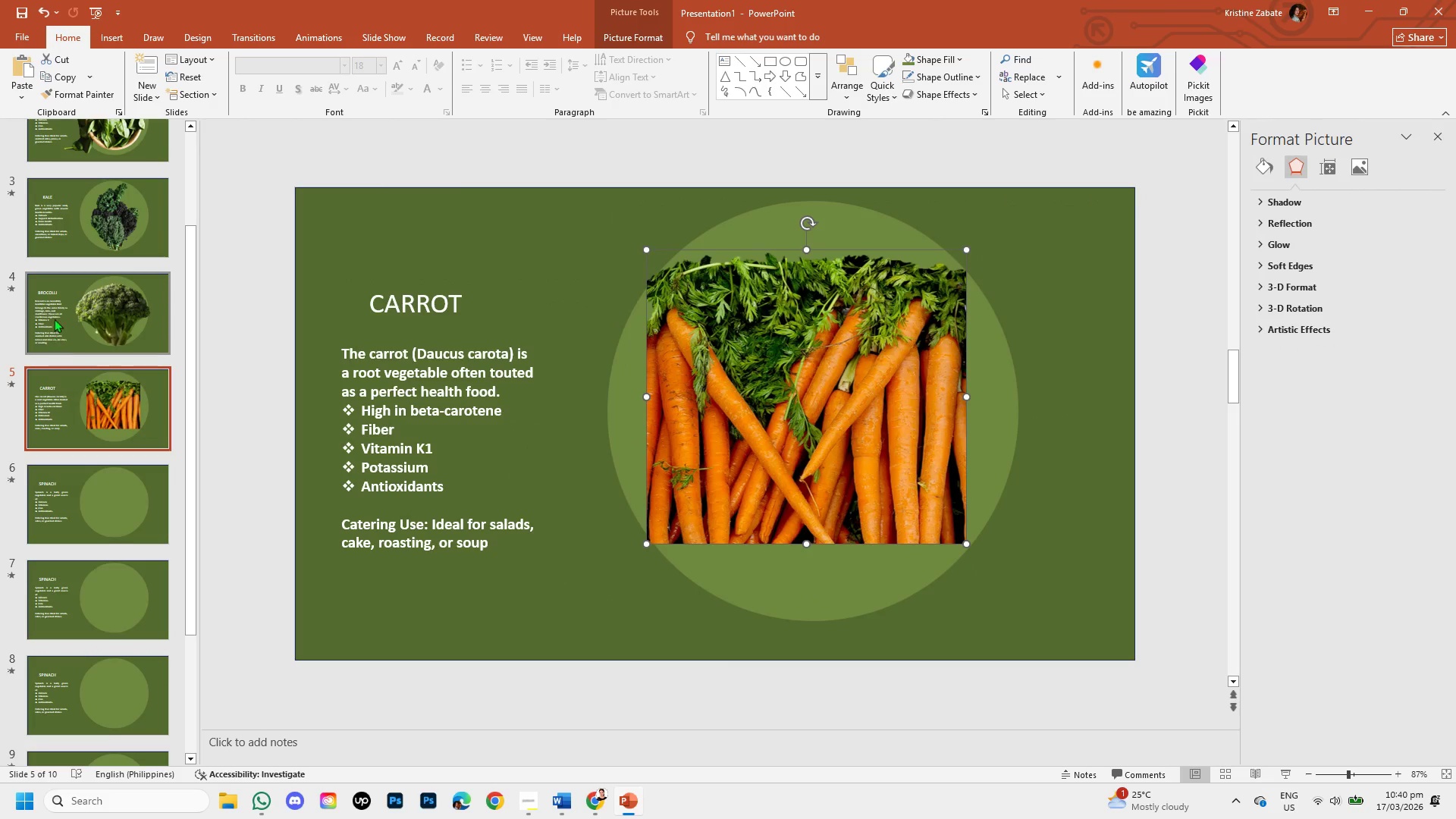 
left_click([96, 315])
 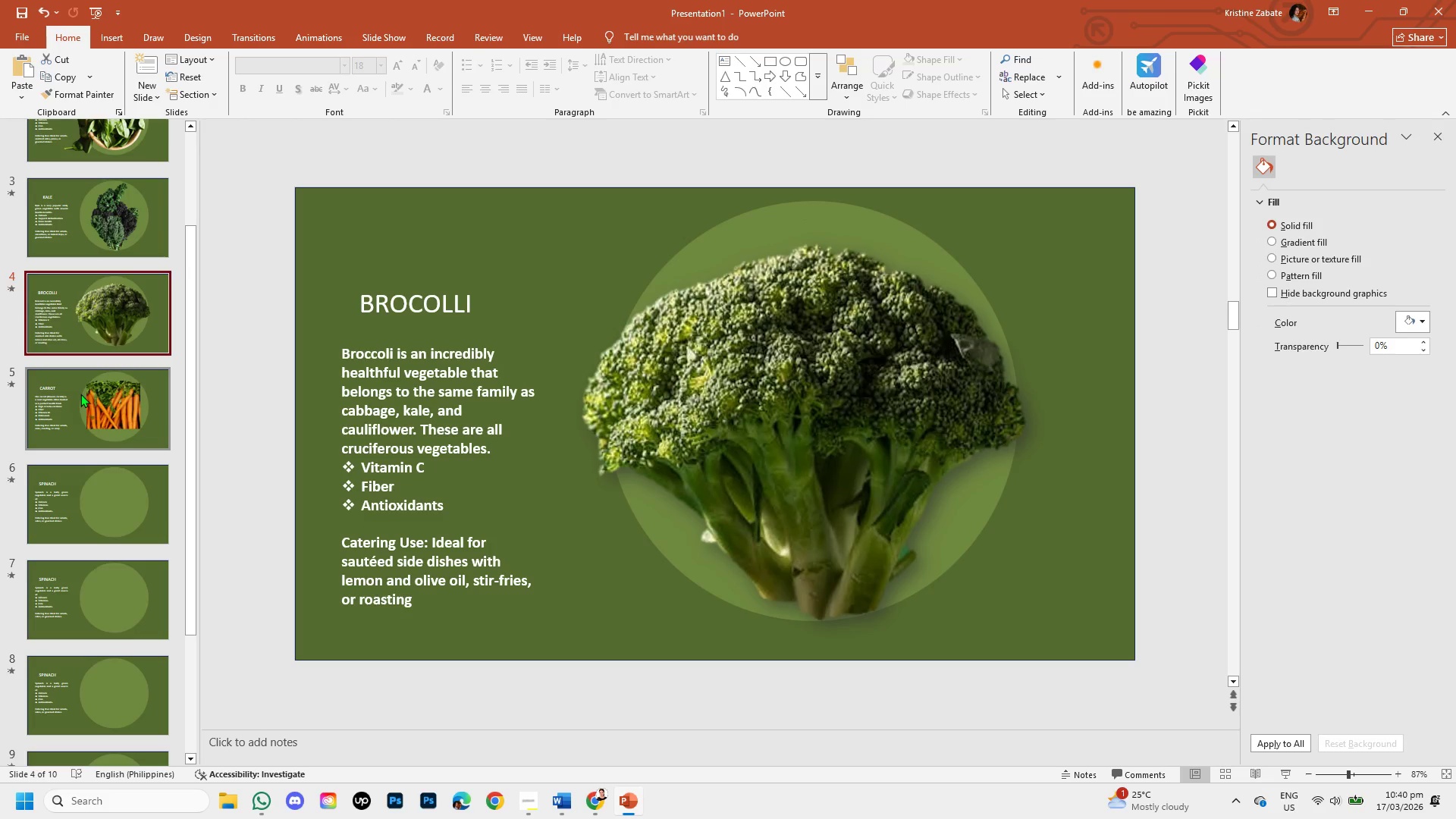 
left_click([94, 399])
 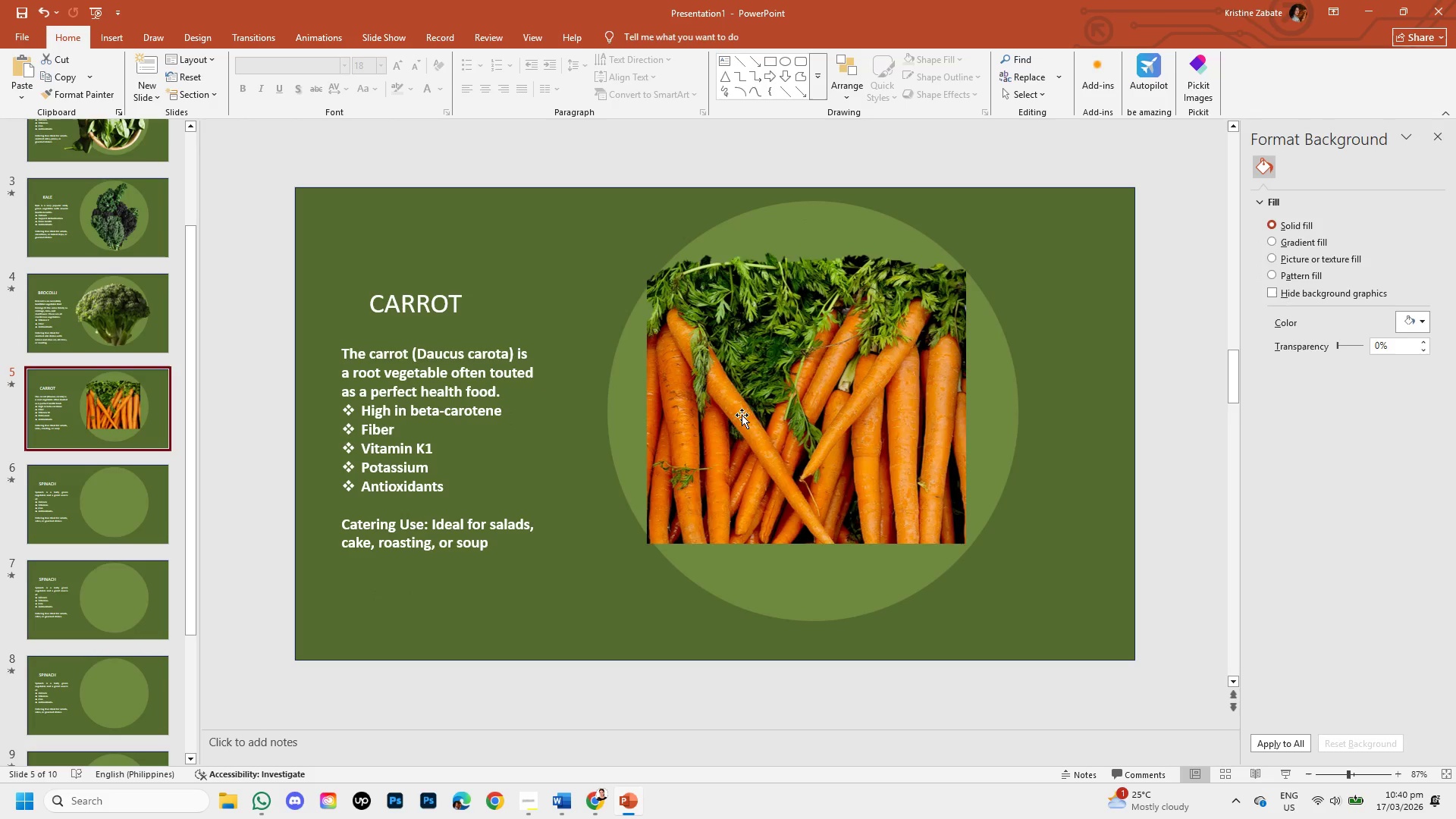 
left_click([747, 413])
 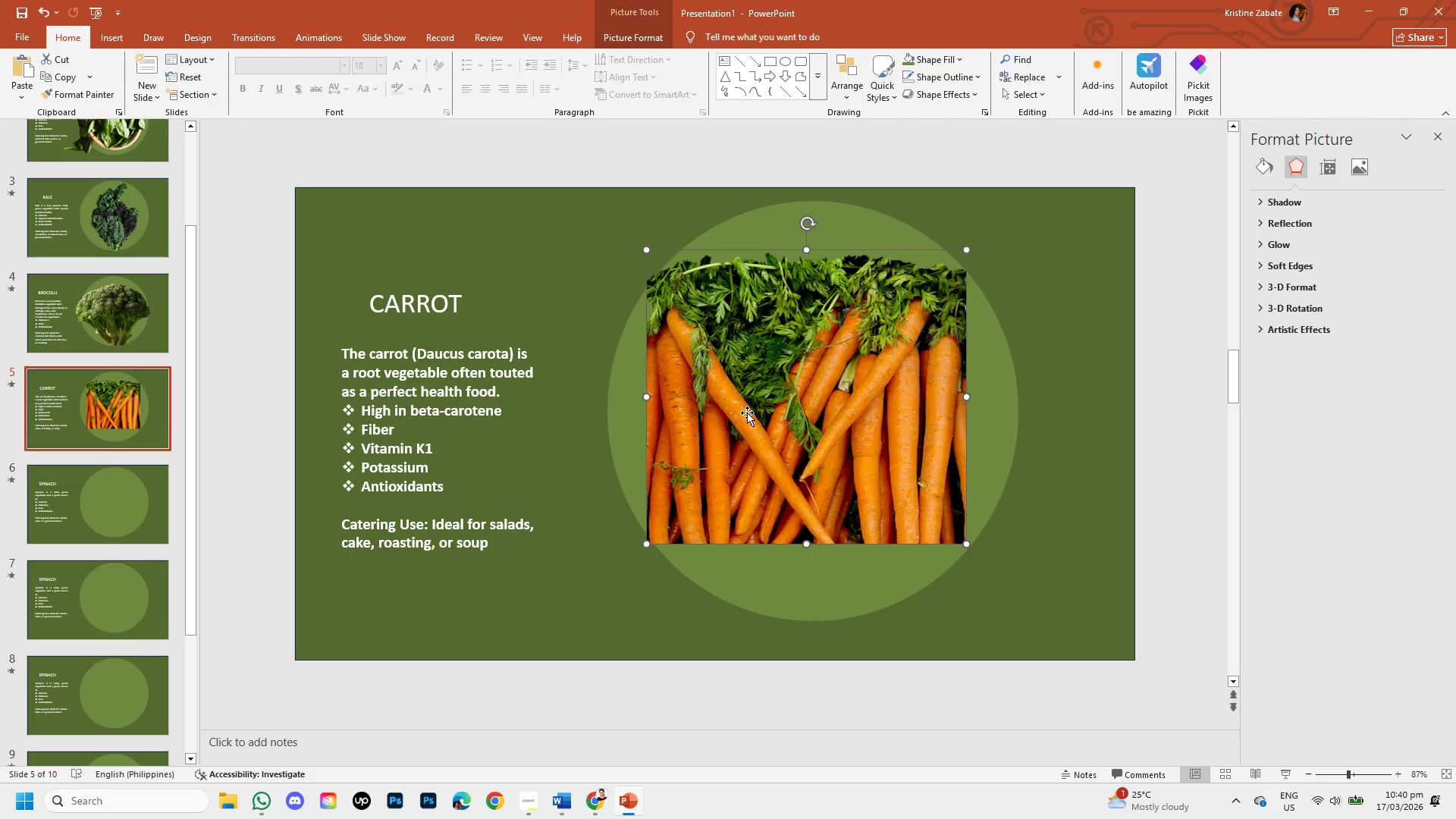 
key(Backspace)
 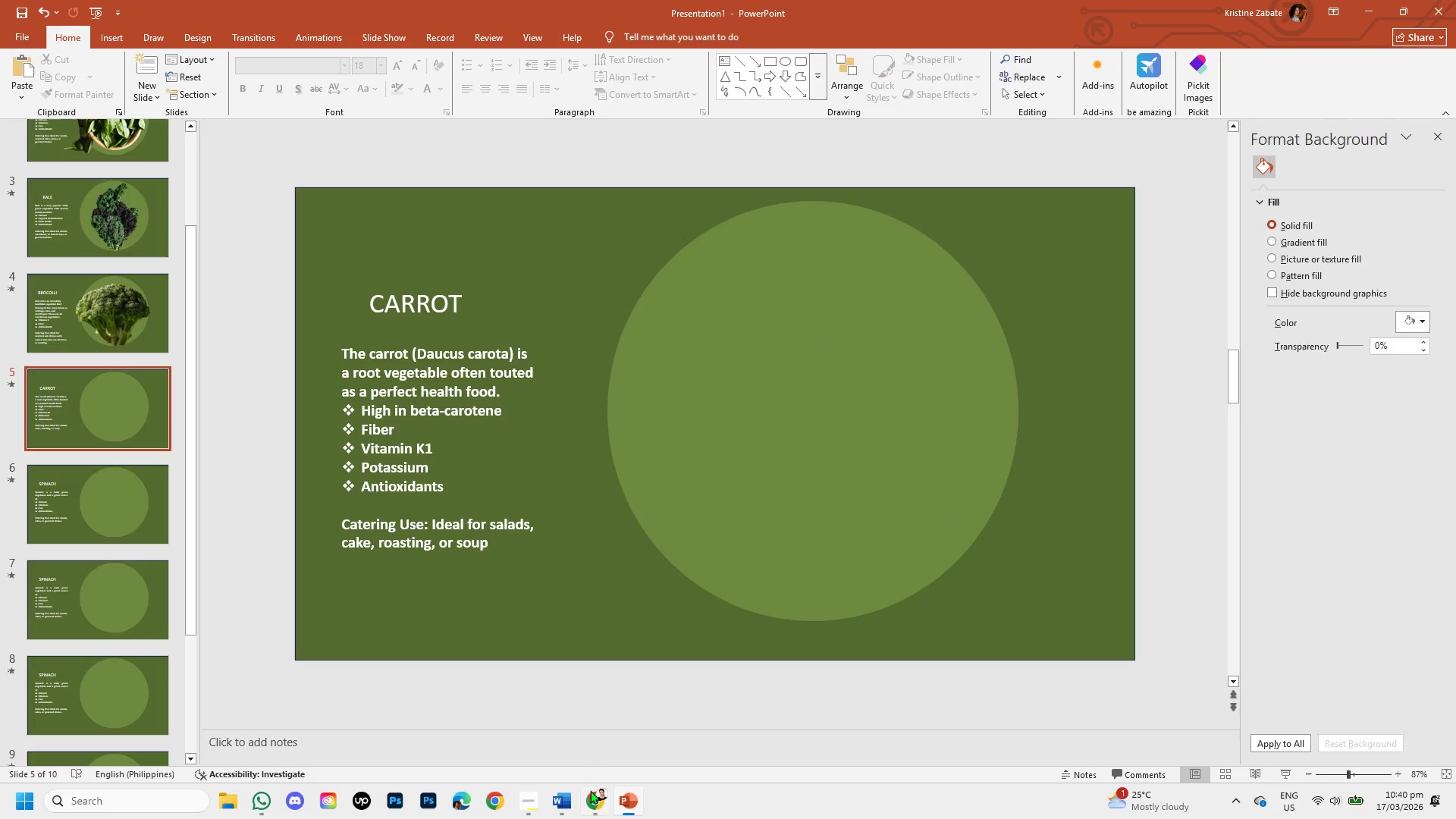 
left_click([593, 805])
 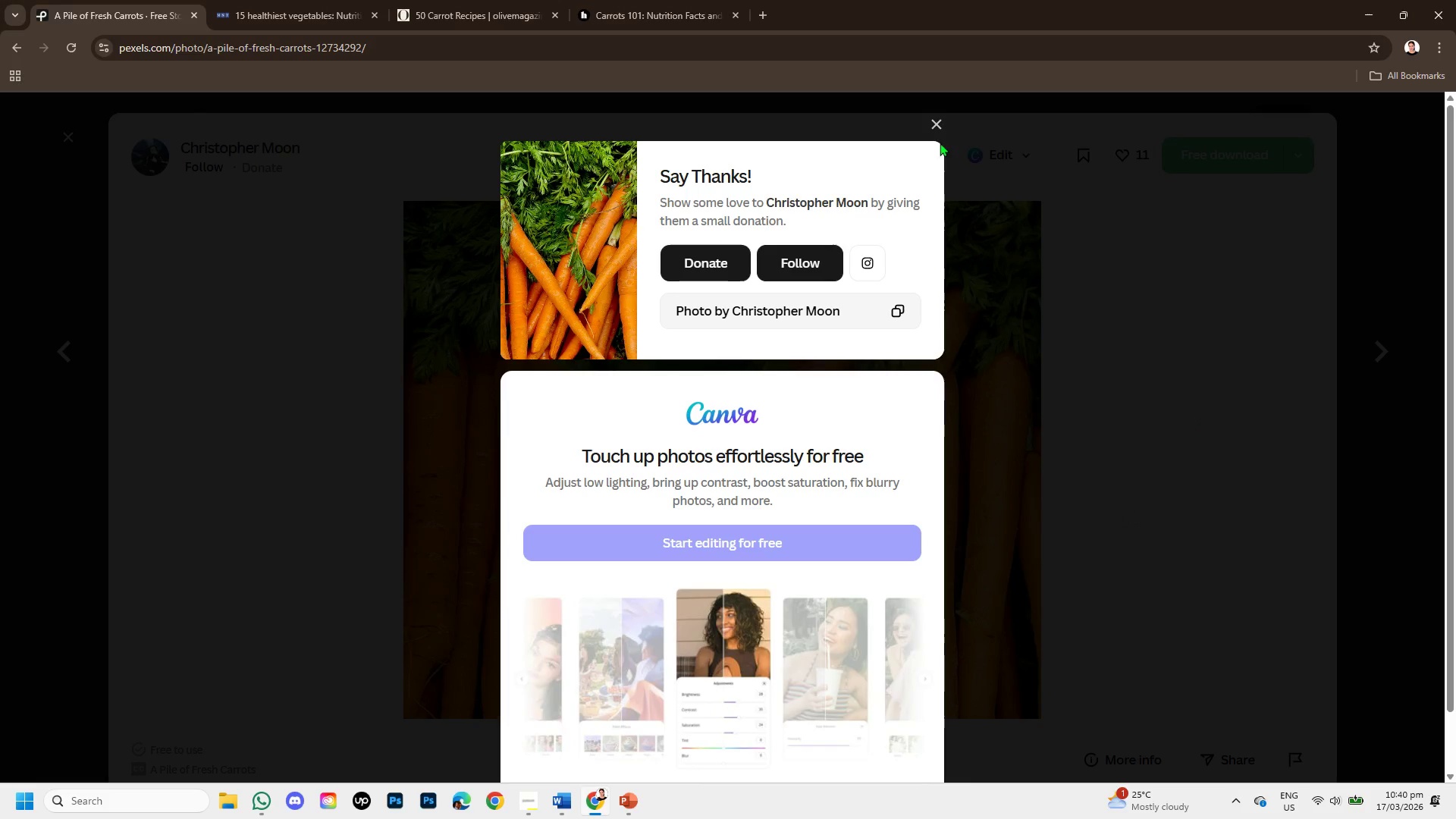 
left_click([935, 117])
 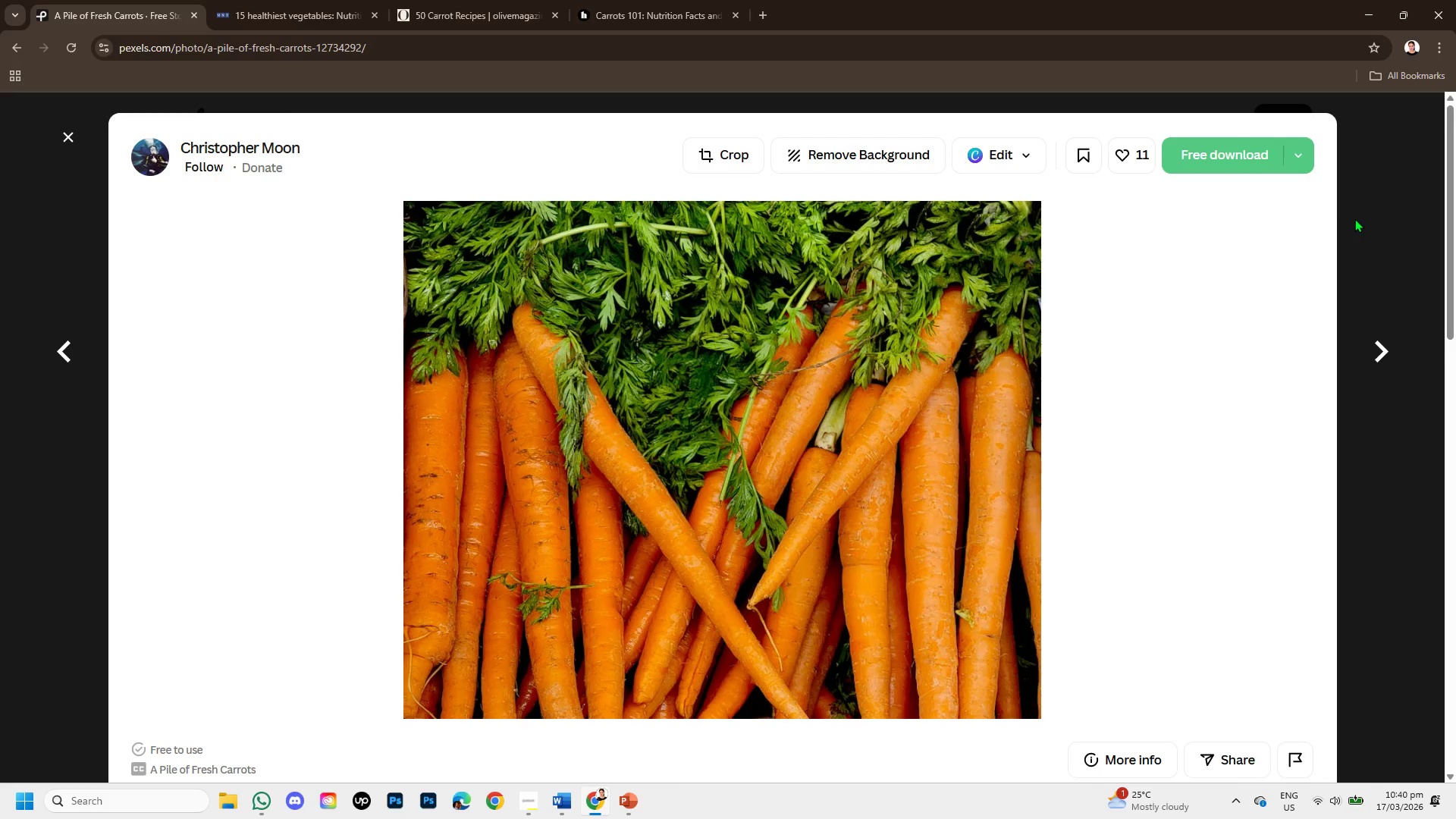 
left_click([1361, 221])
 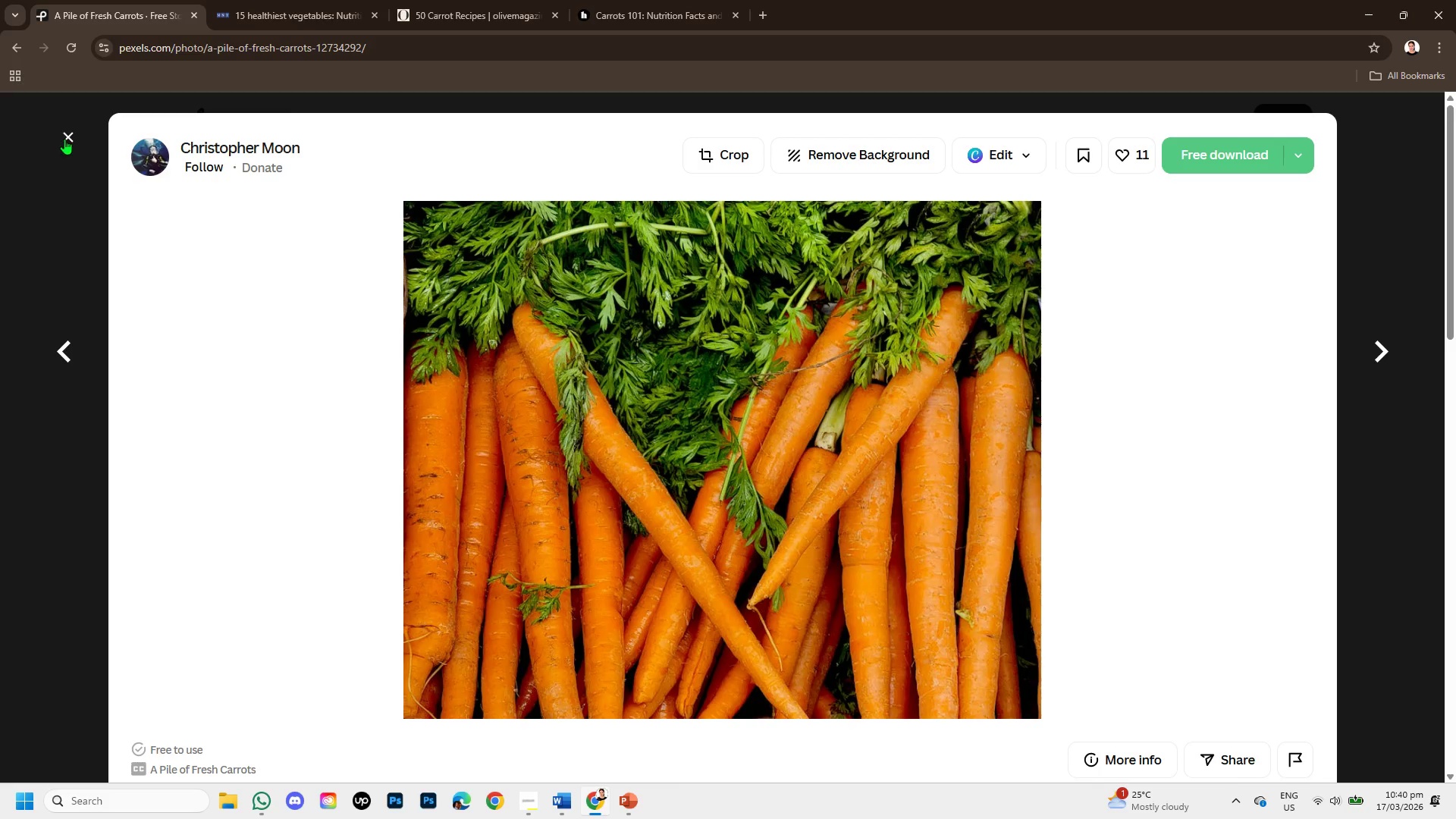 
left_click([65, 140])
 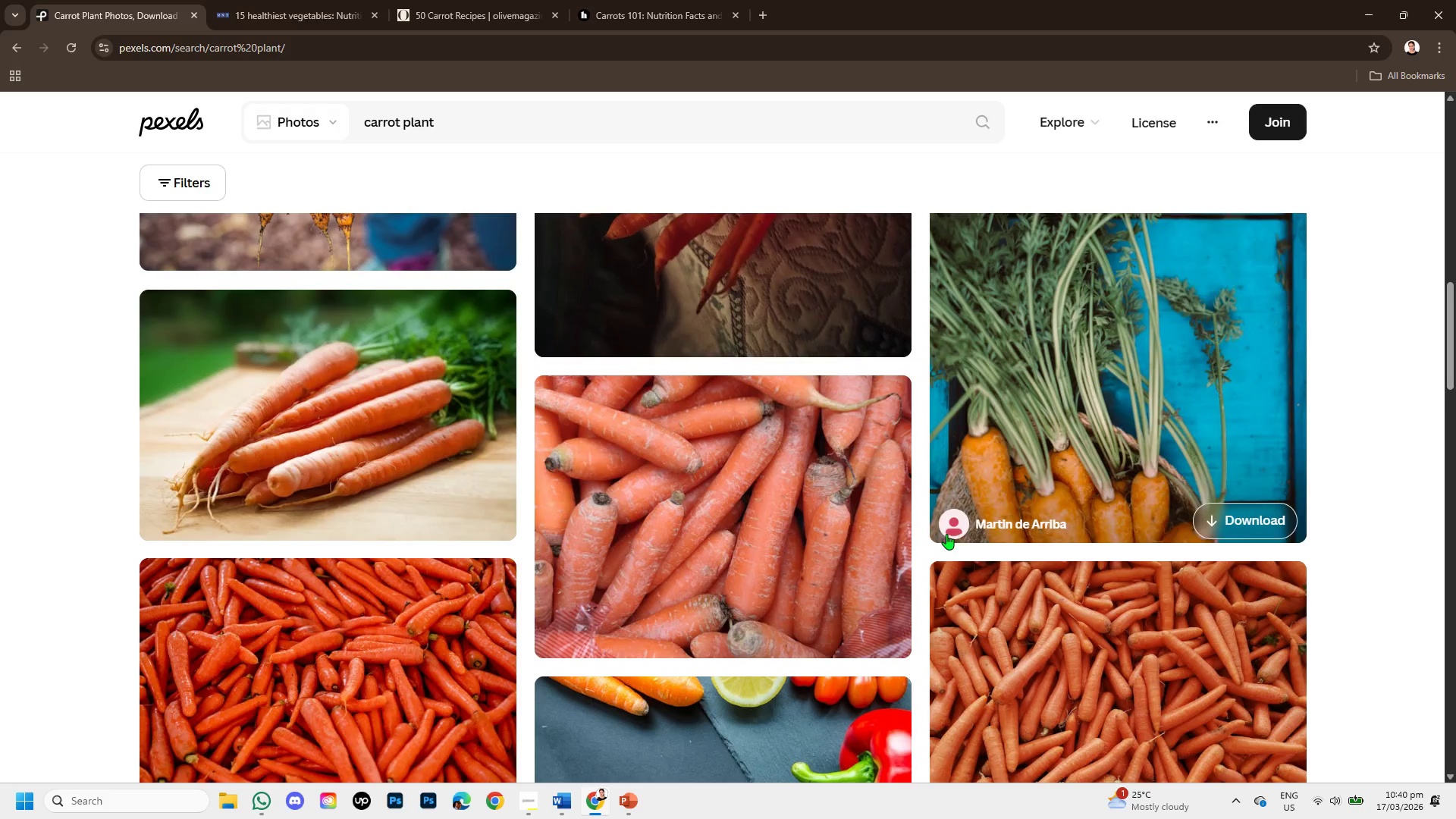 
scroll: coordinate [1163, 522], scroll_direction: down, amount: 9.0
 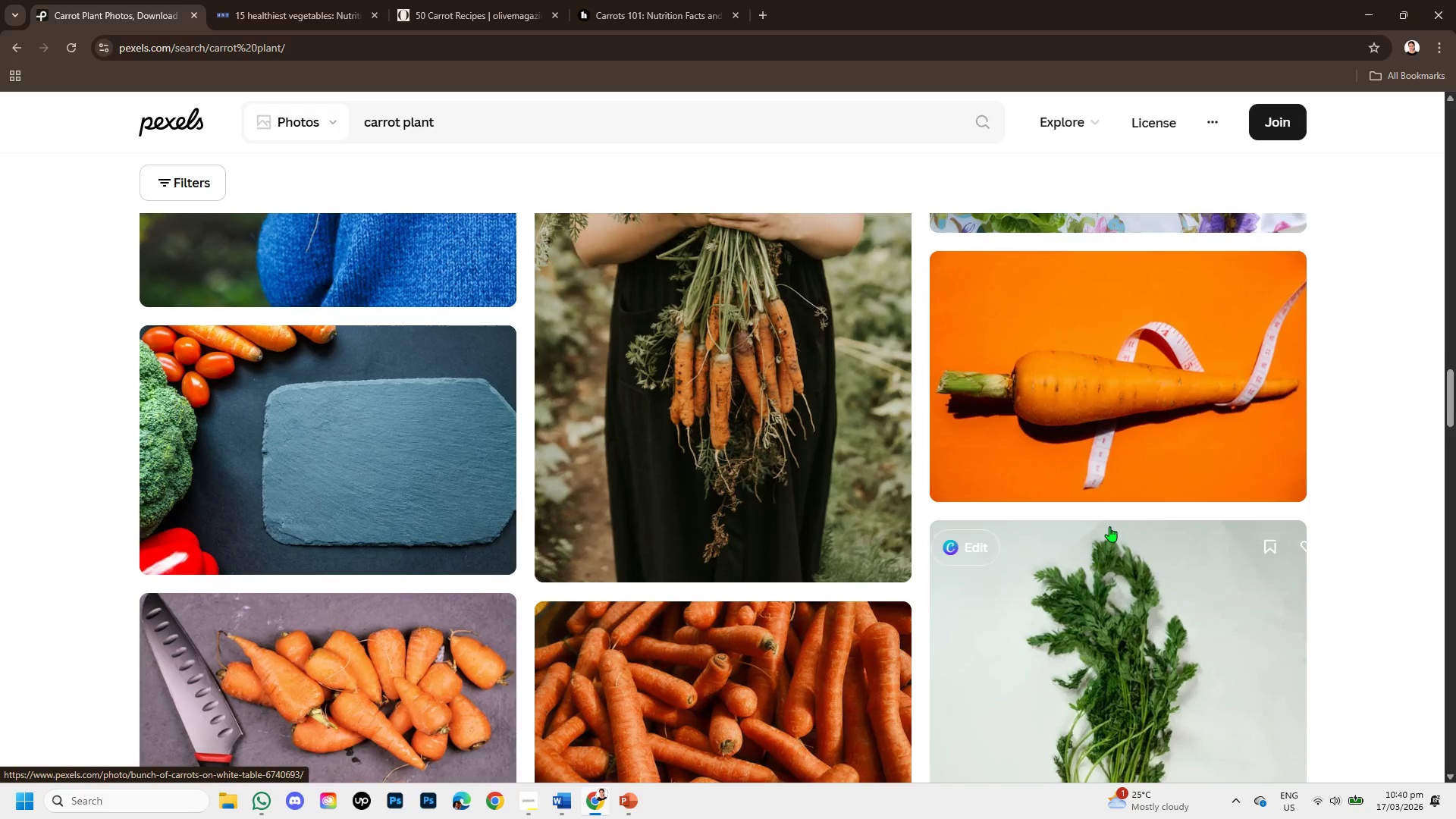 
scroll: coordinate [1105, 532], scroll_direction: down, amount: 1.0
 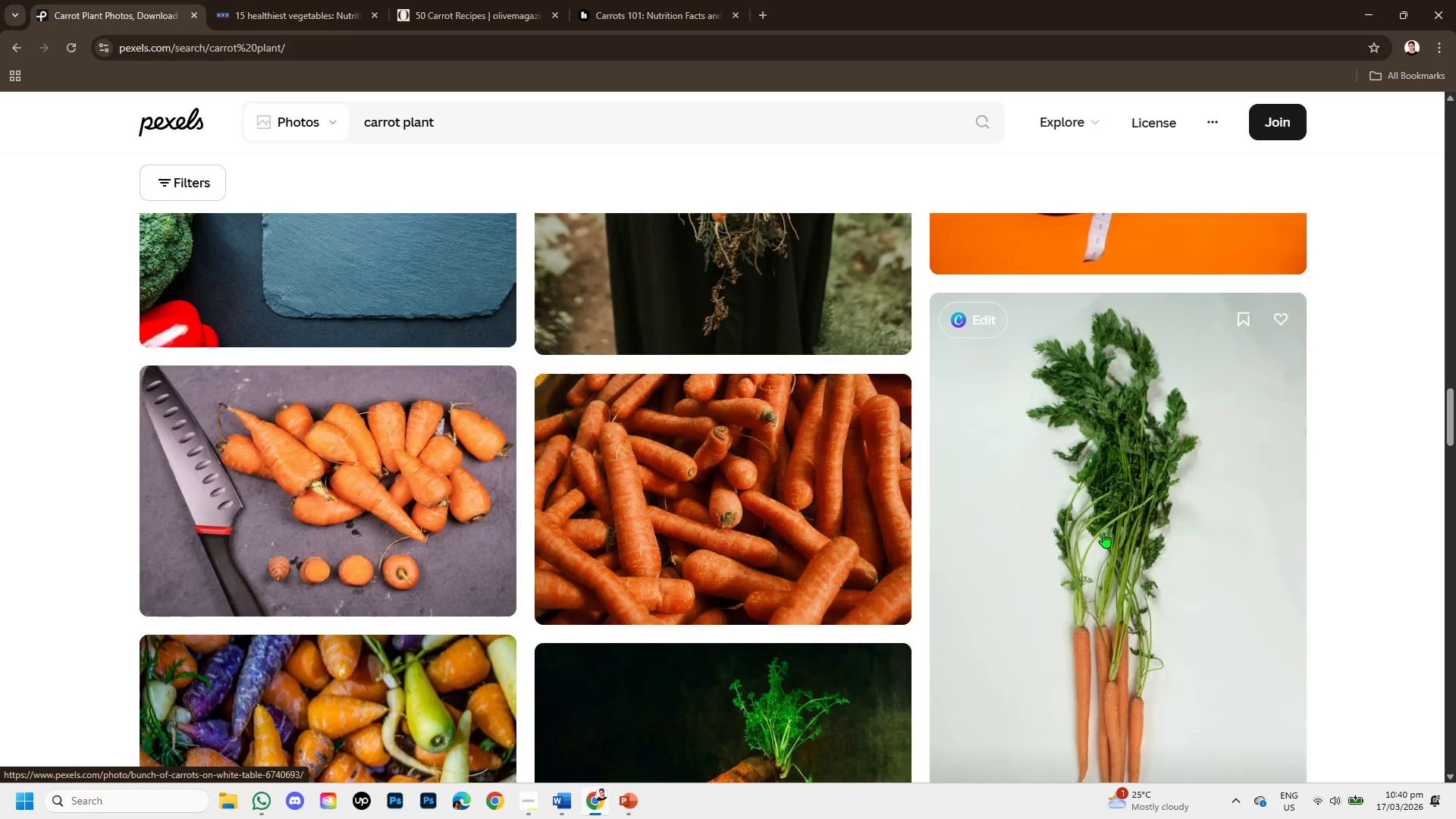 
scroll: coordinate [1103, 532], scroll_direction: up, amount: 1.0
 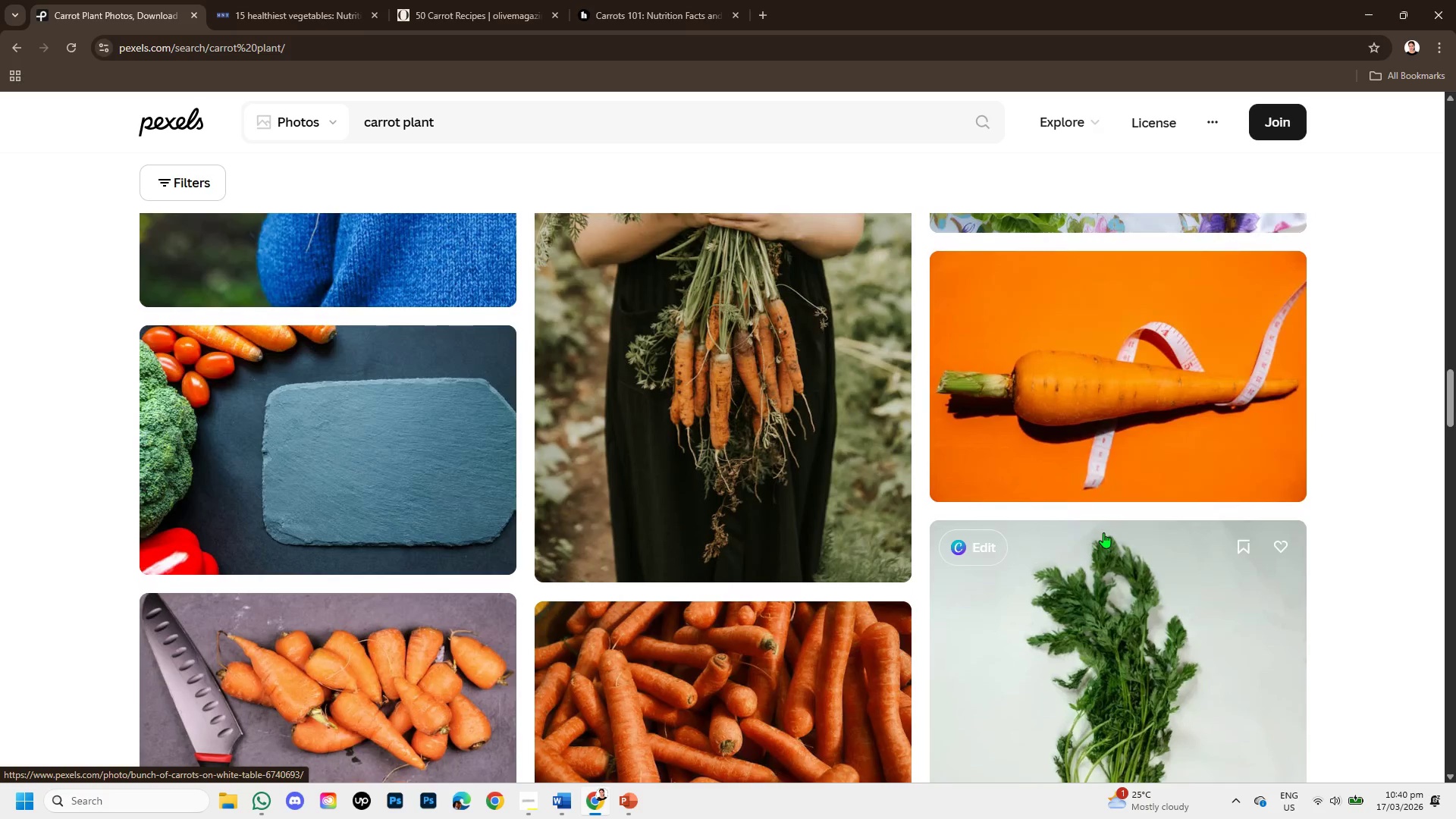 
scroll: coordinate [1103, 532], scroll_direction: down, amount: 1.0
 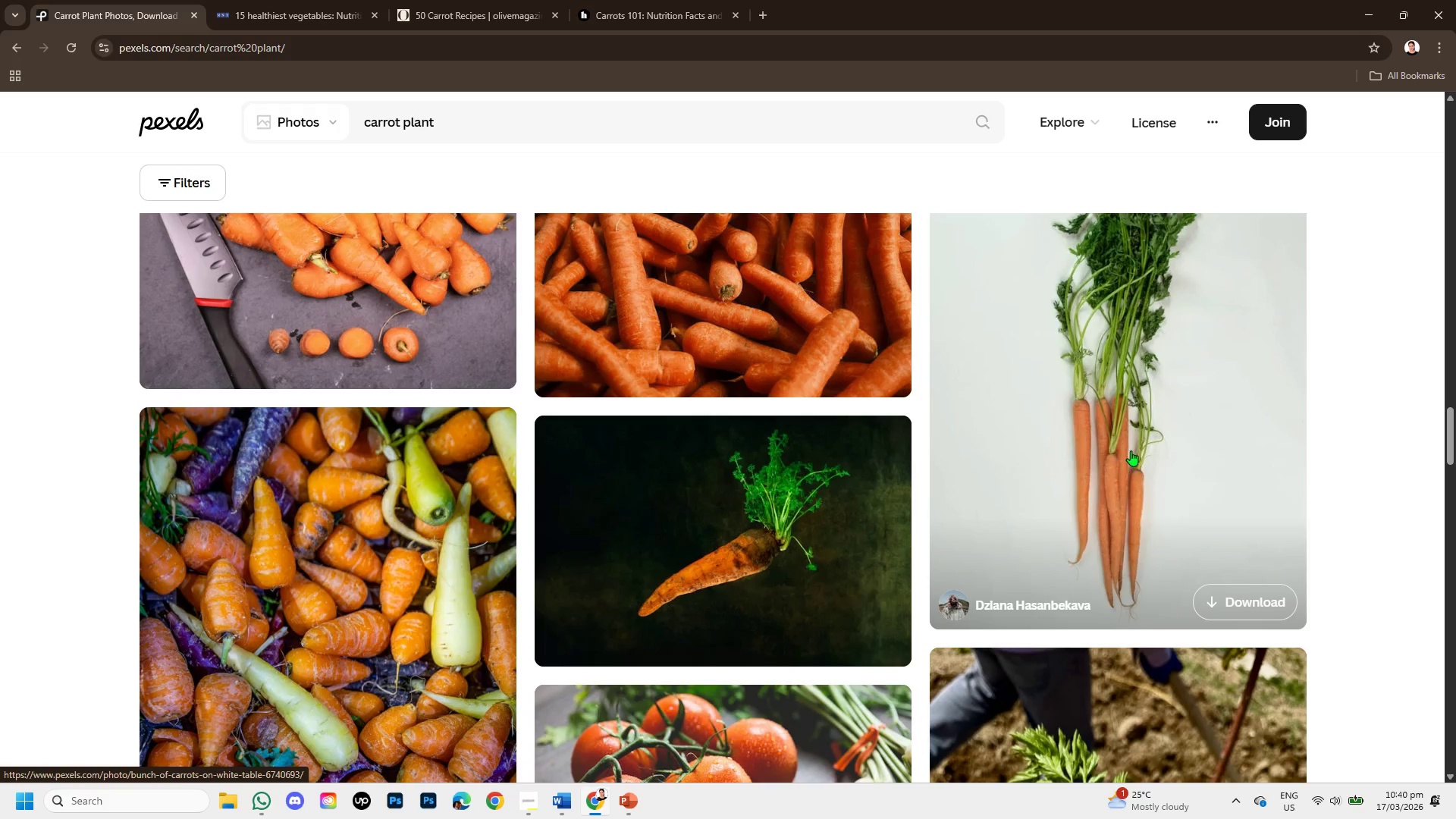 
left_click([1131, 450])
 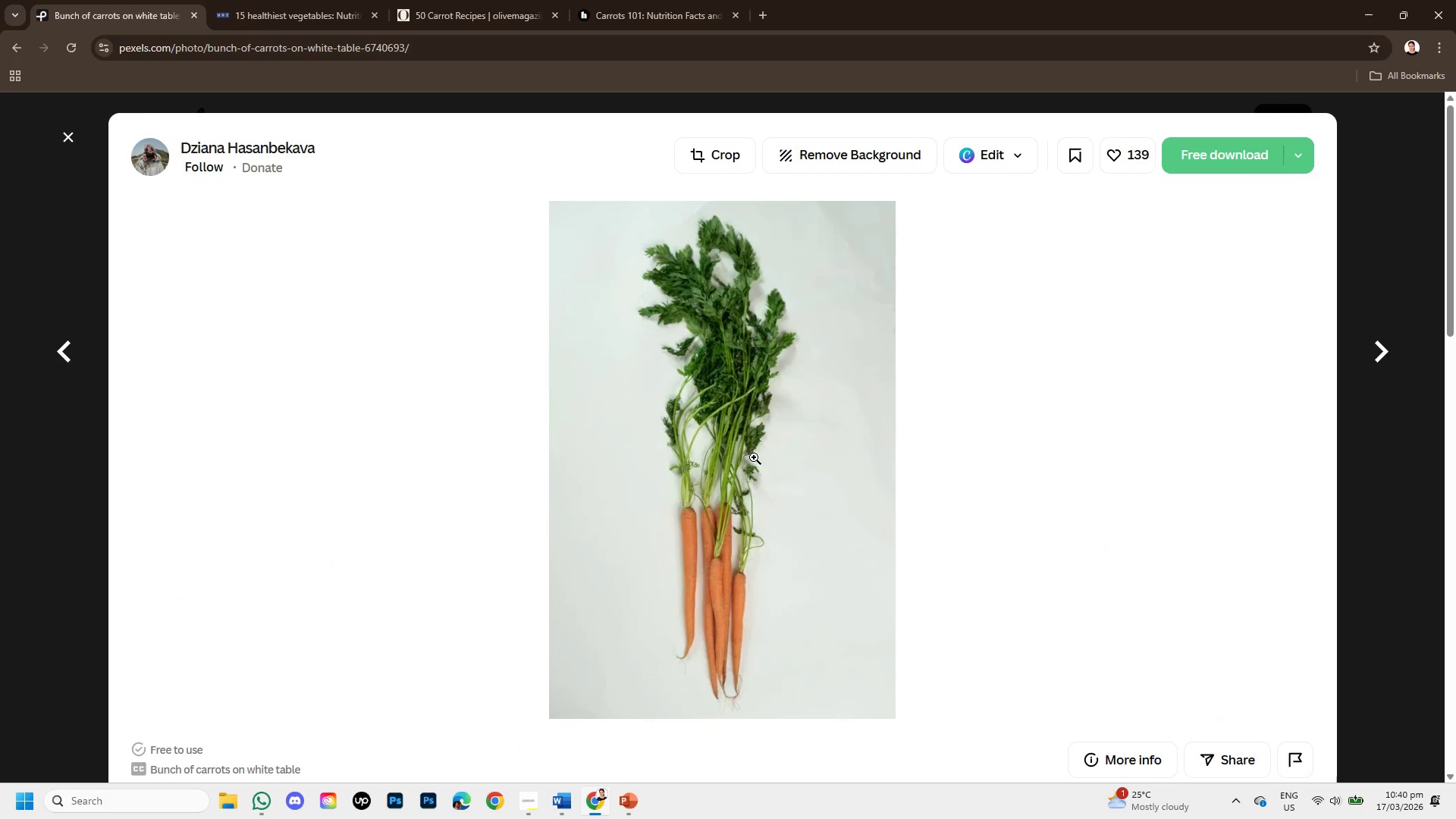 
scroll: coordinate [826, 492], scroll_direction: down, amount: 7.0
 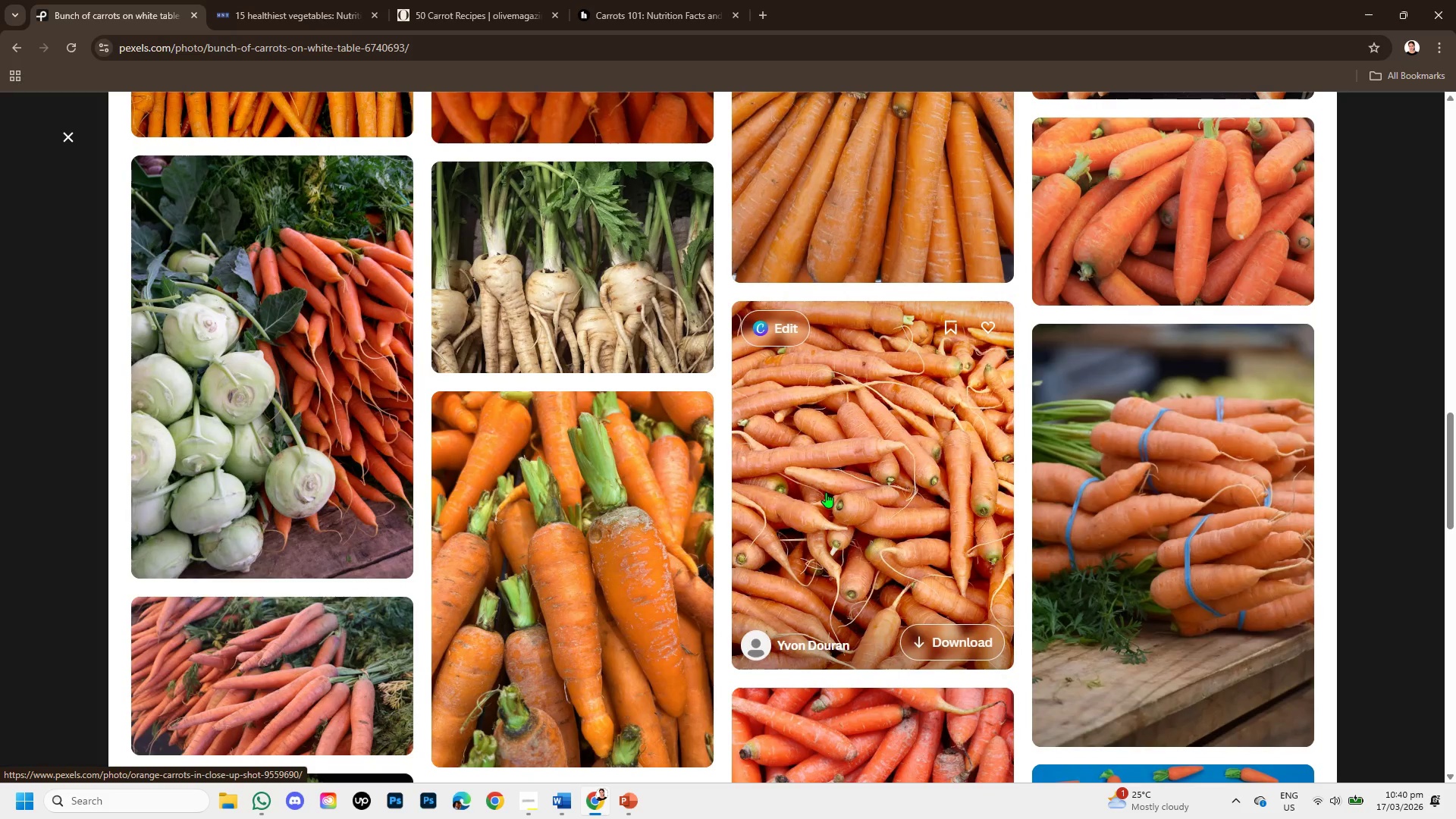 
scroll: coordinate [826, 492], scroll_direction: up, amount: 2.0
 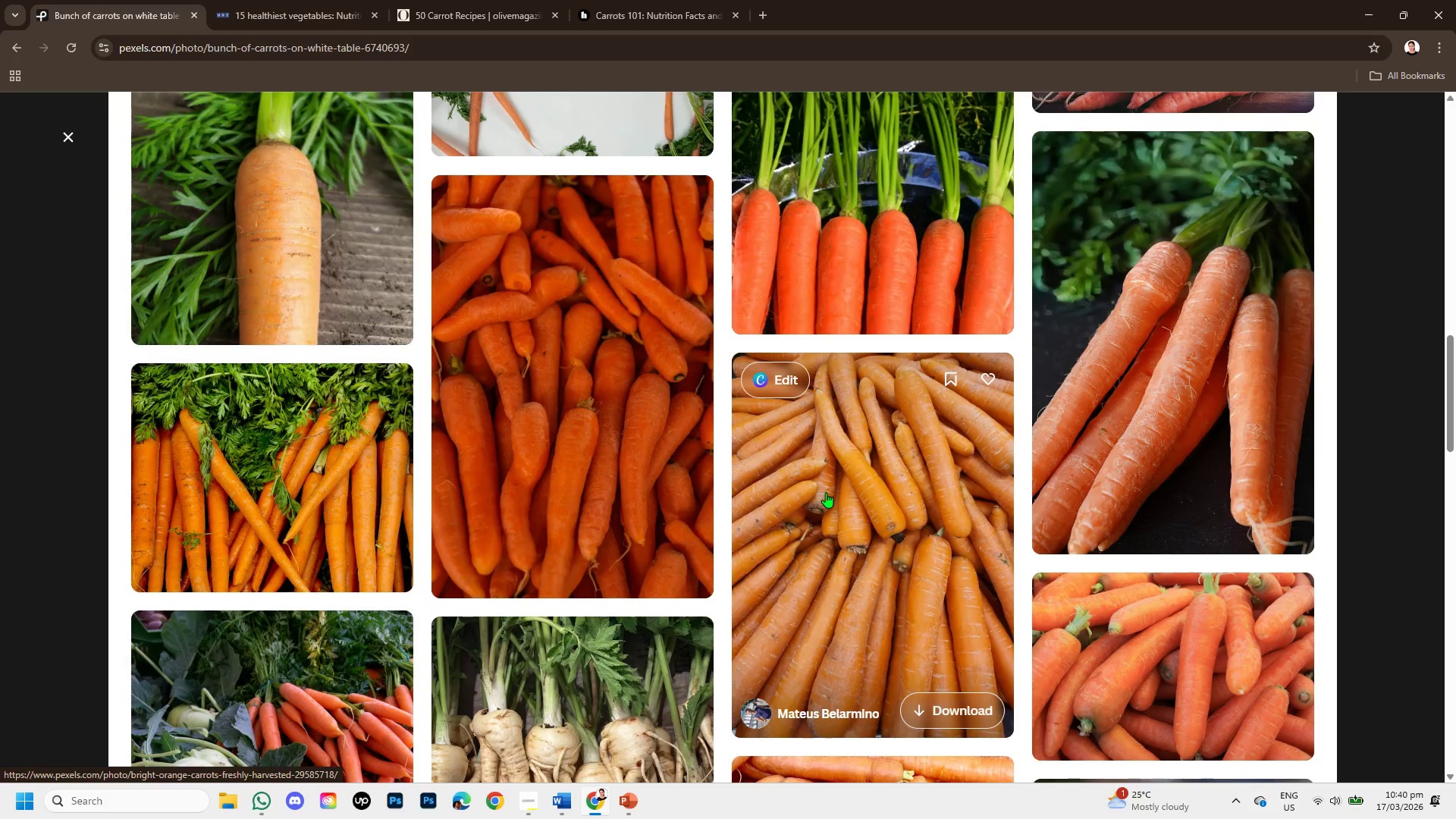 
scroll: coordinate [927, 187], scroll_direction: down, amount: 10.0
 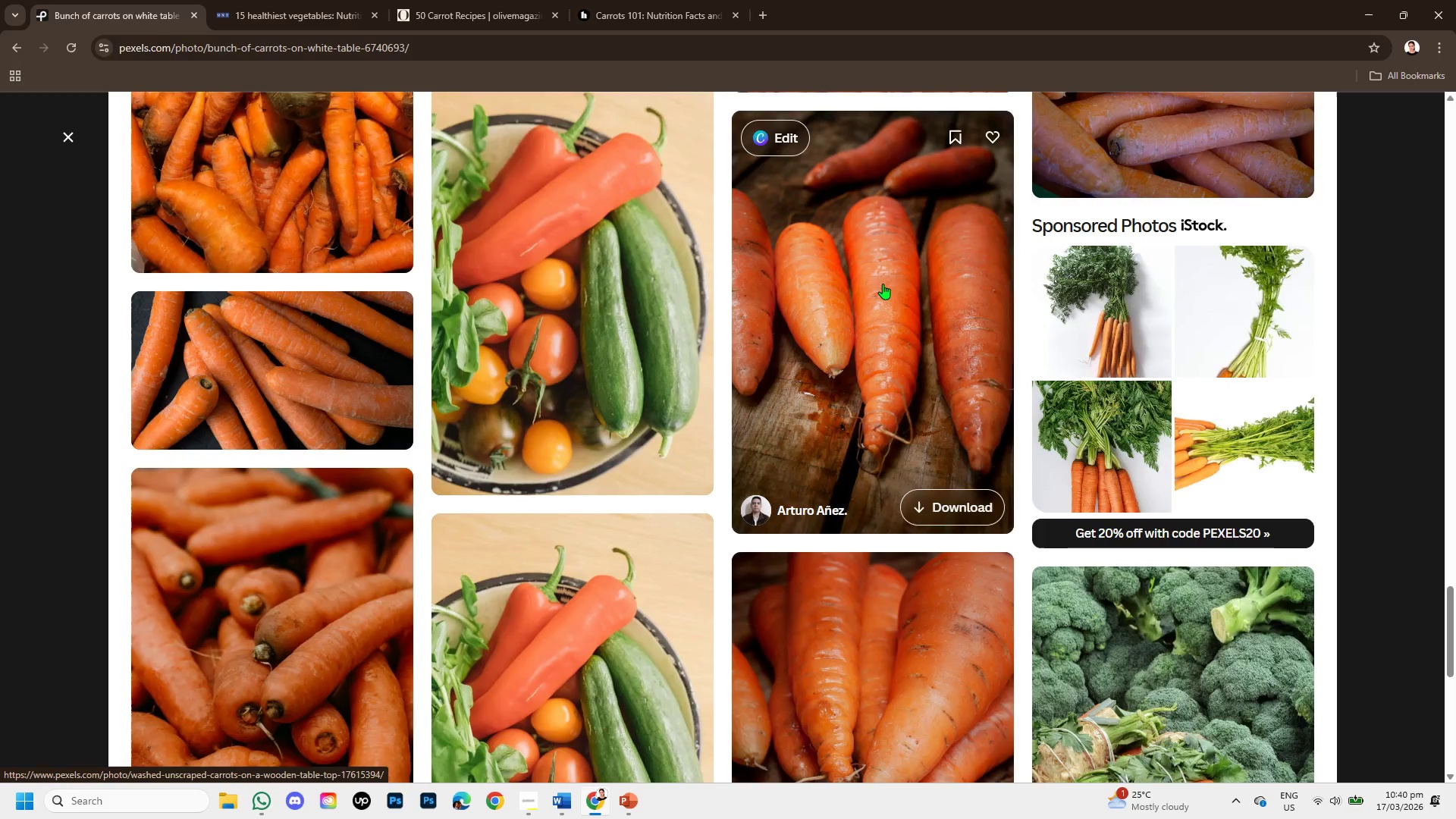 
scroll: coordinate [899, 306], scroll_direction: down, amount: 8.0
 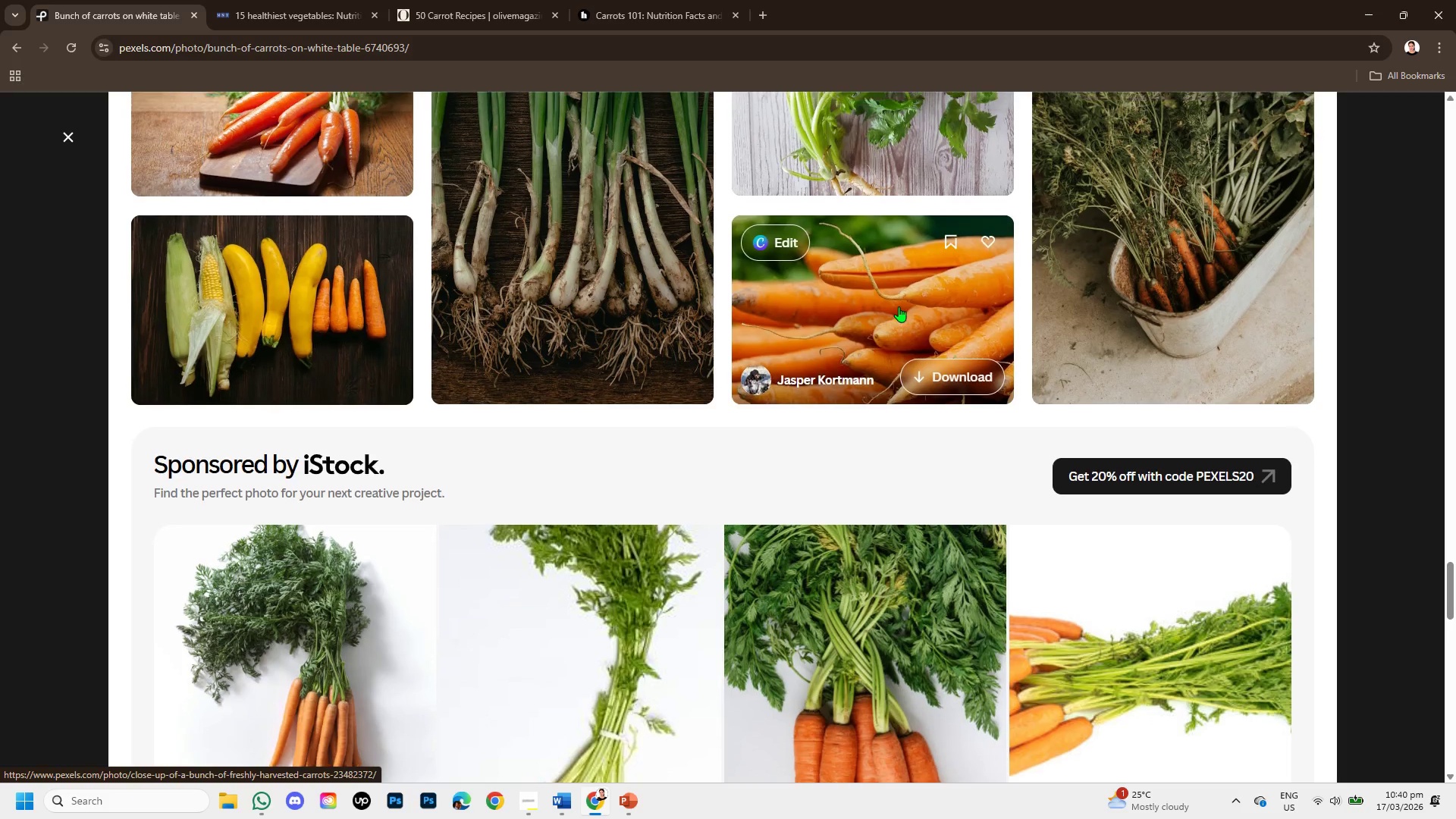 
scroll: coordinate [899, 306], scroll_direction: up, amount: 2.0
 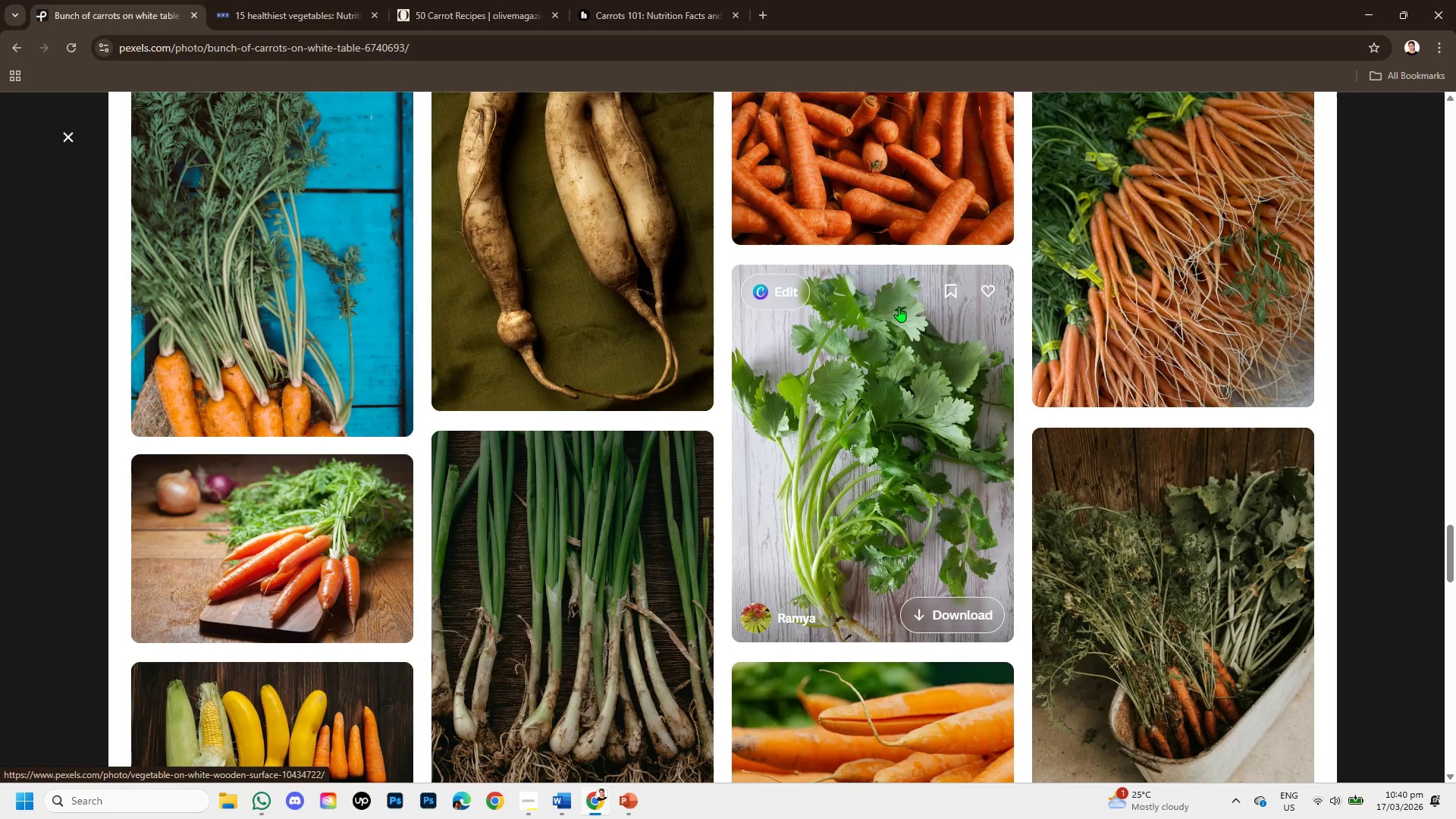 
scroll: coordinate [899, 306], scroll_direction: down, amount: 3.0
 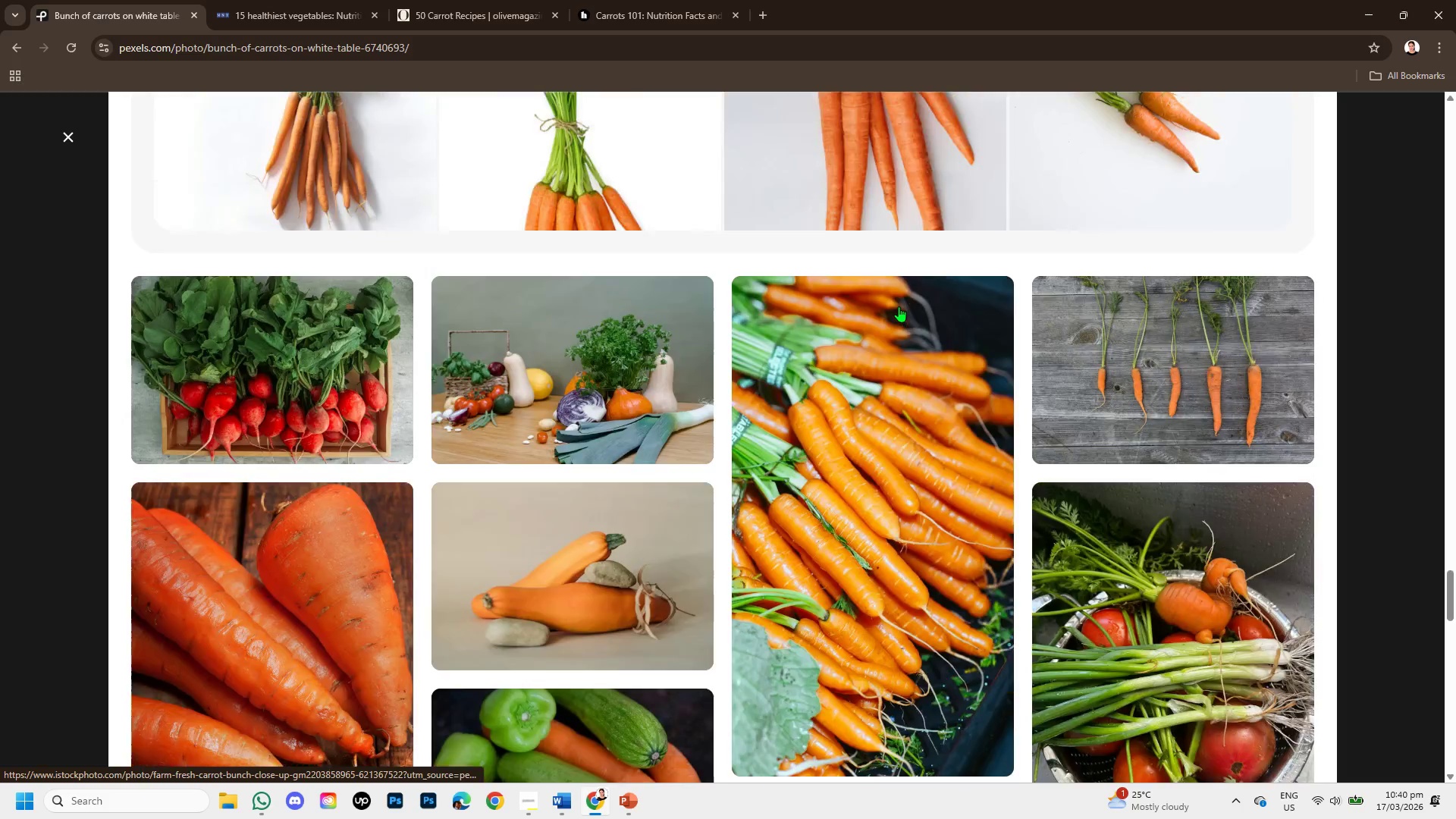 
scroll: coordinate [899, 306], scroll_direction: up, amount: 1.0
 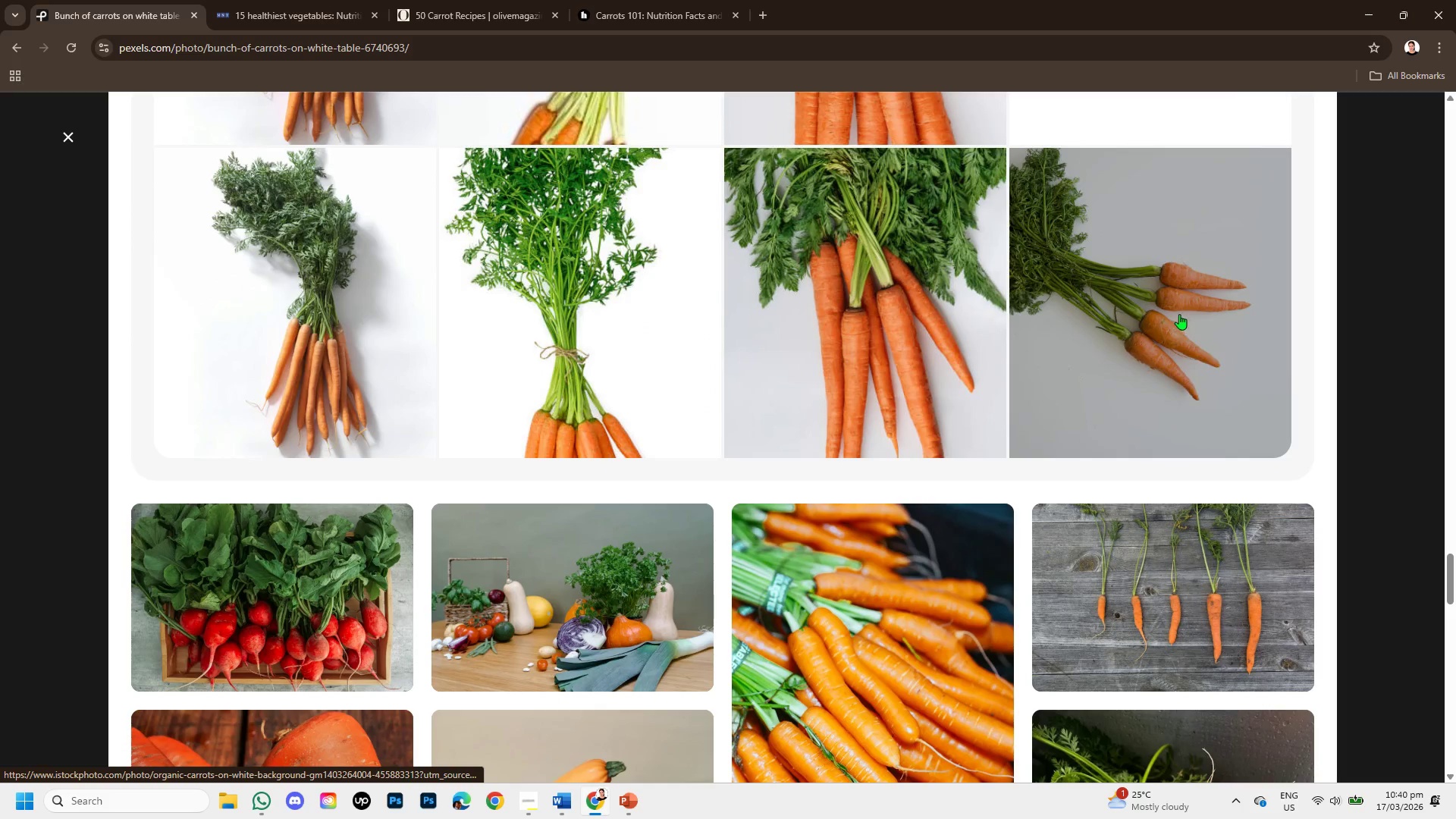 
left_click_drag(start_coordinate=[1179, 314], to_coordinate=[1184, 308])
 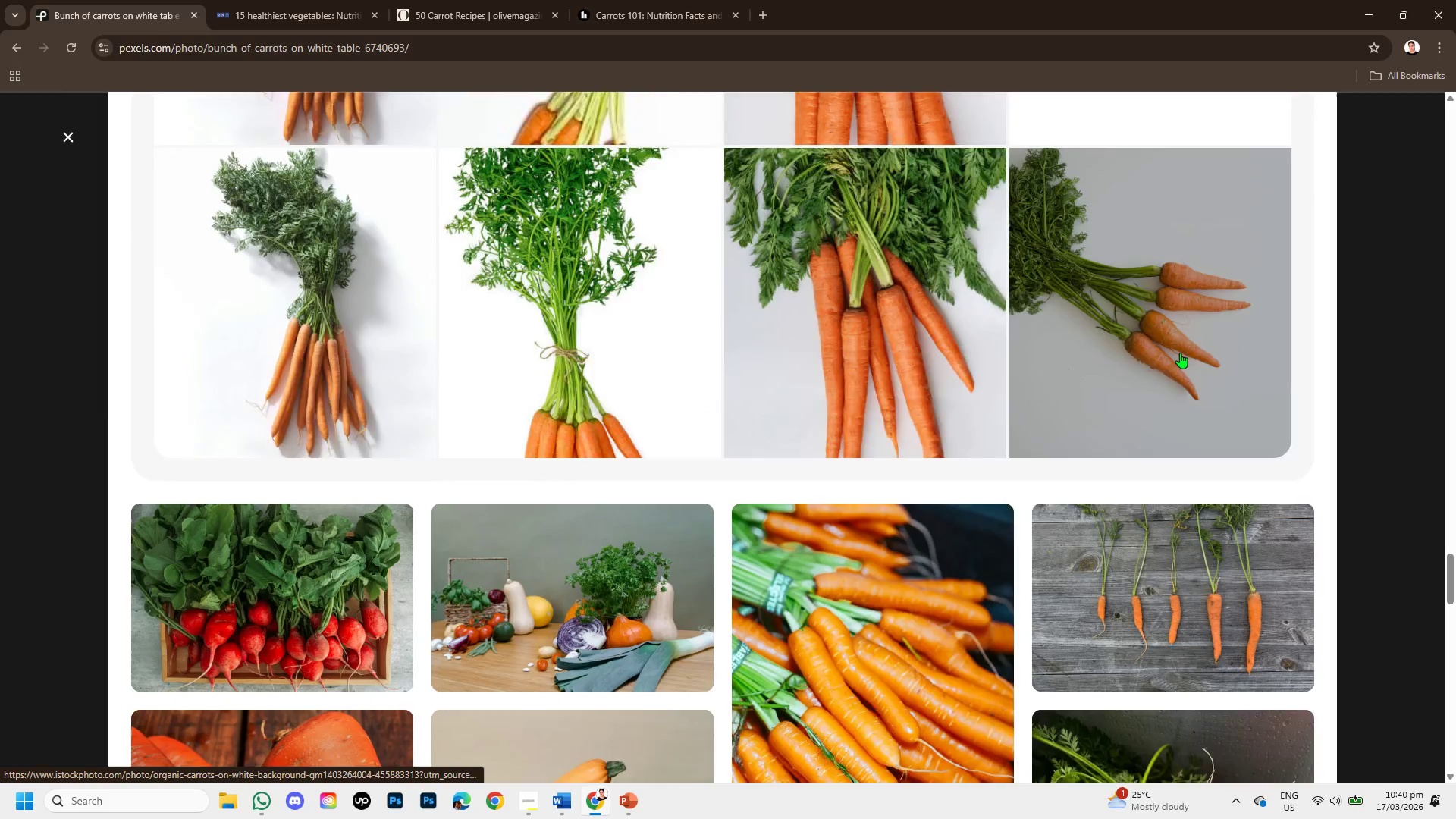 
scroll: coordinate [822, 334], scroll_direction: down, amount: 12.0
 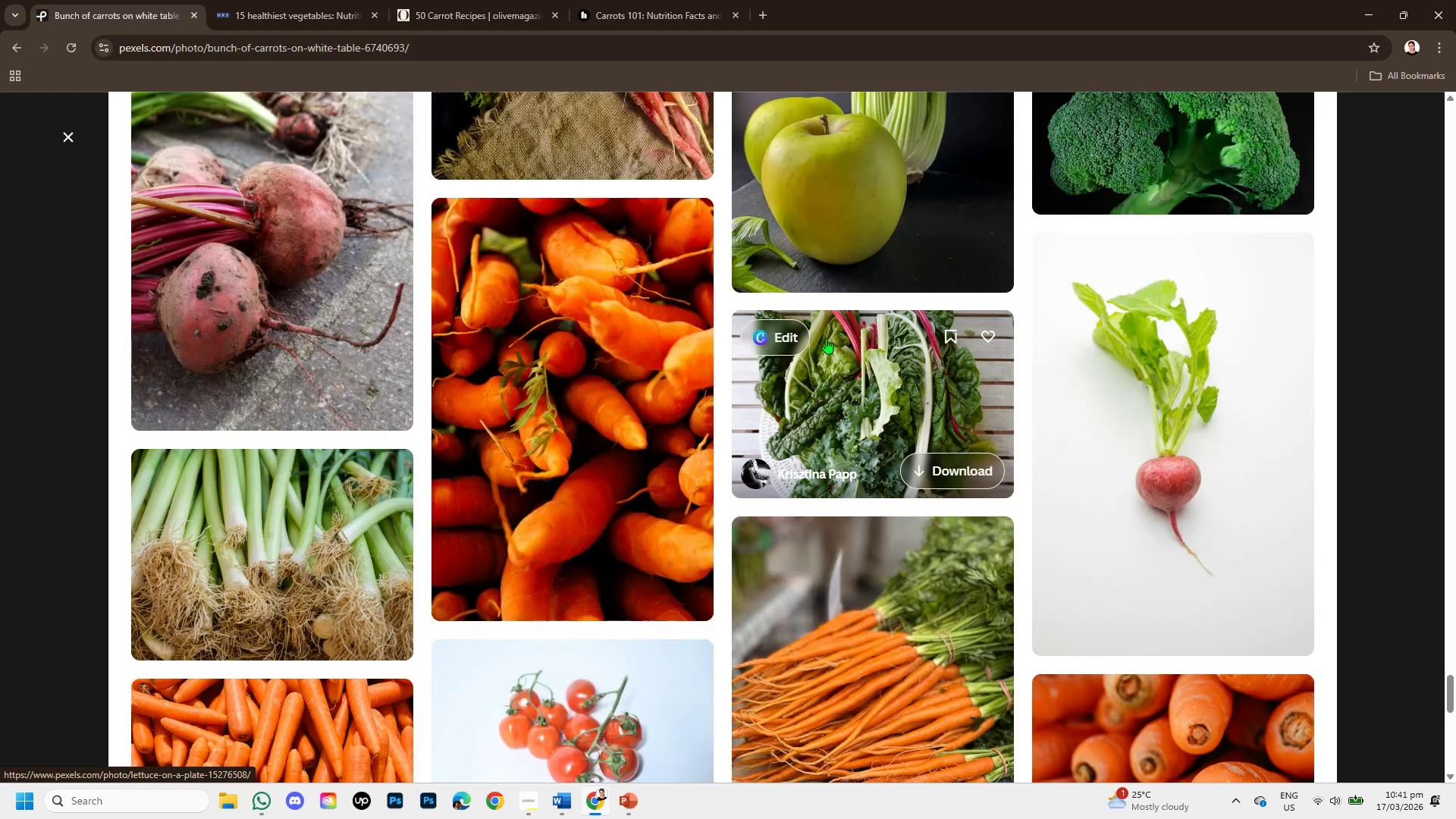 
scroll: coordinate [864, 378], scroll_direction: down, amount: 9.0
 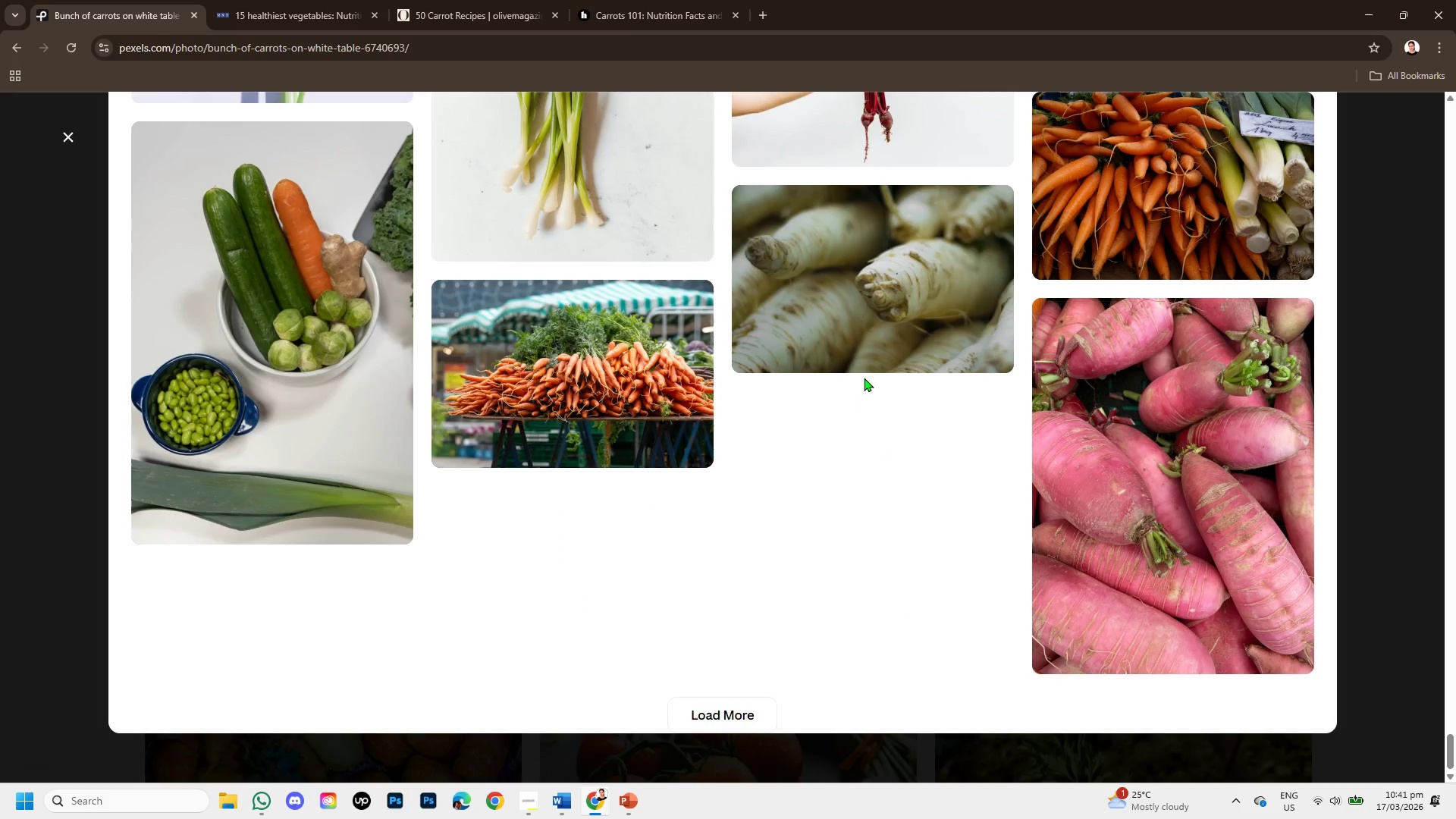 
scroll: coordinate [968, 392], scroll_direction: up, amount: 42.0
 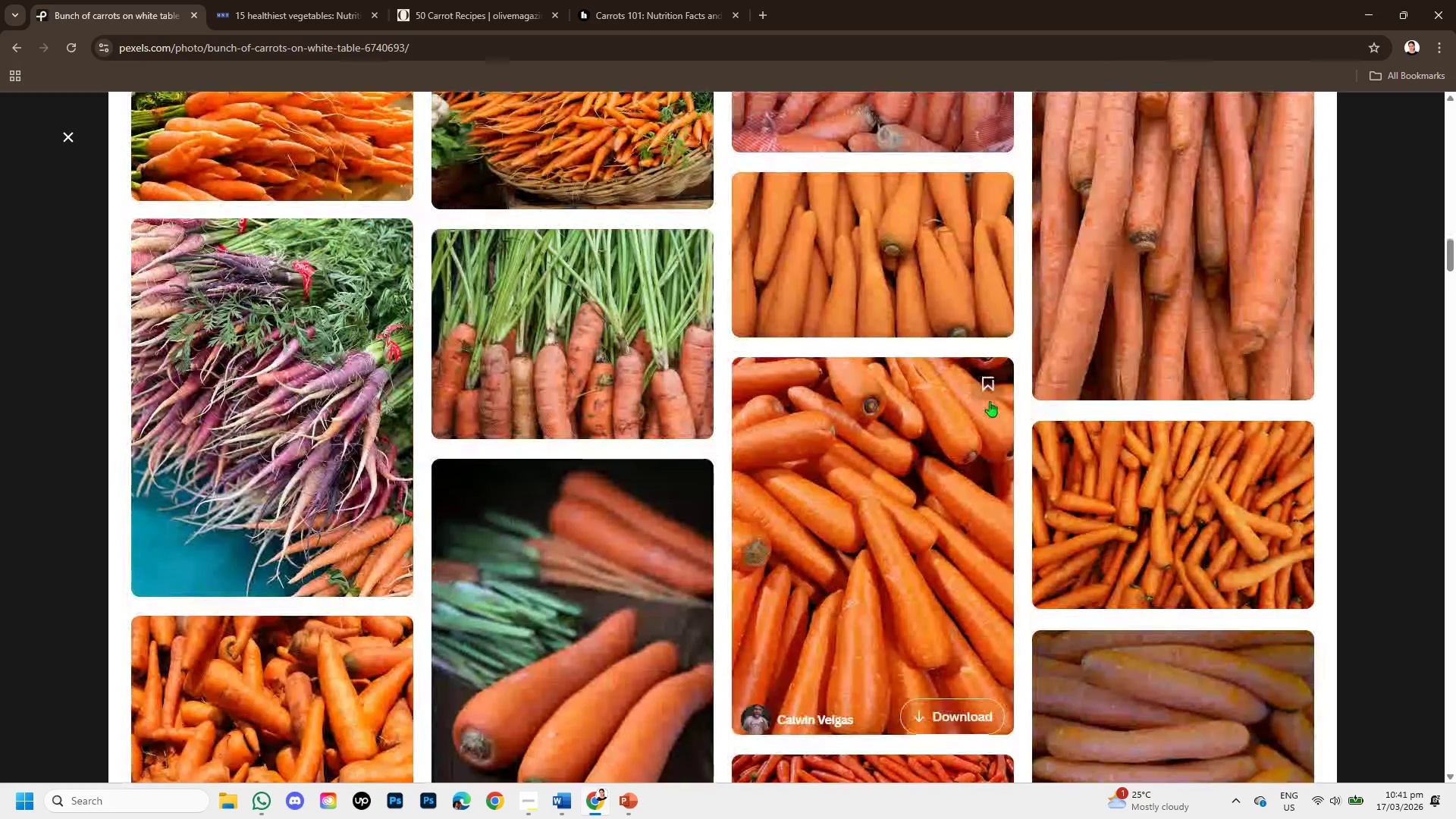 
scroll: coordinate [1025, 402], scroll_direction: down, amount: 5.0
 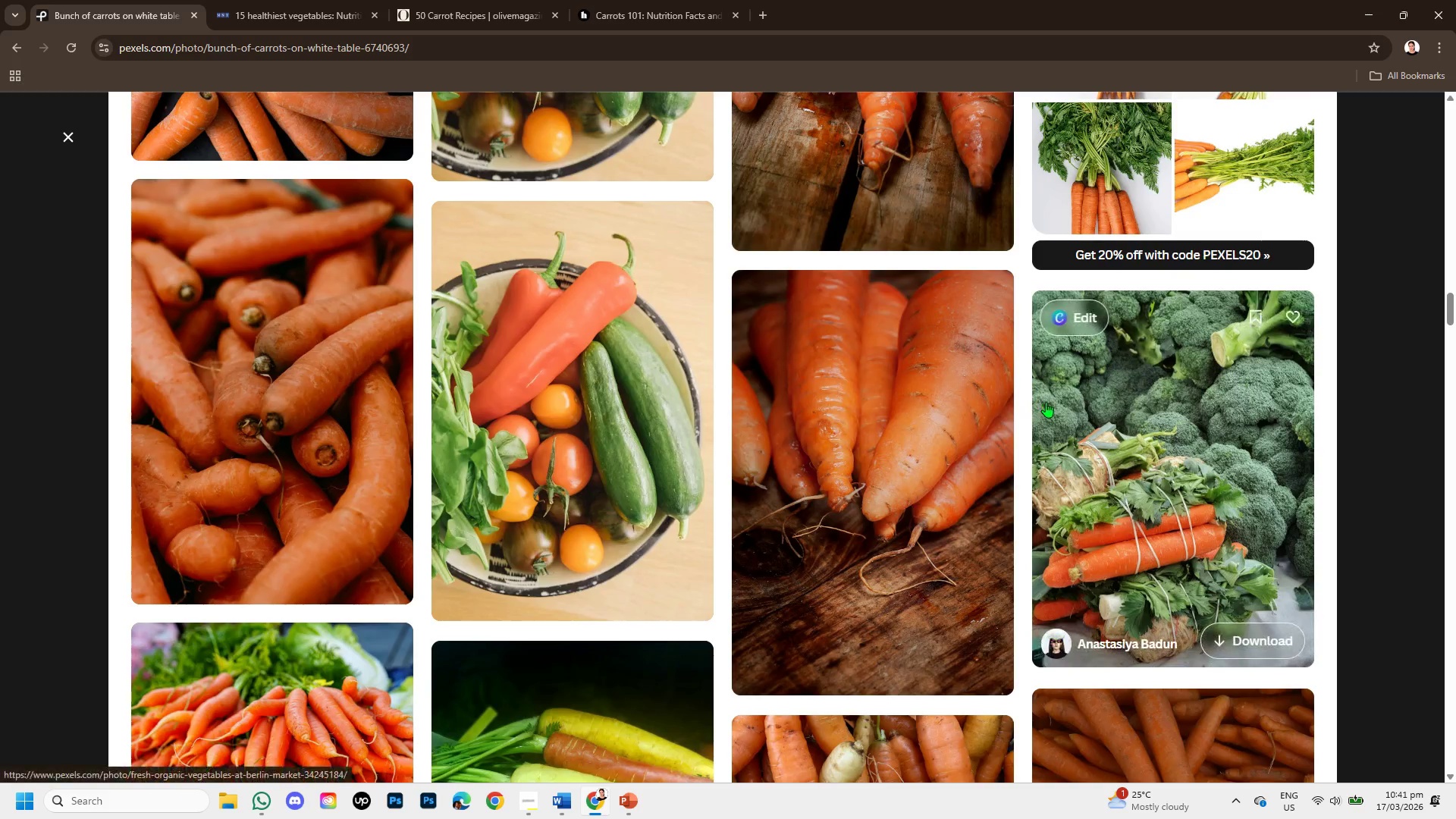 
scroll: coordinate [1056, 401], scroll_direction: up, amount: 17.0
 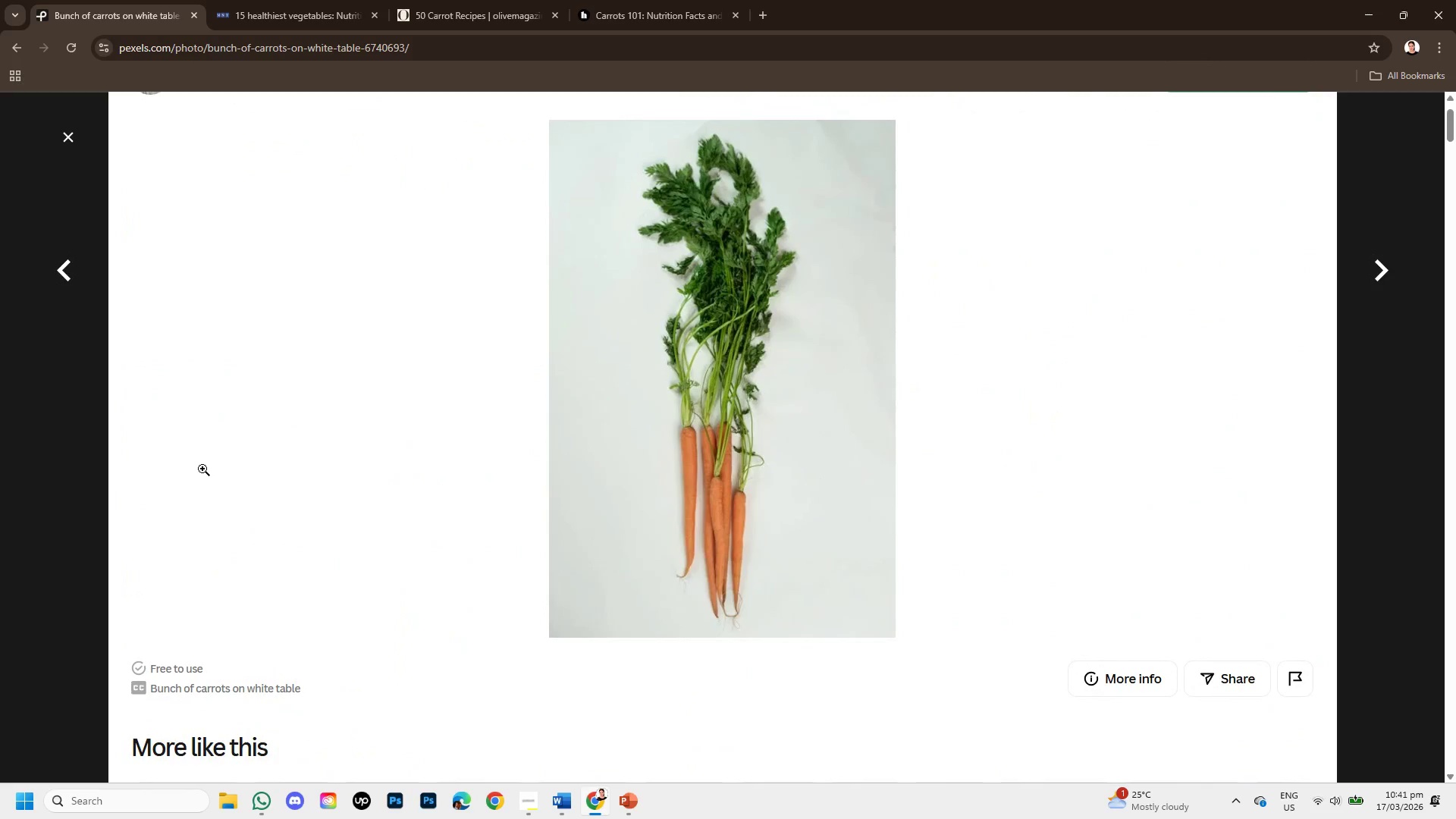 
left_click([0, 424])
 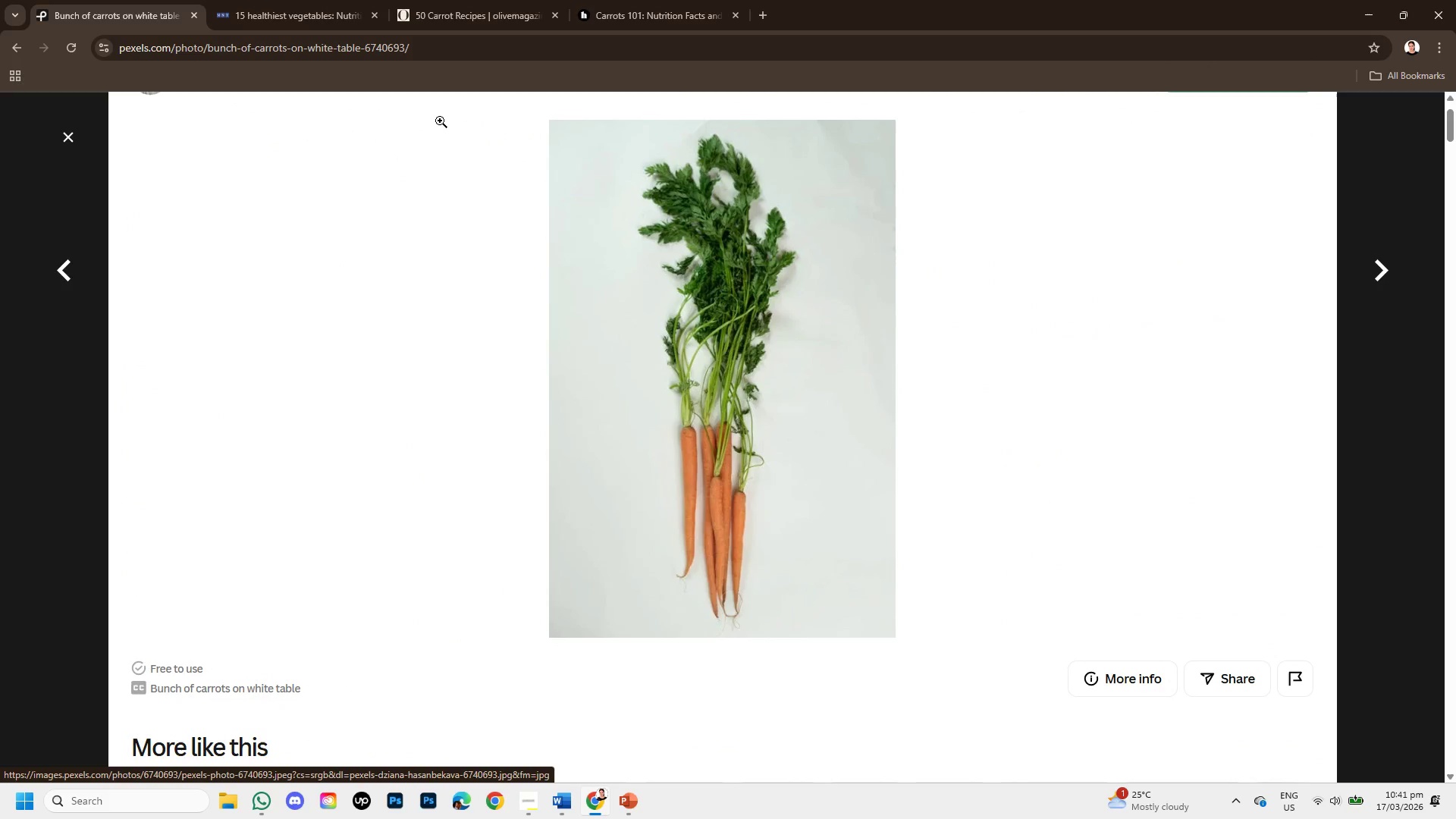 
wait(7.47)
 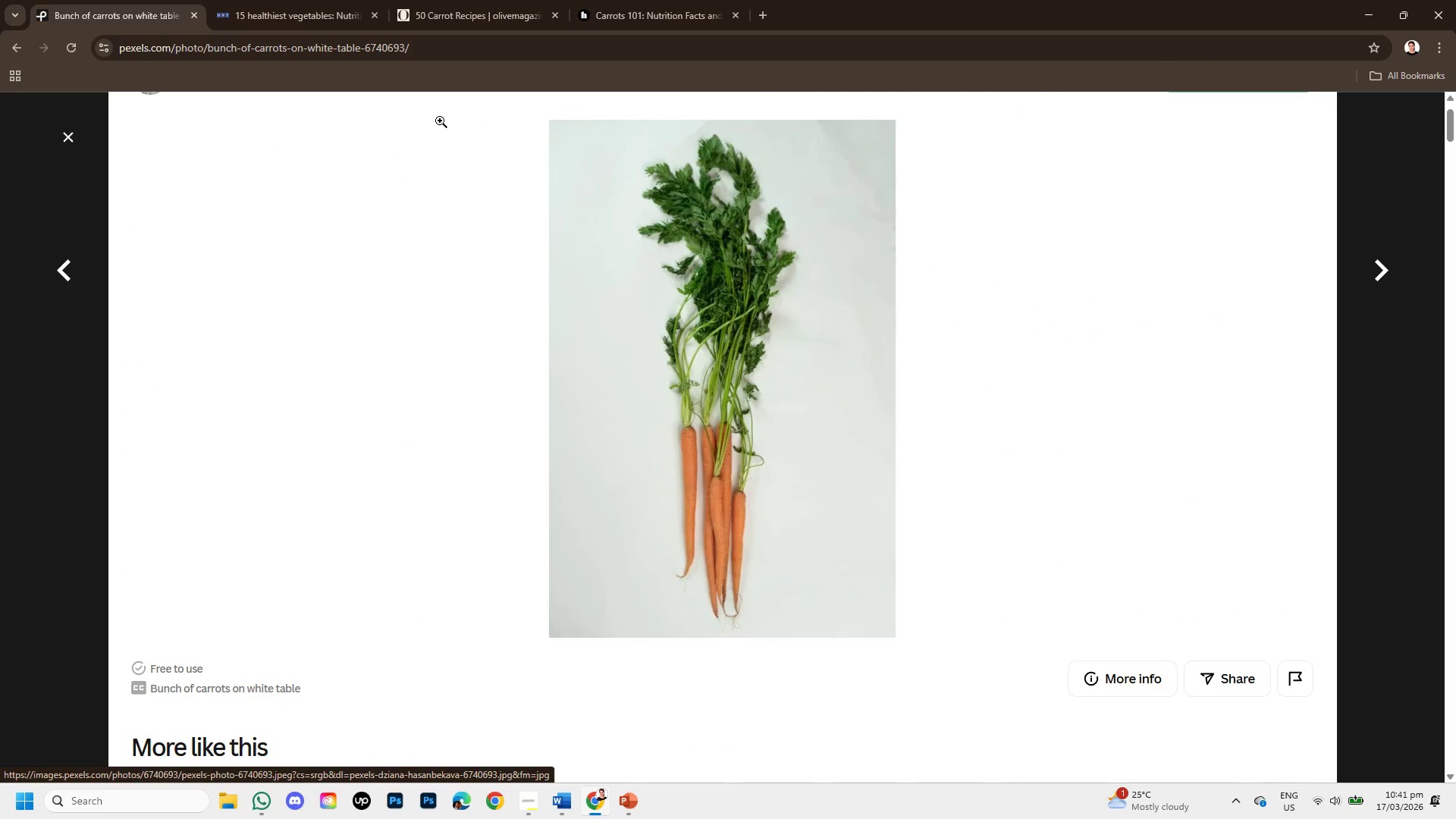 
right_click([694, 523])
 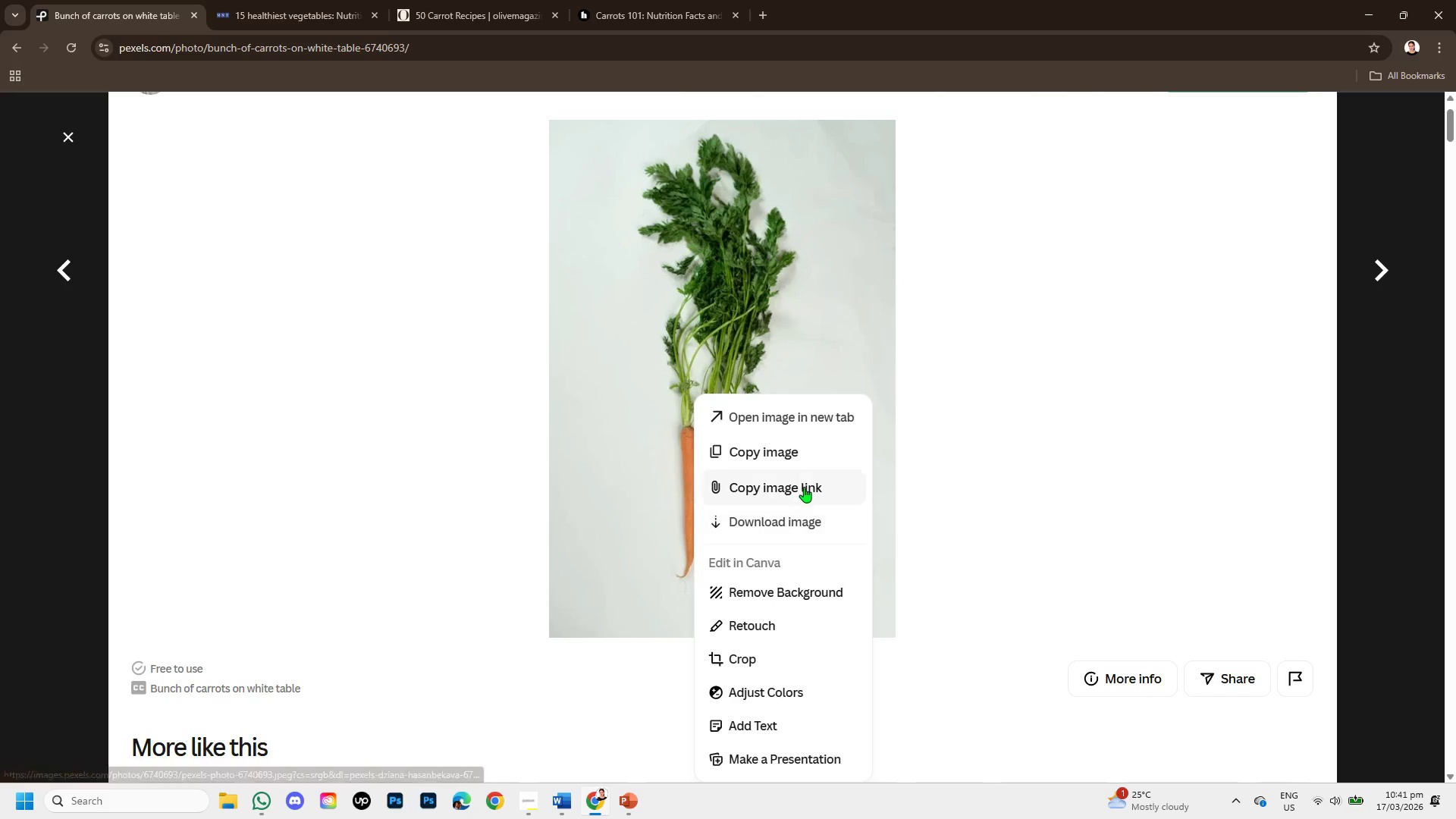 
left_click([793, 453])
 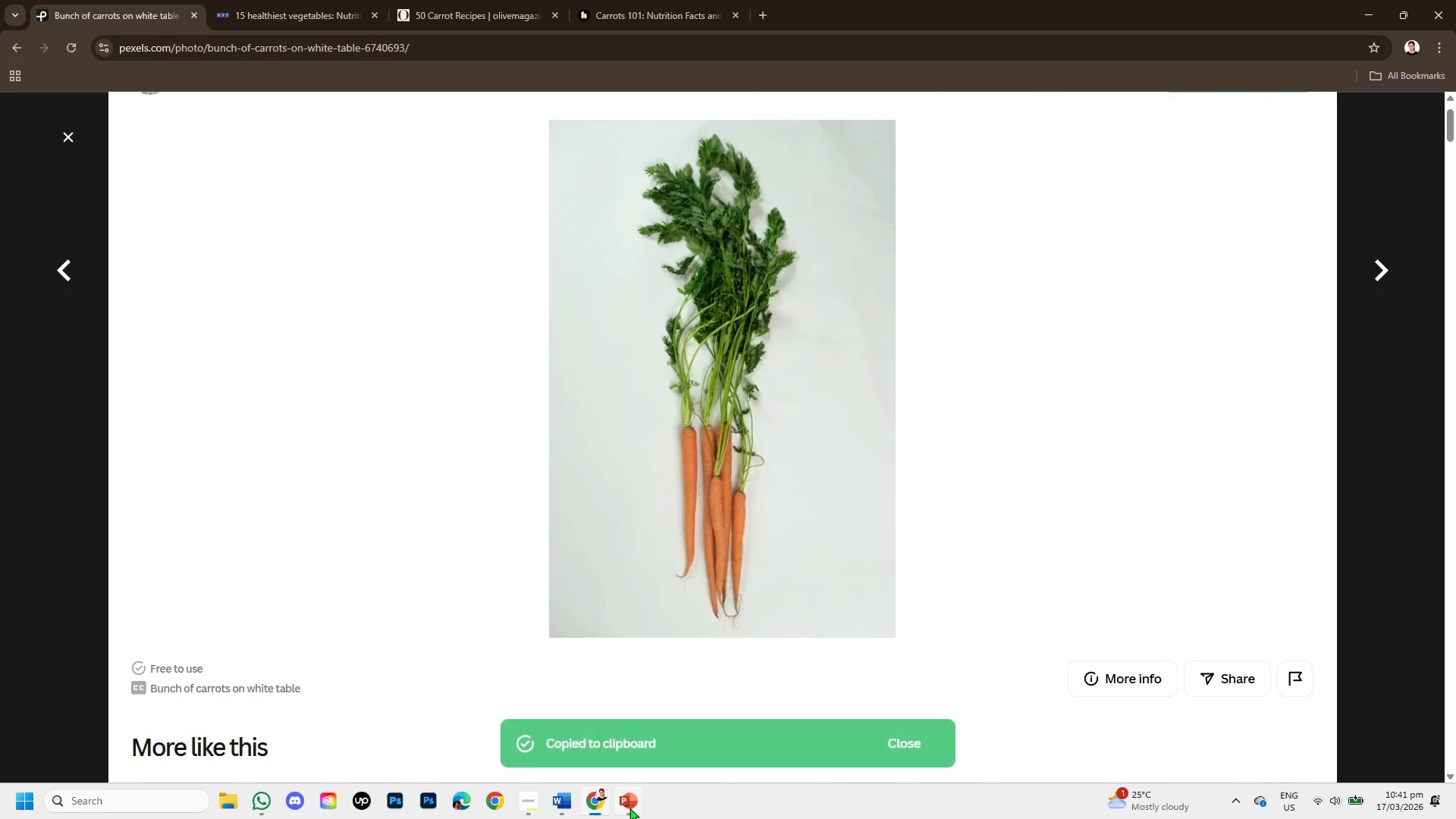 
left_click([629, 808])
 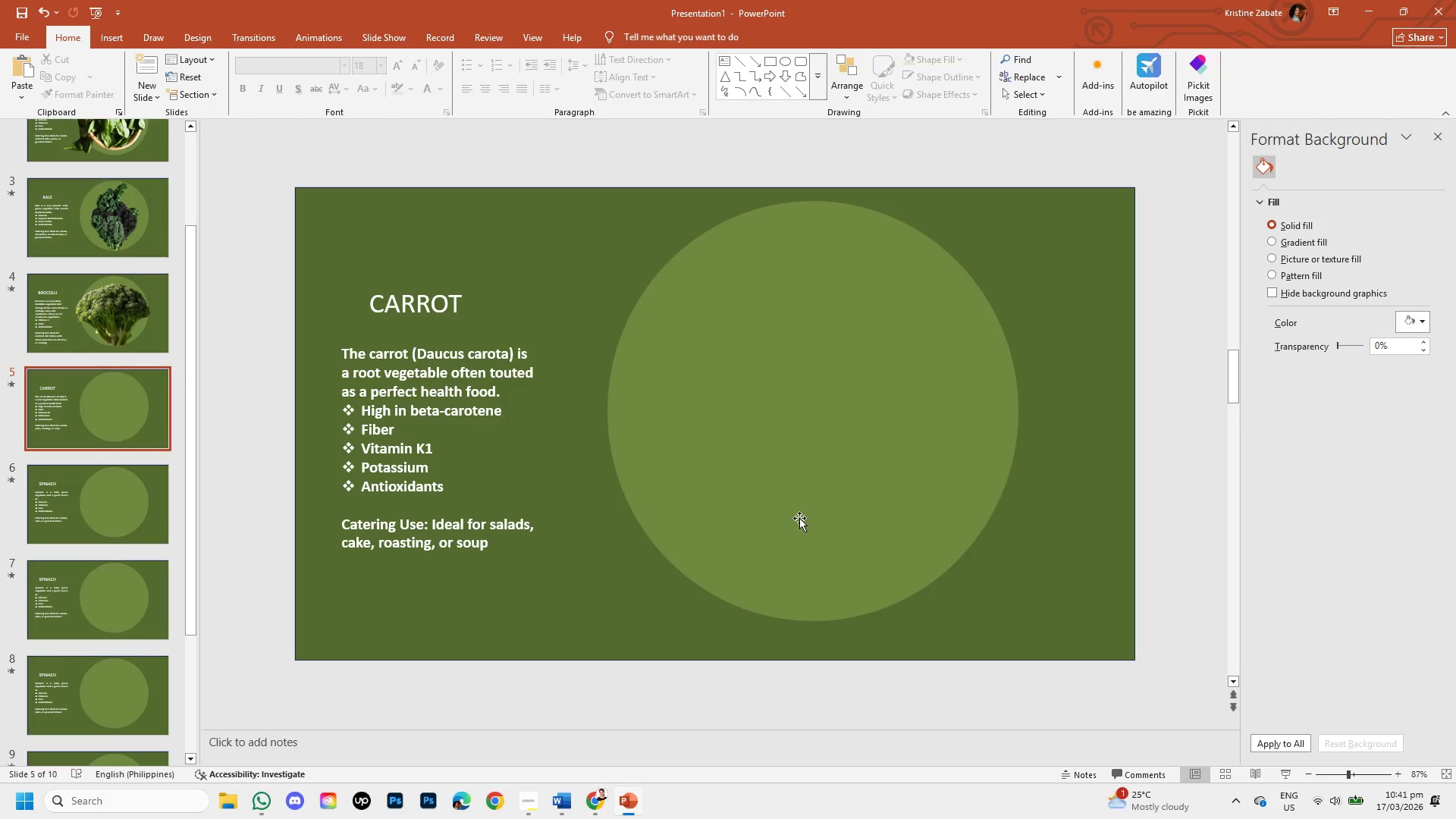 
key(Control+V)
 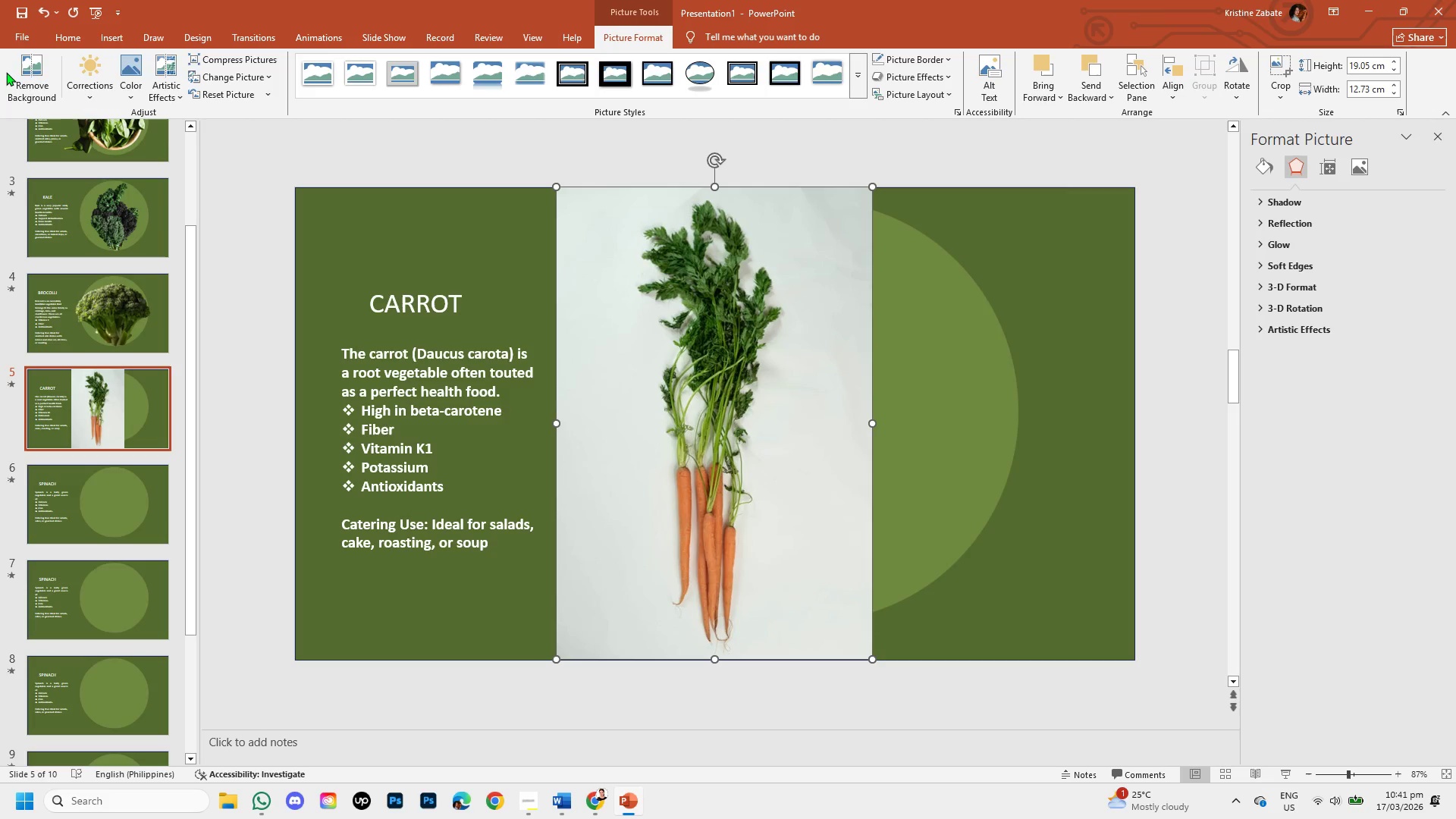 
left_click([18, 85])
 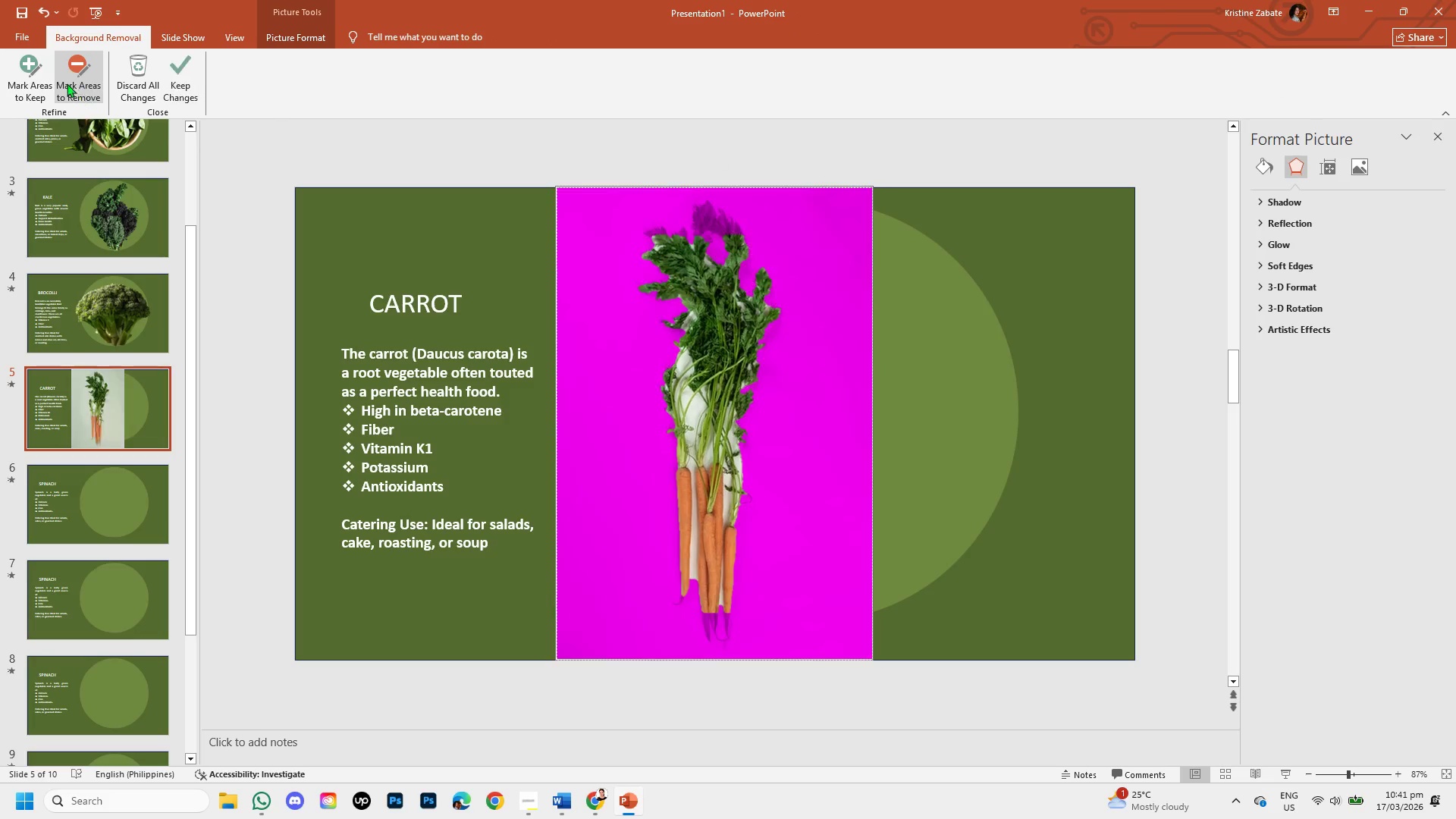 
mouse_move([40, 99])
 